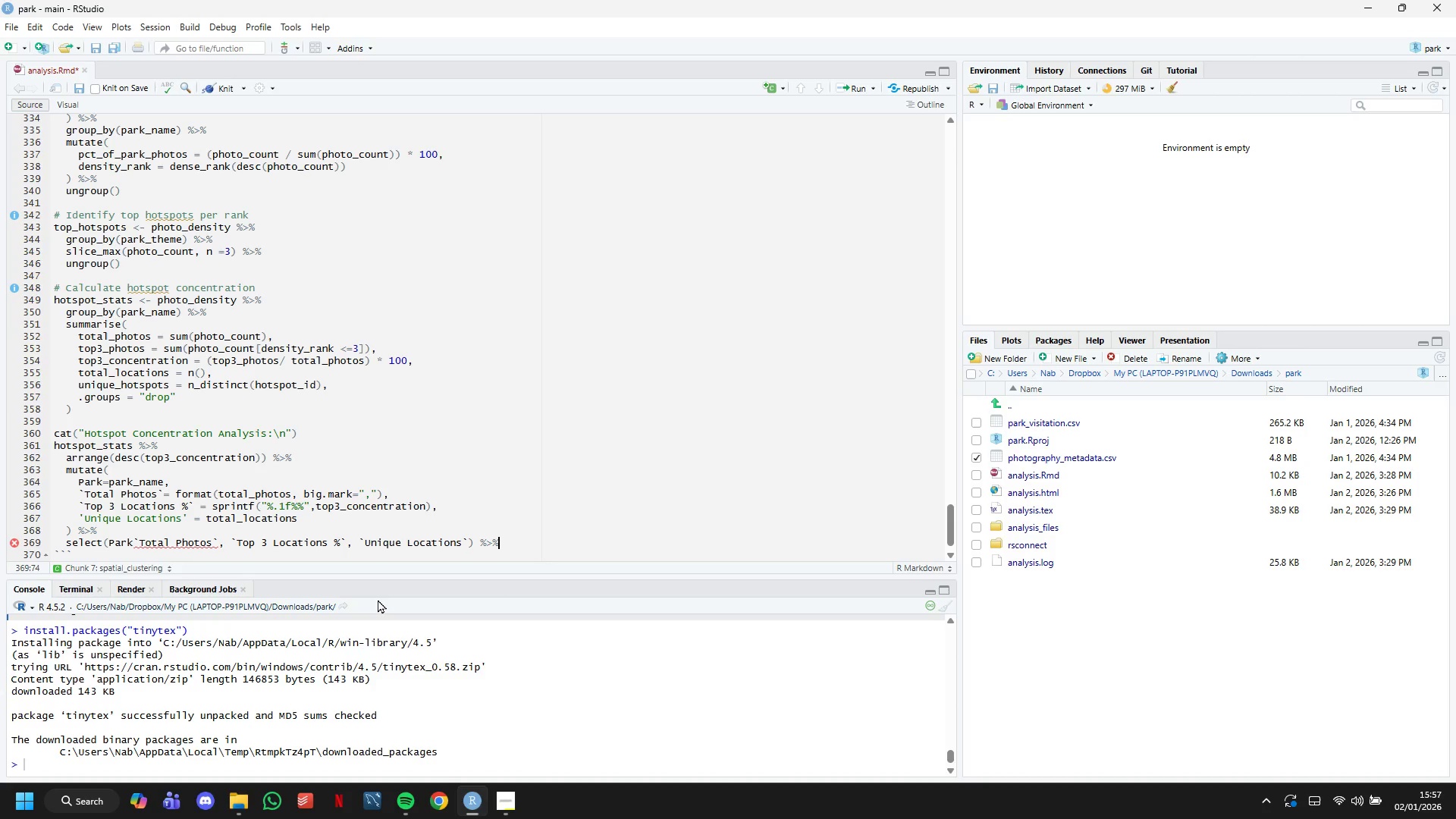 
key(Shift+5)
 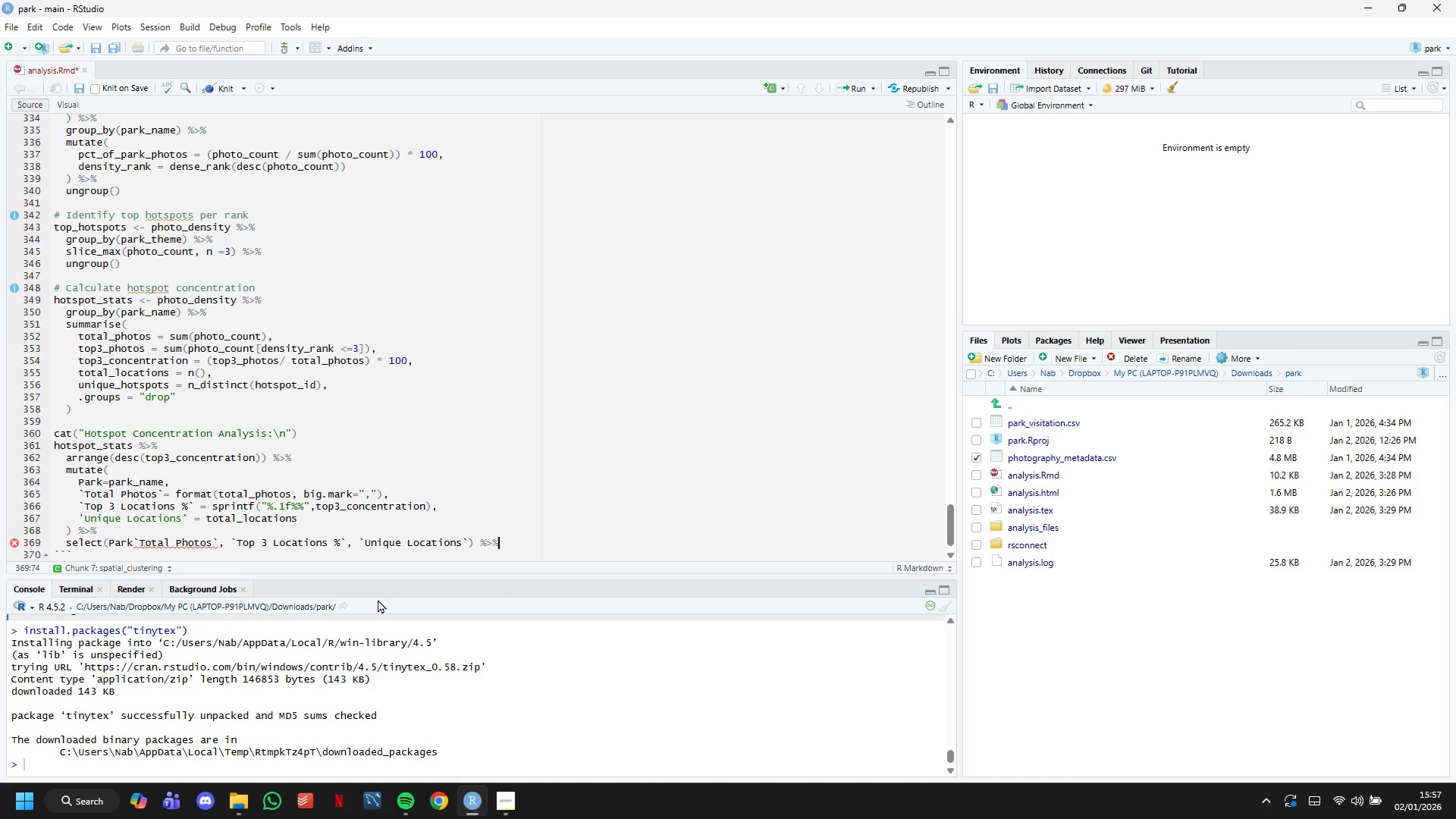 
key(Enter)
 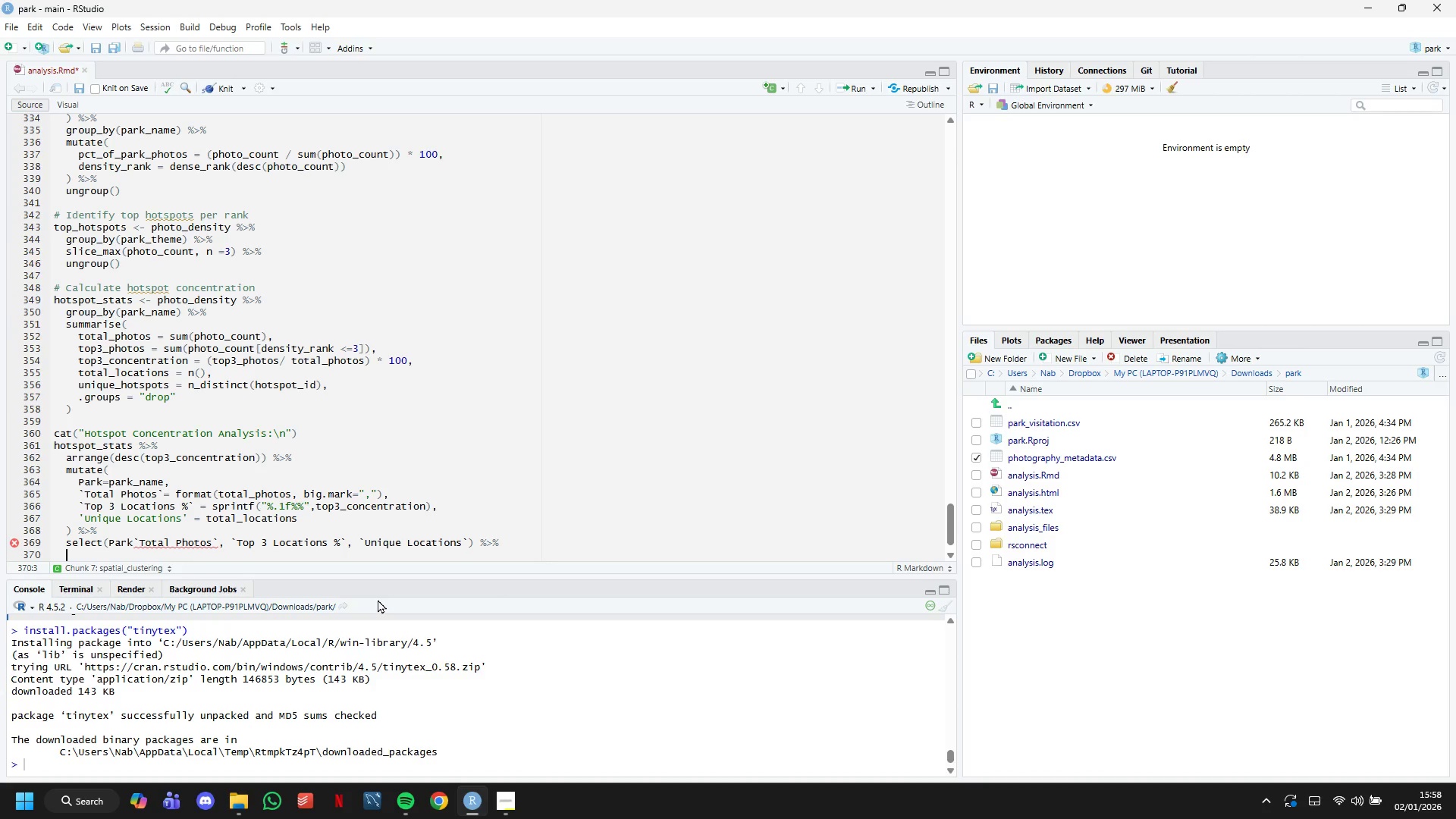 
type(kanle()
 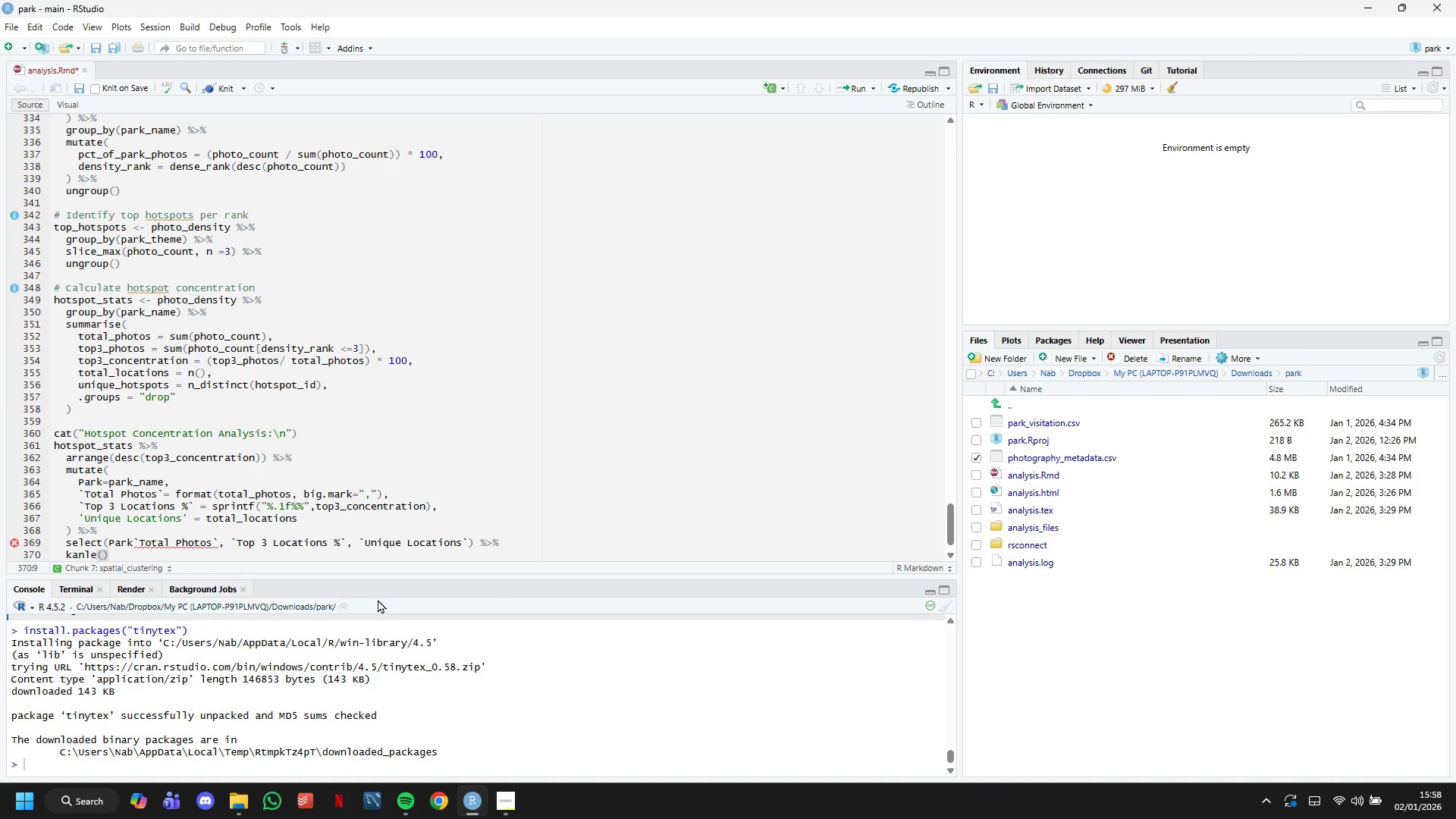 
key(ArrowLeft)
 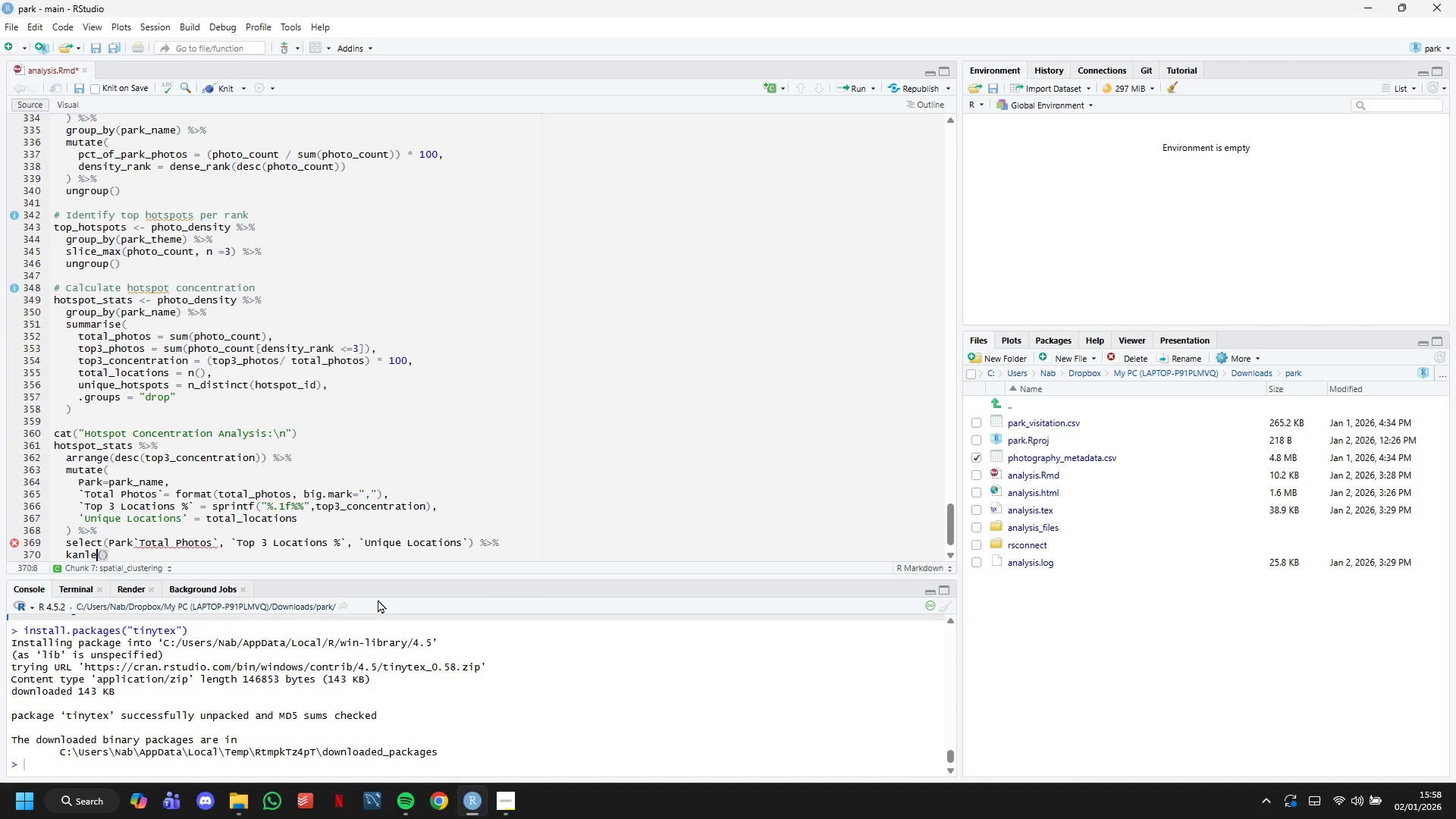 
key(ArrowLeft)
 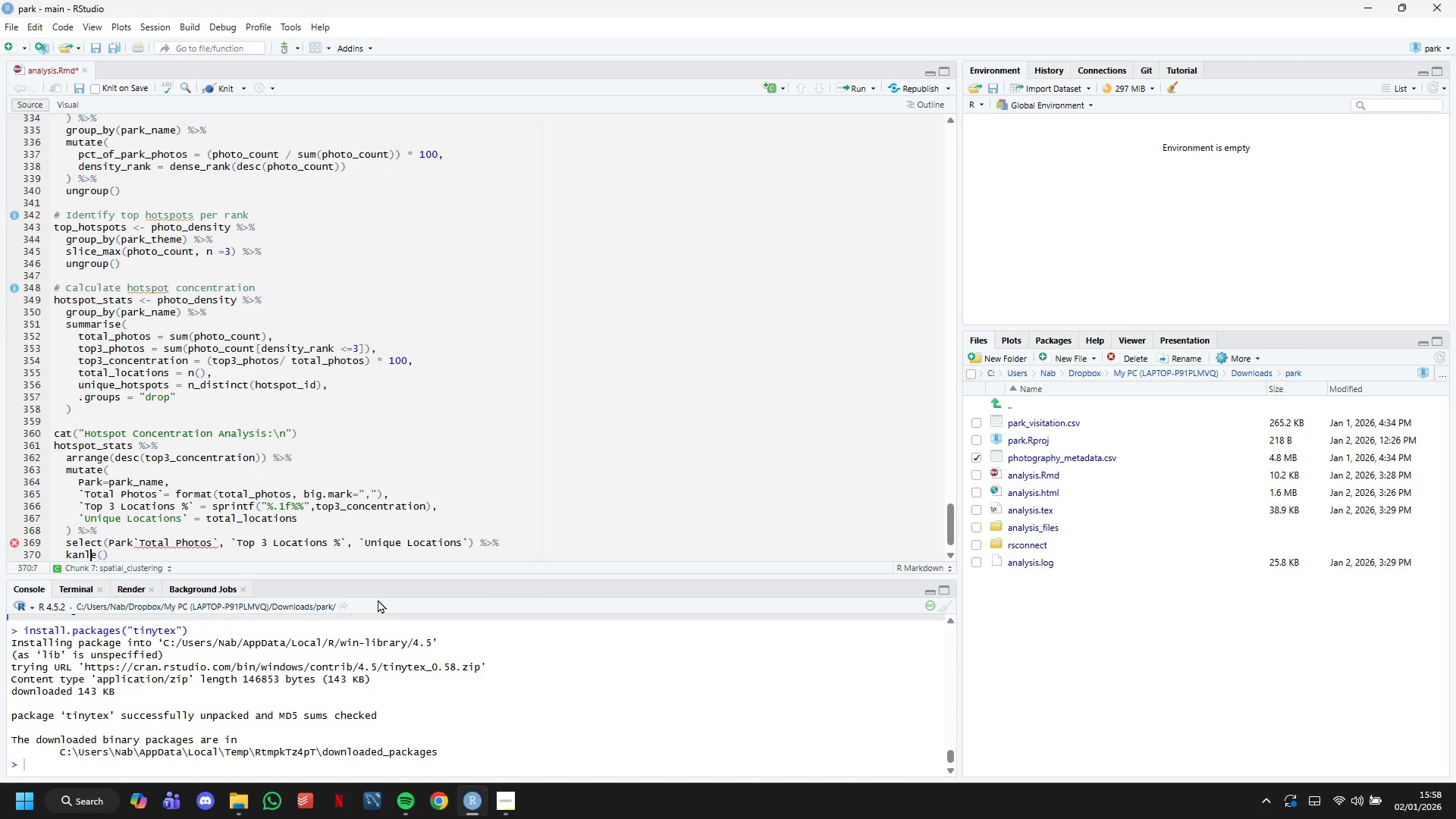 
key(ArrowLeft)
 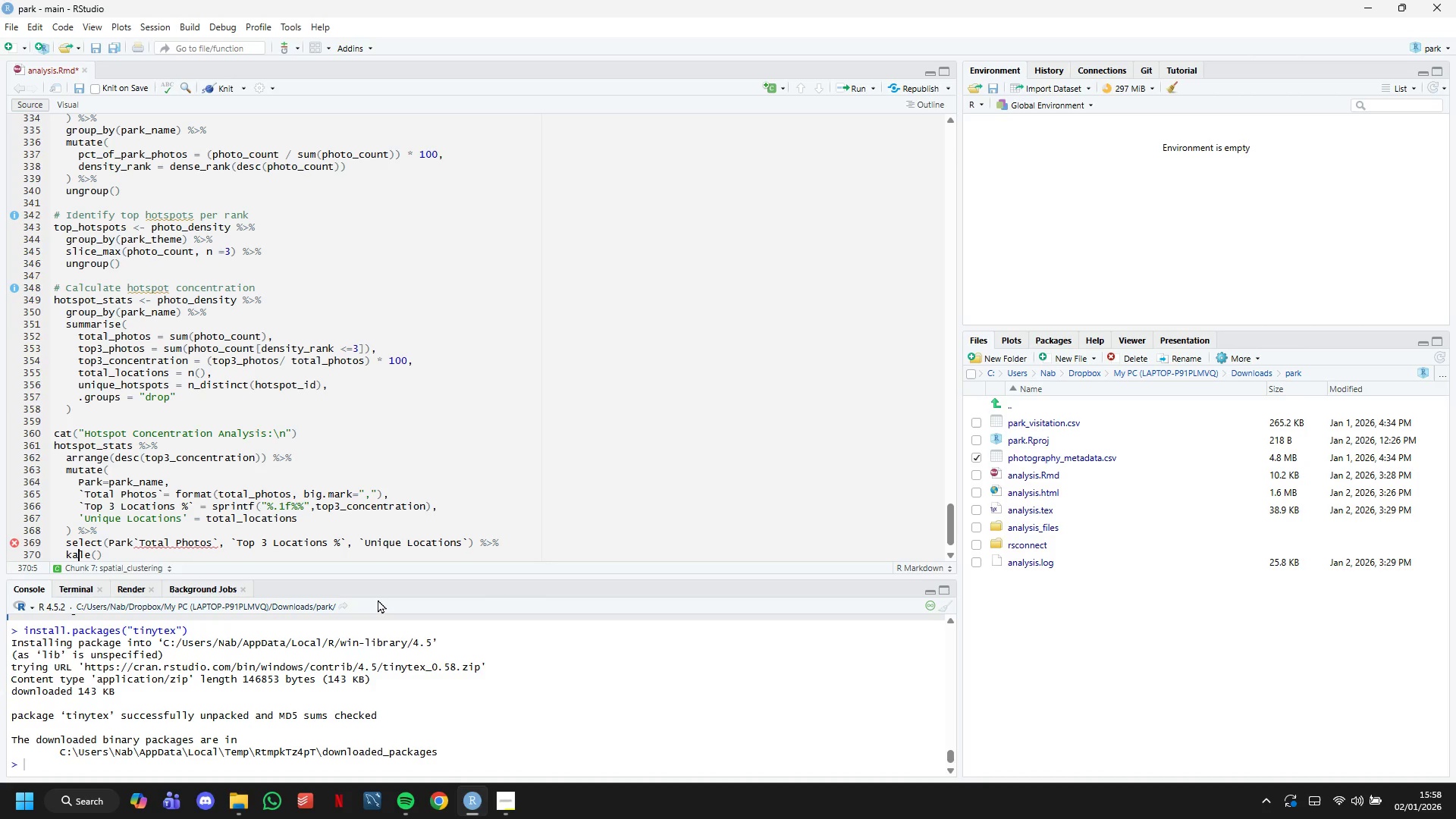 
key(Backspace)
 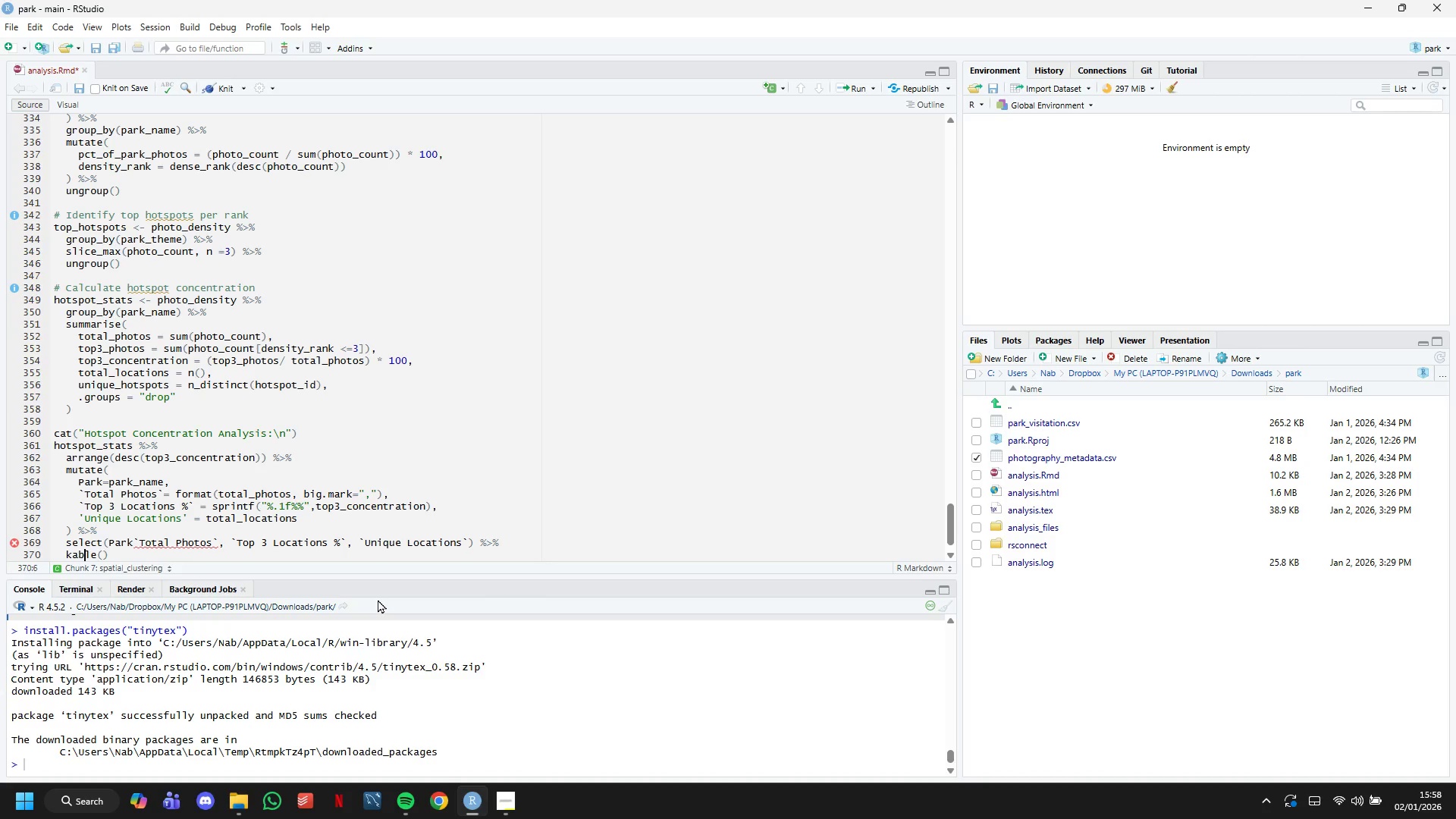 
key(B)
 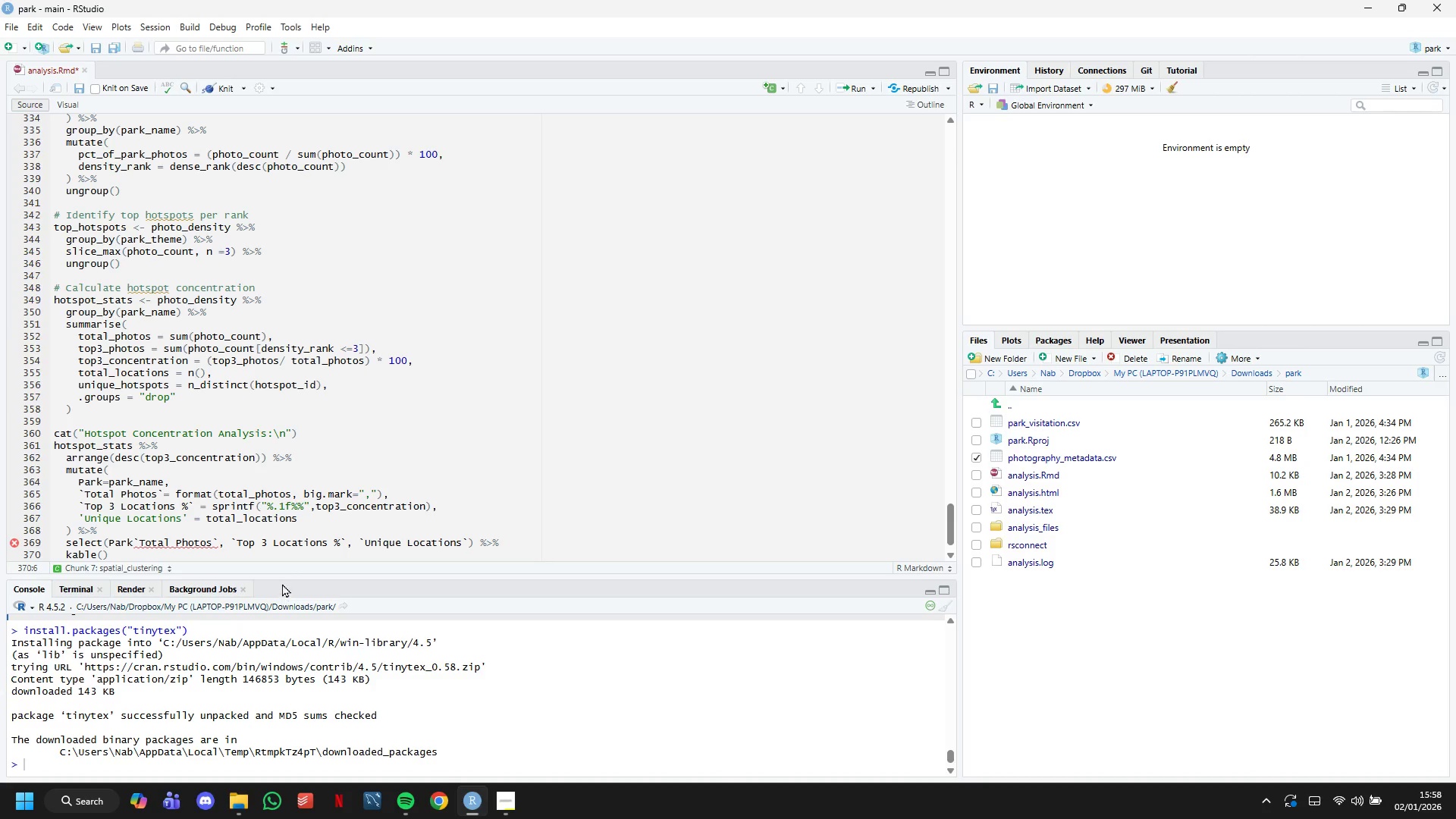 
wait(5.14)
 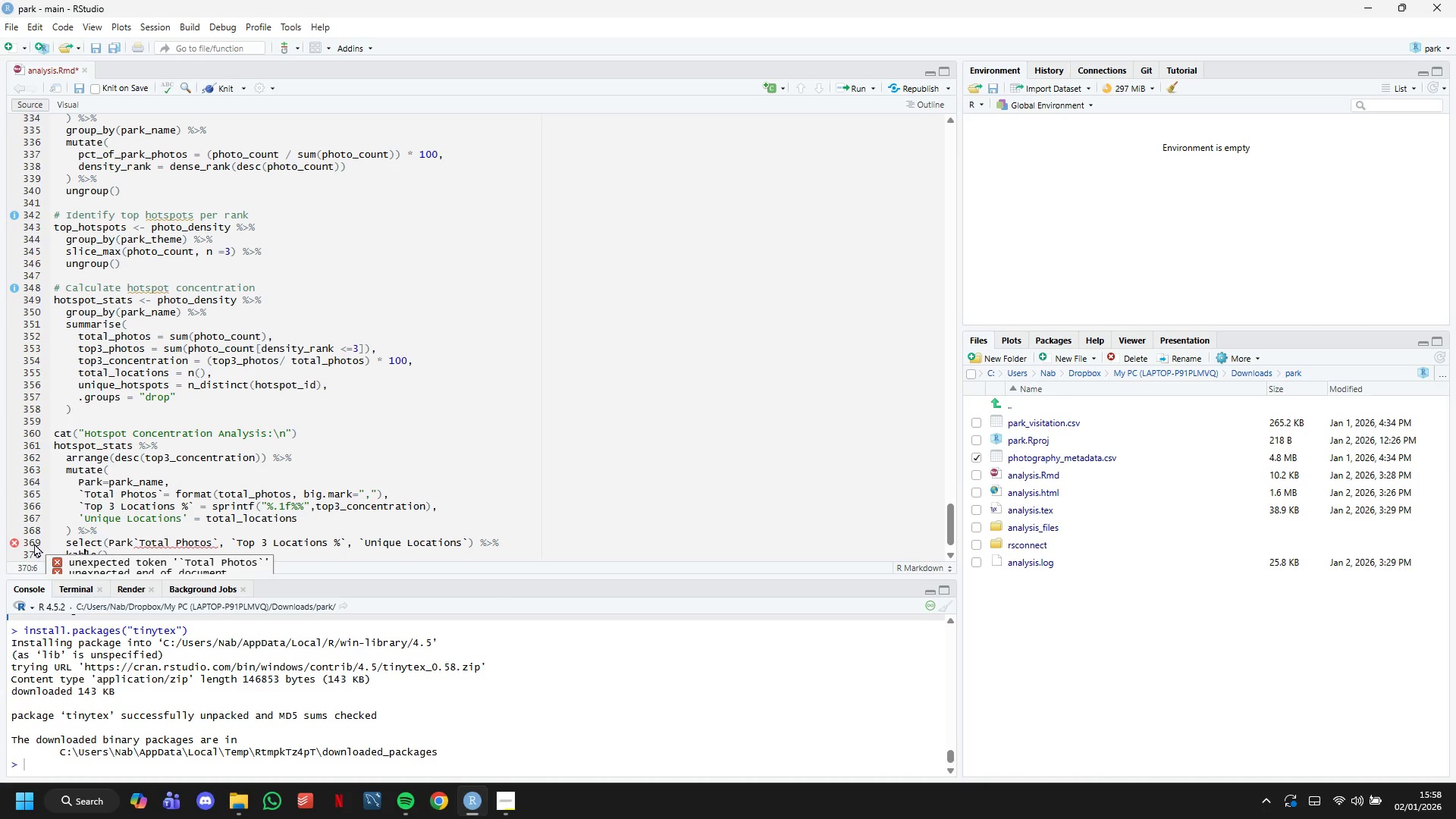 
scroll: coordinate [264, 479], scroll_direction: down, amount: 4.0
 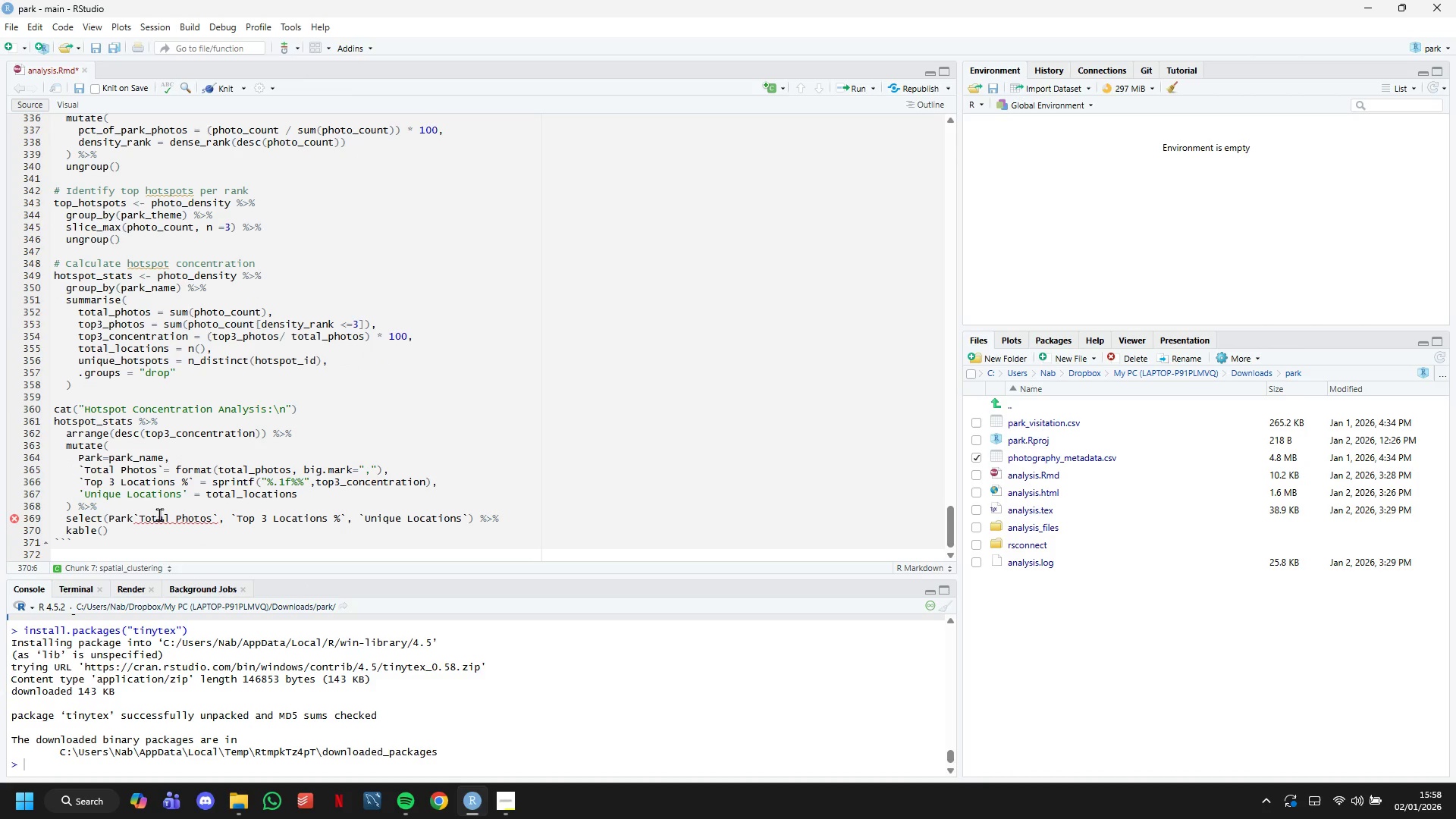 
left_click([130, 513])
 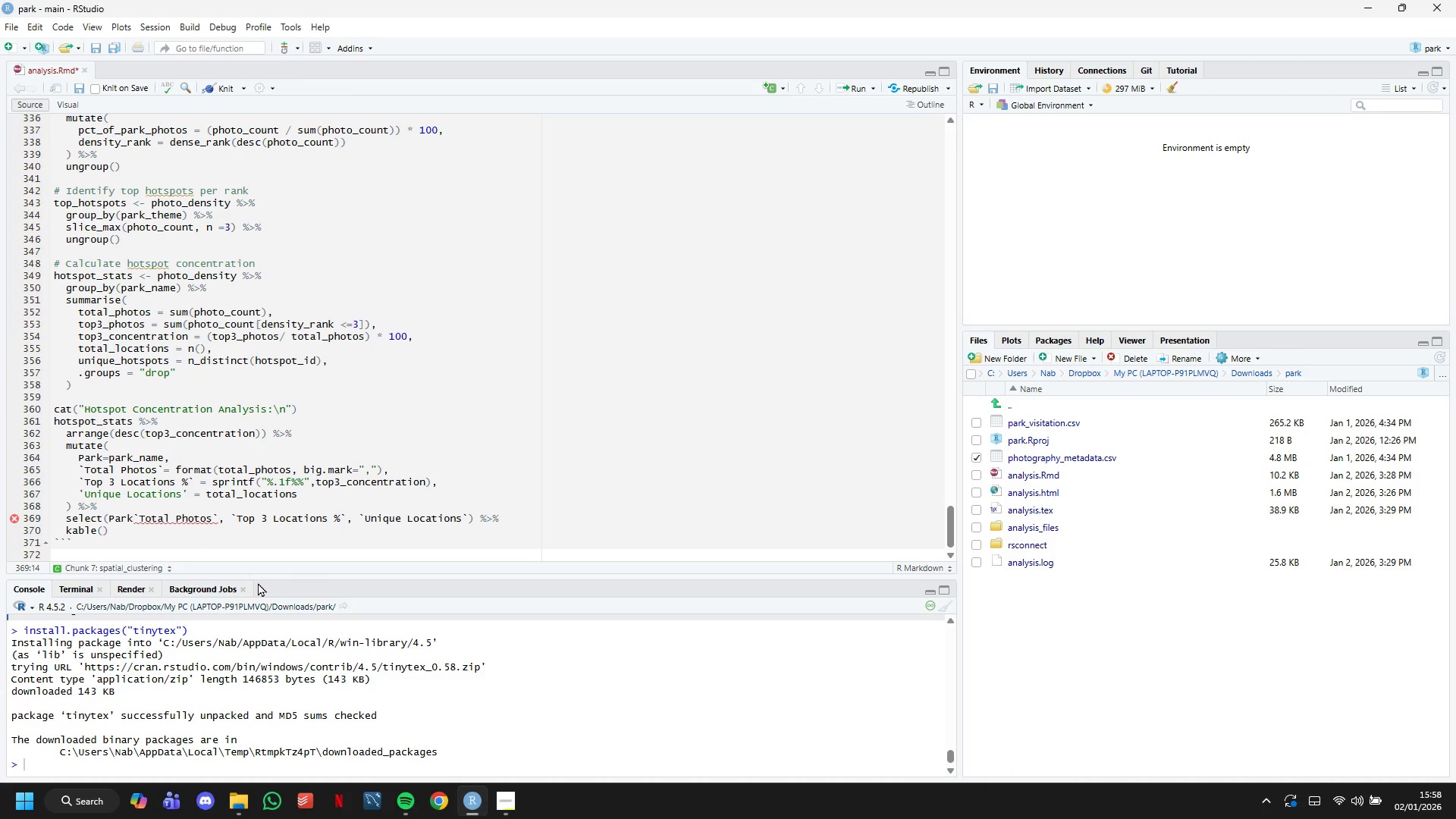 
key(Comma)
 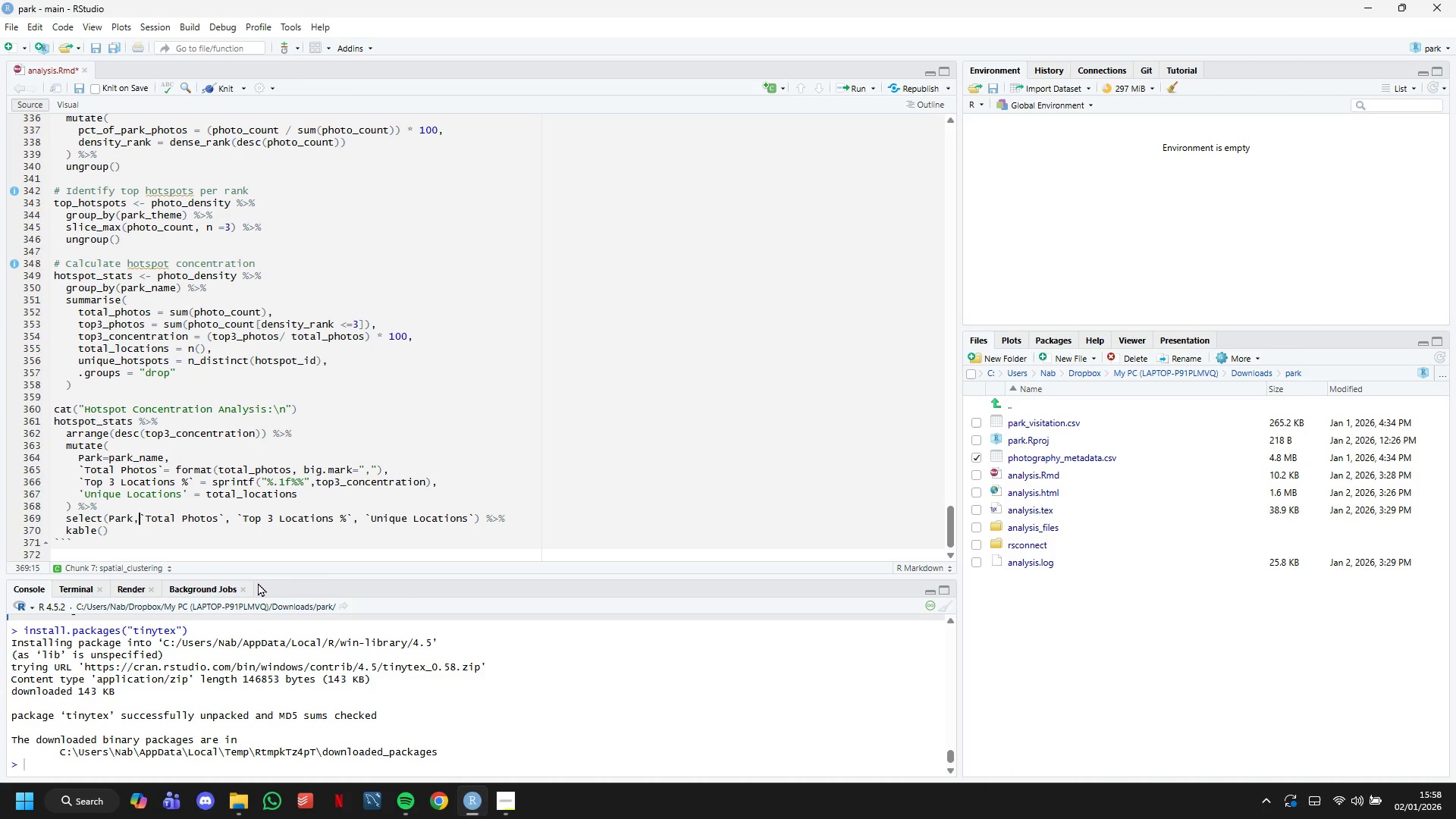 
key(ArrowDown)
 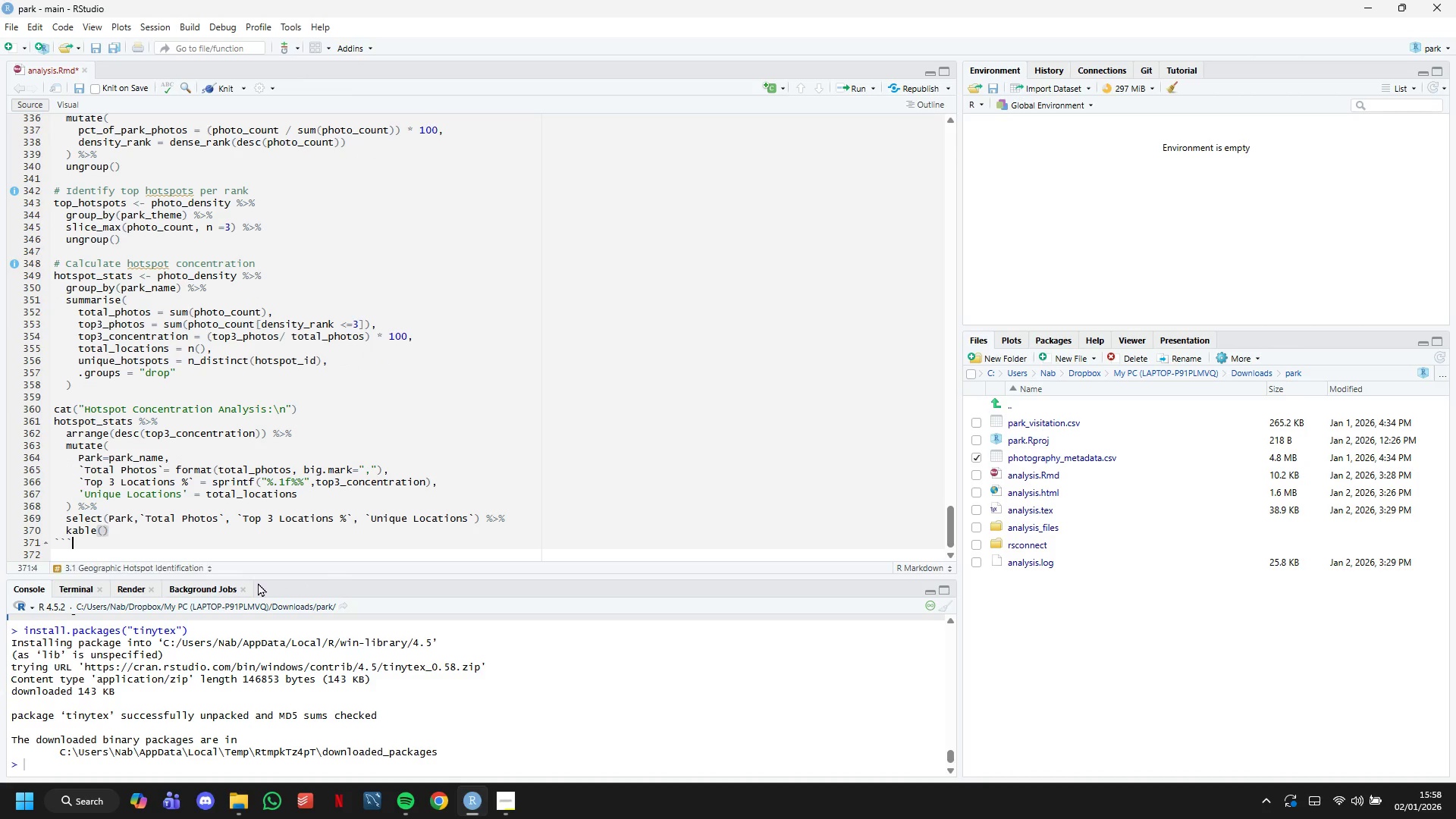 
key(ArrowDown)
 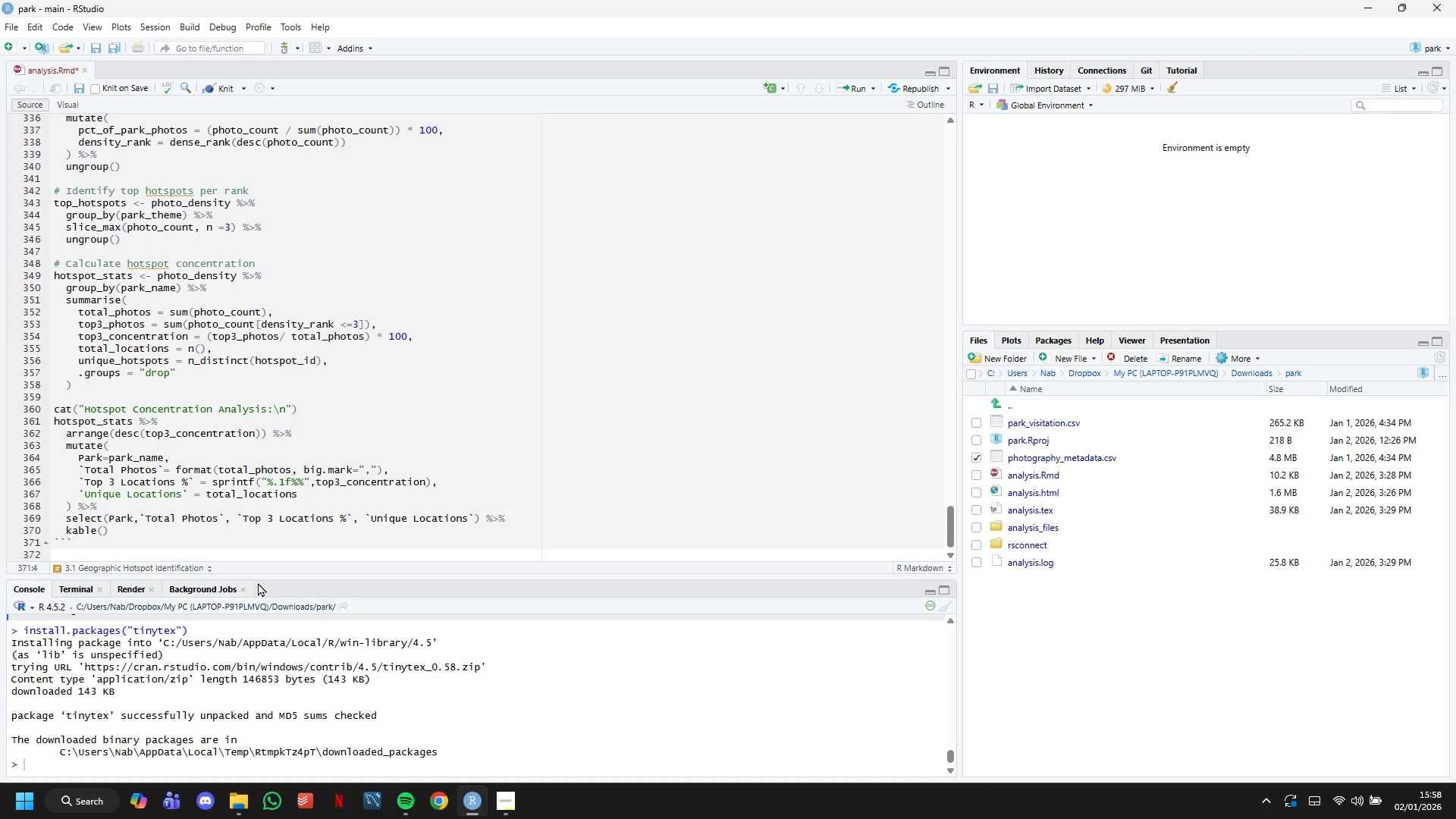 
key(ArrowLeft)
 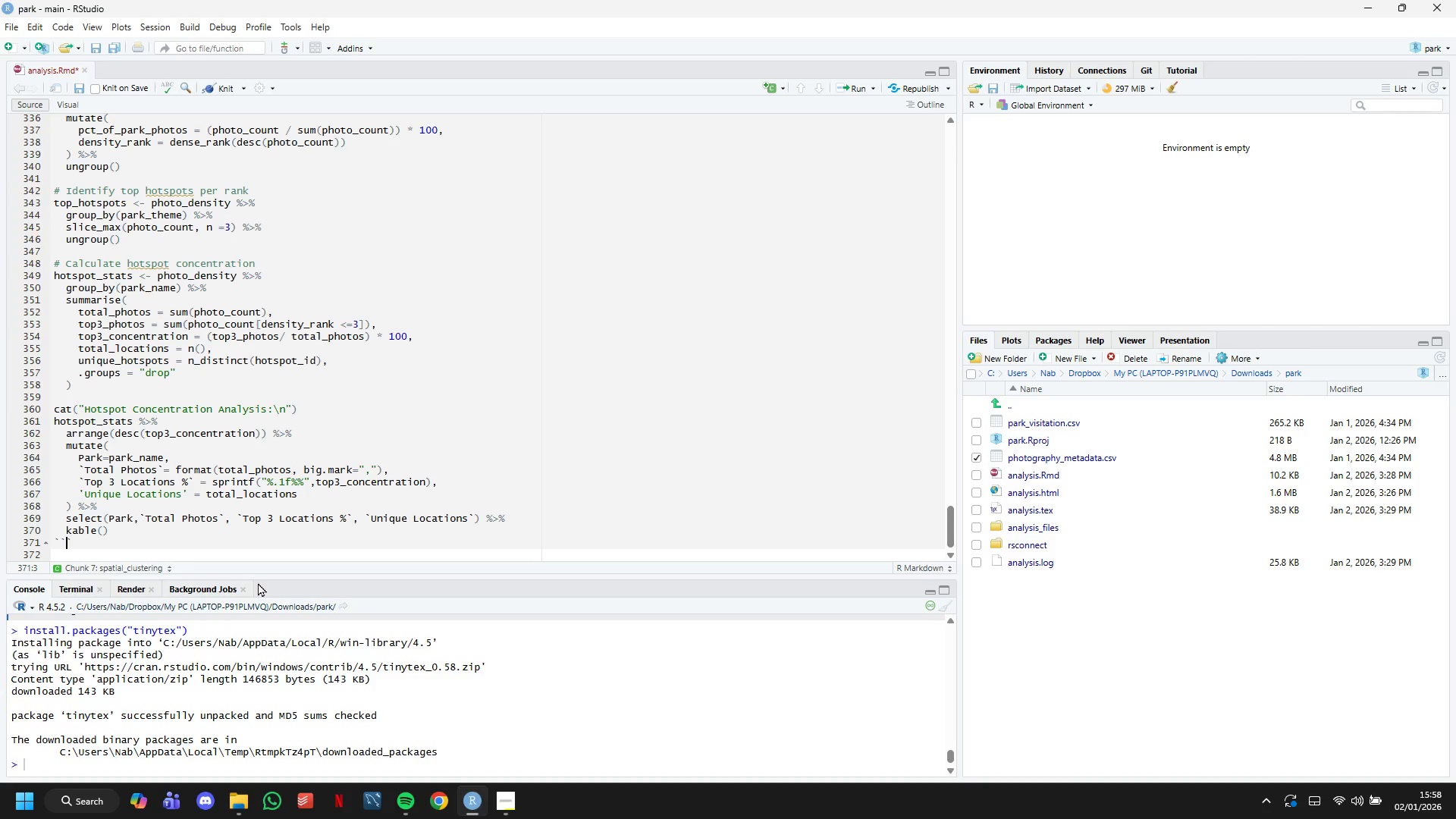 
key(ArrowLeft)
 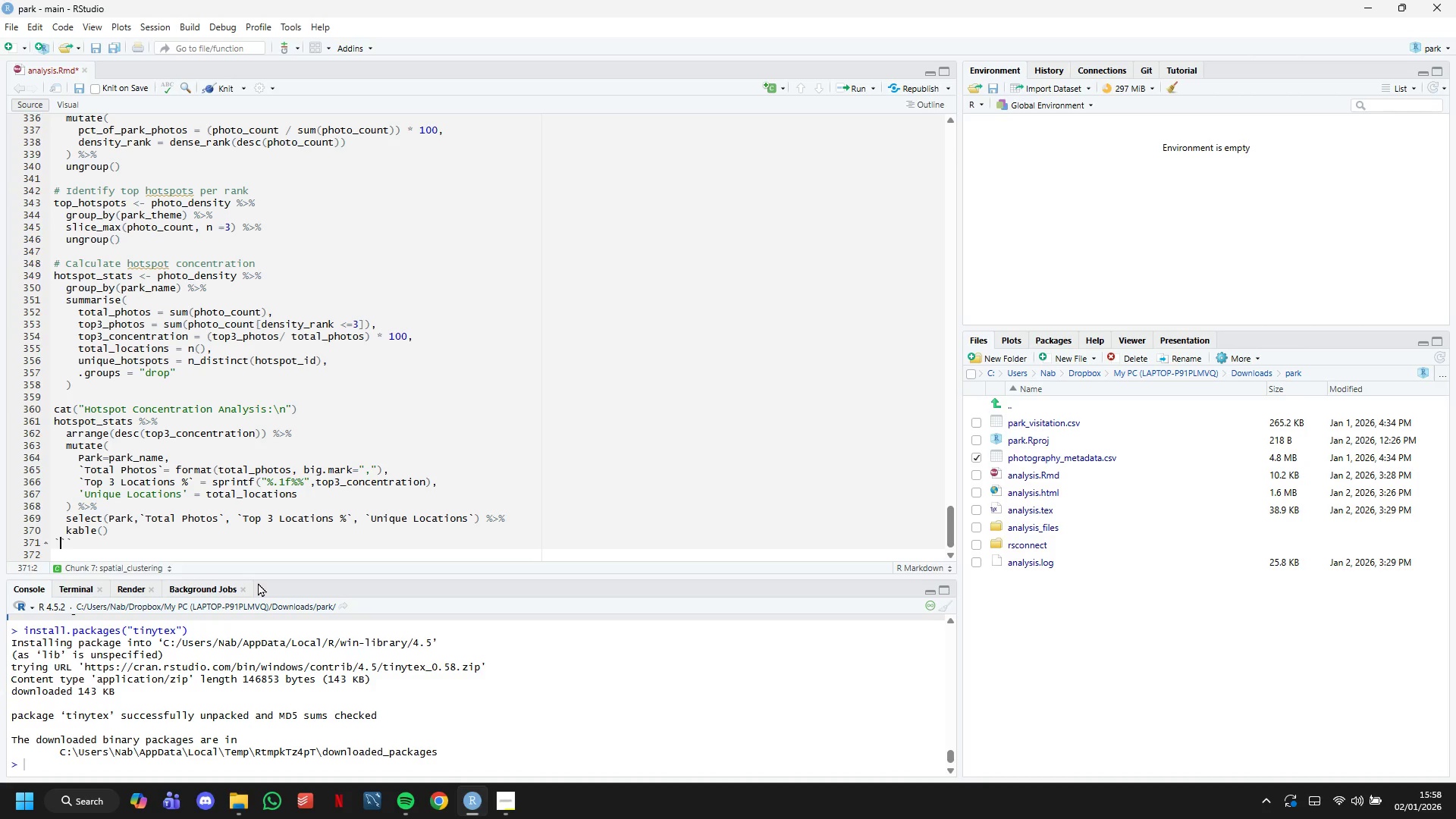 
key(ArrowLeft)
 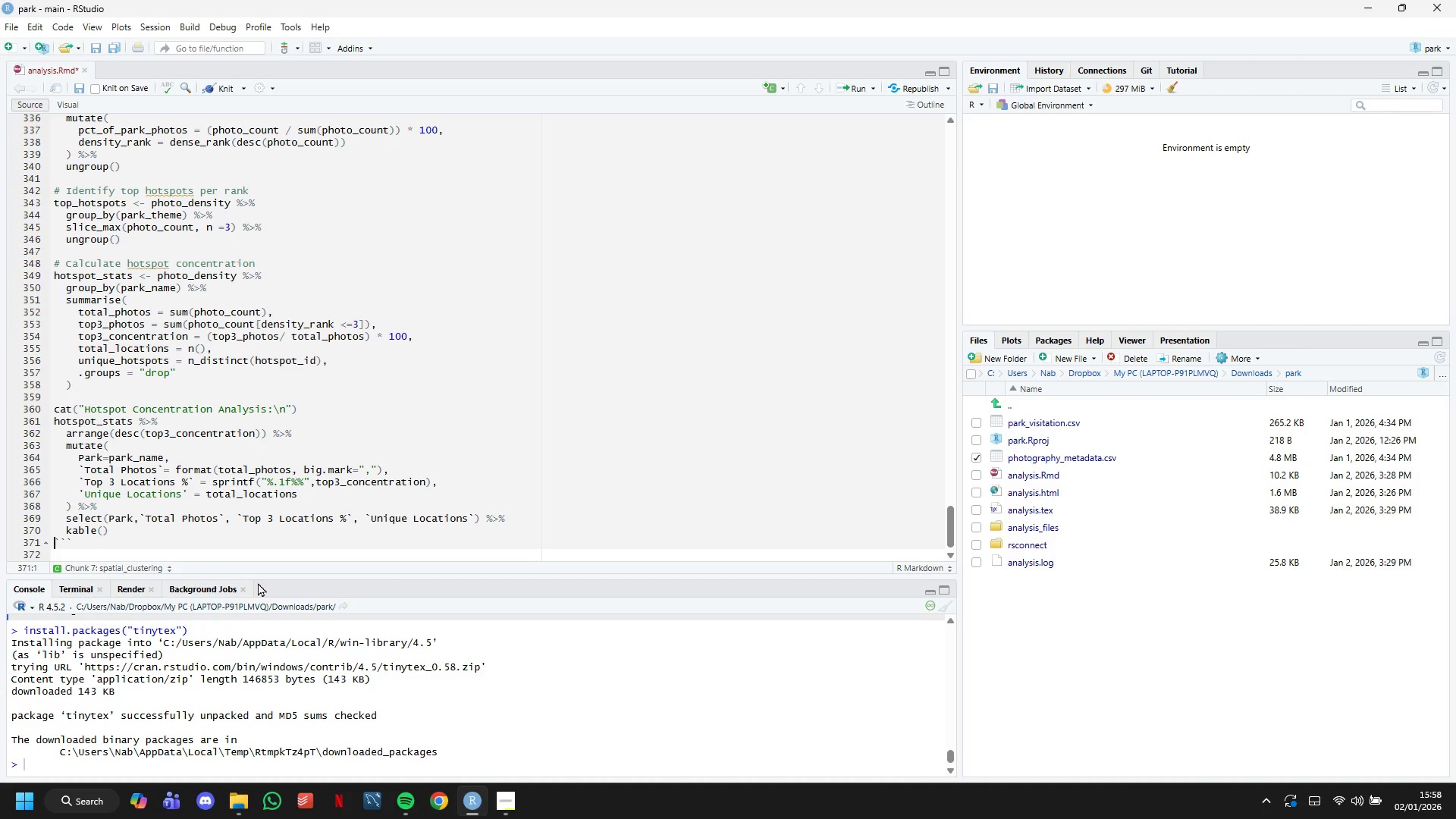 
key(ArrowLeft)
 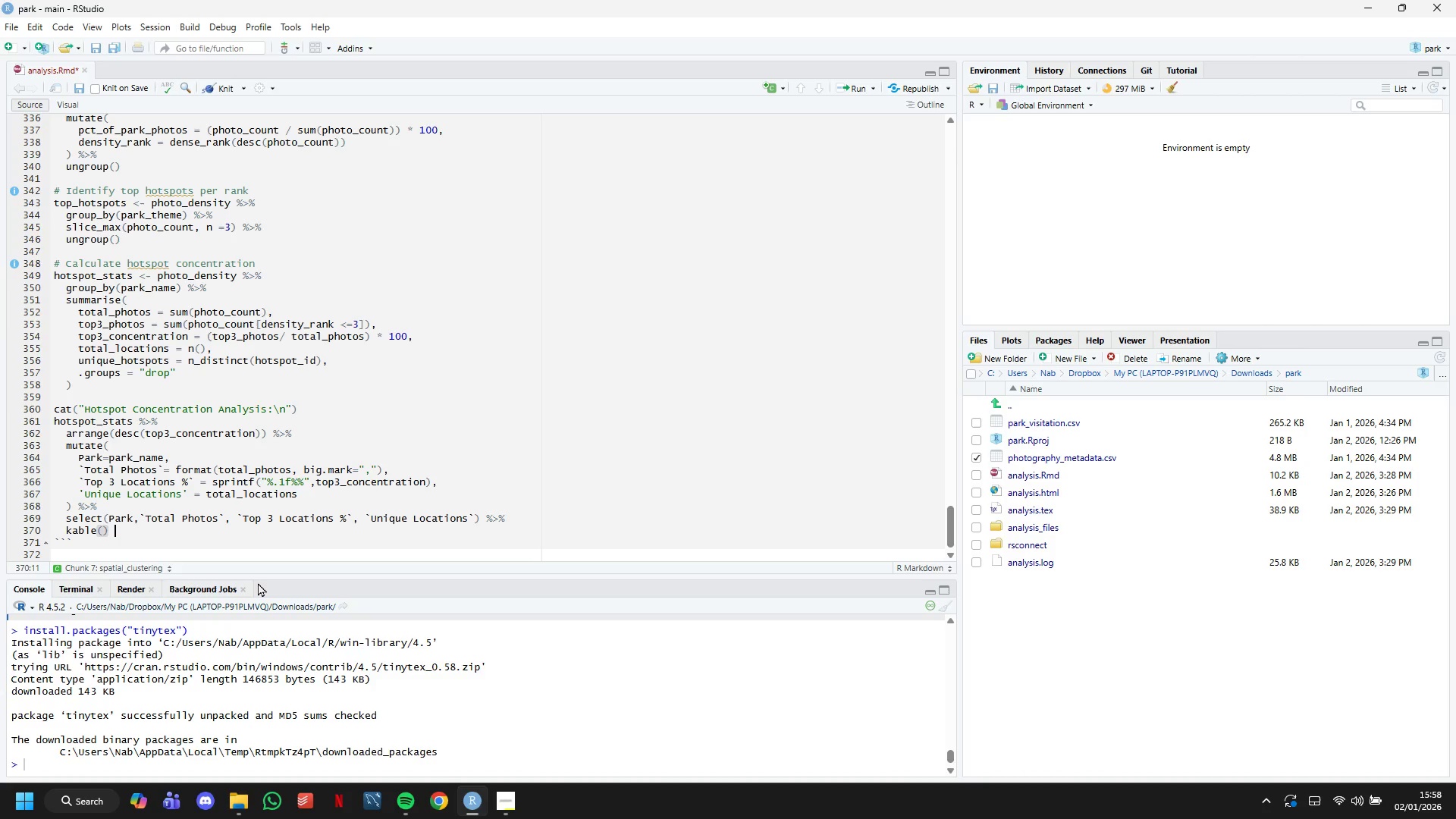 
key(Space)
 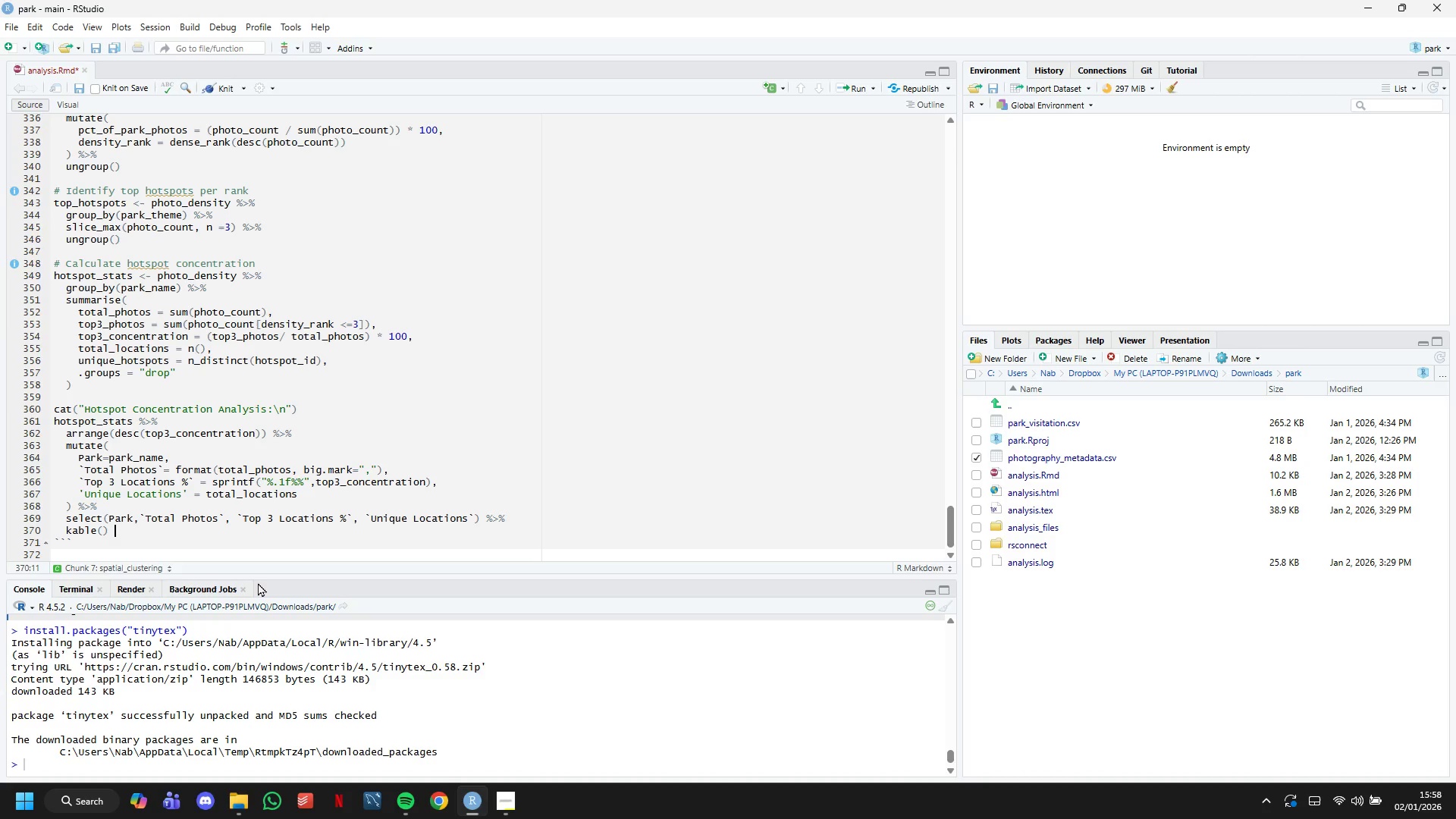 
key(Shift+5)
 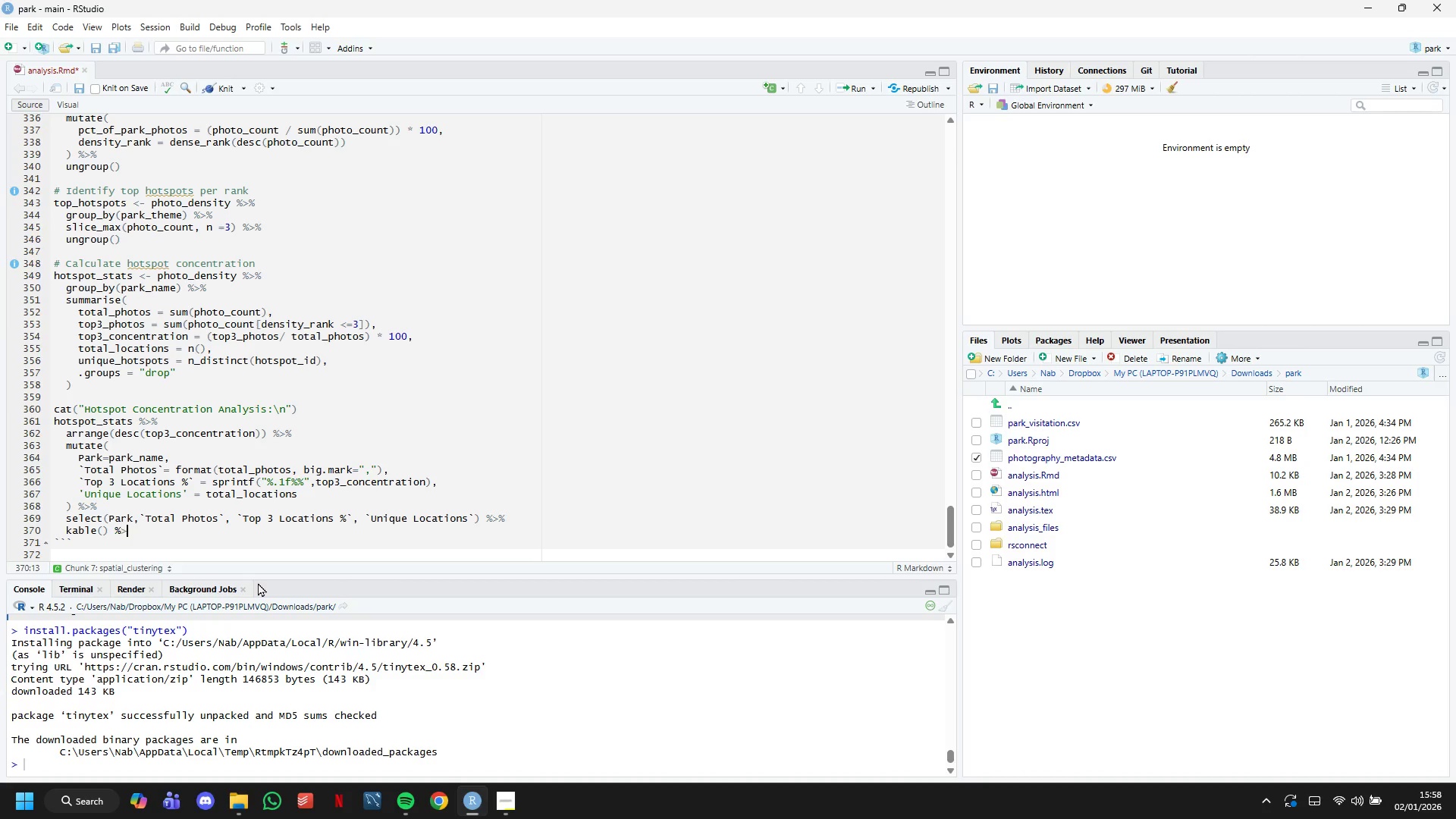 
key(Shift+Period)
 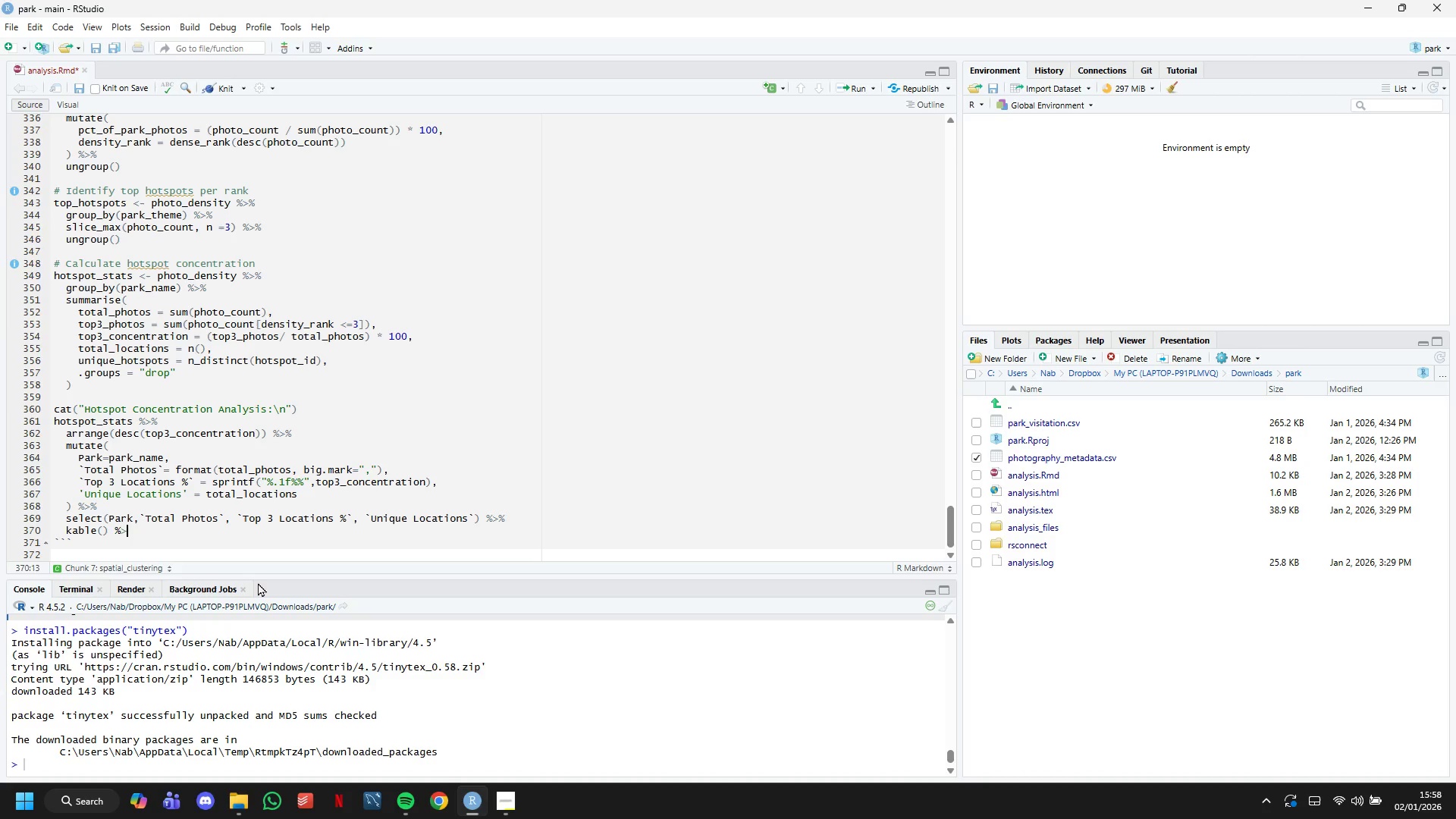 
key(Shift+5)
 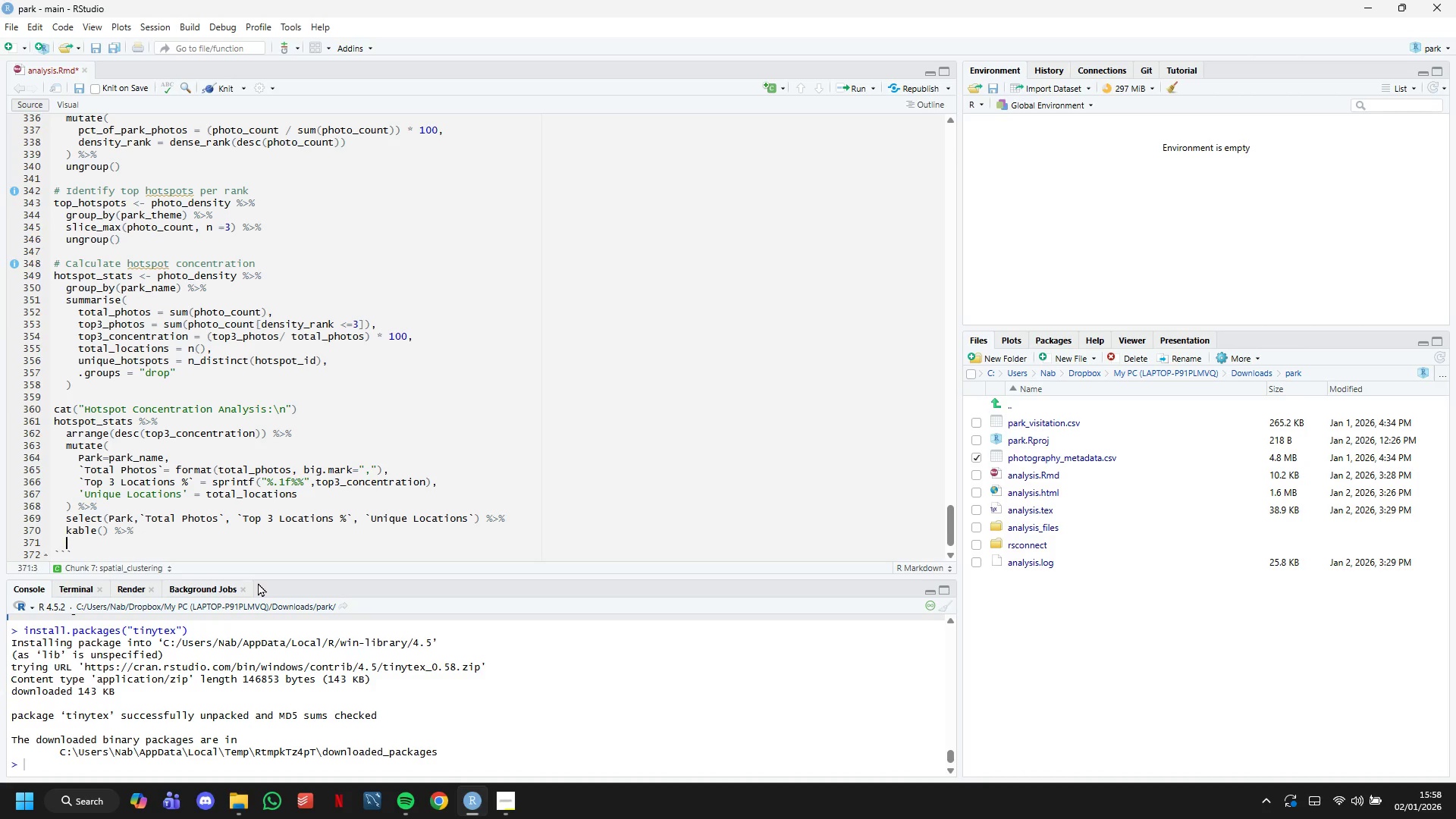 
key(Enter)
 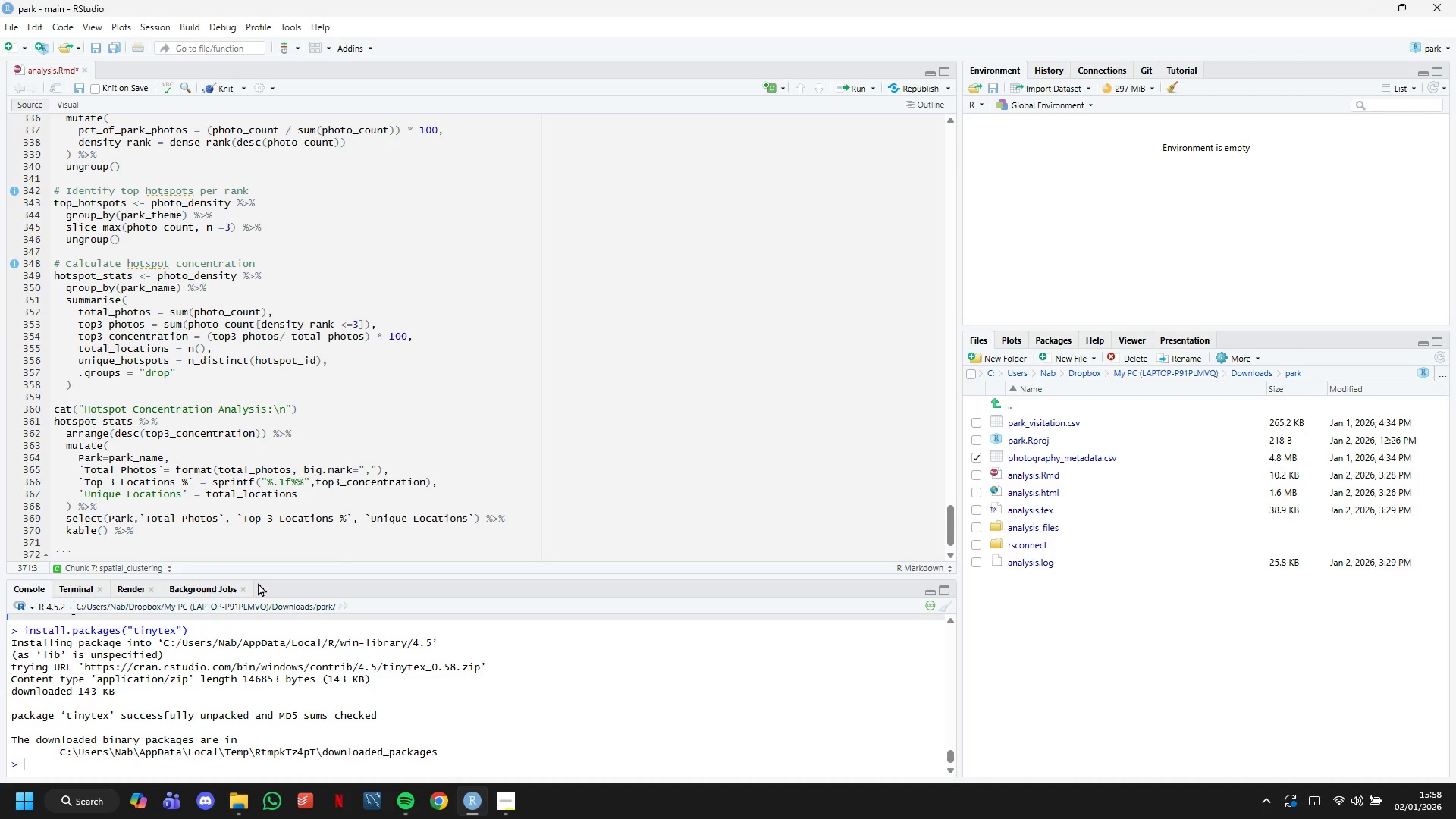 
type(kable_sty)
key(Tab)
type(bootstrap)
key(Tab)
type(c("striped)
 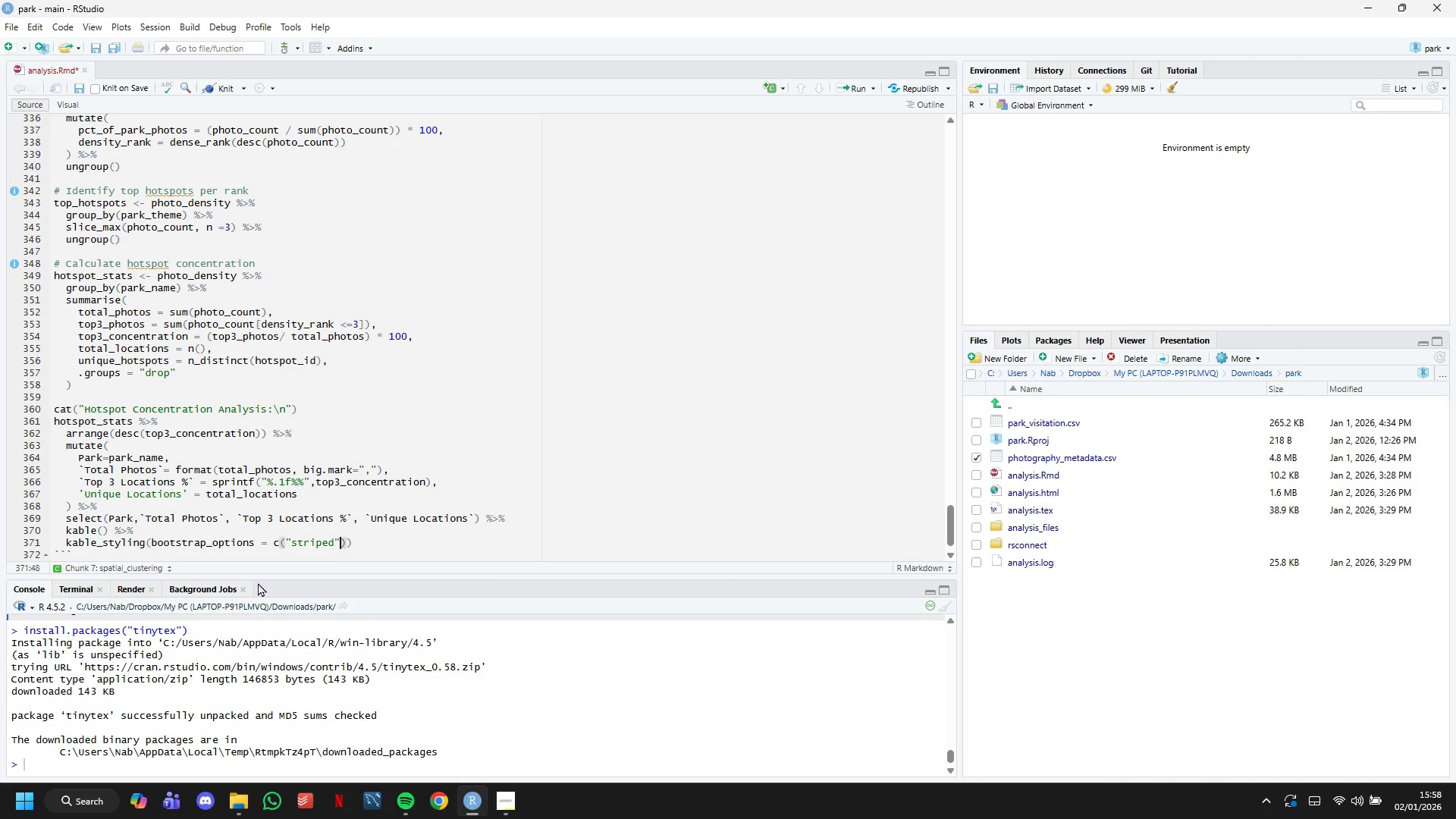 
 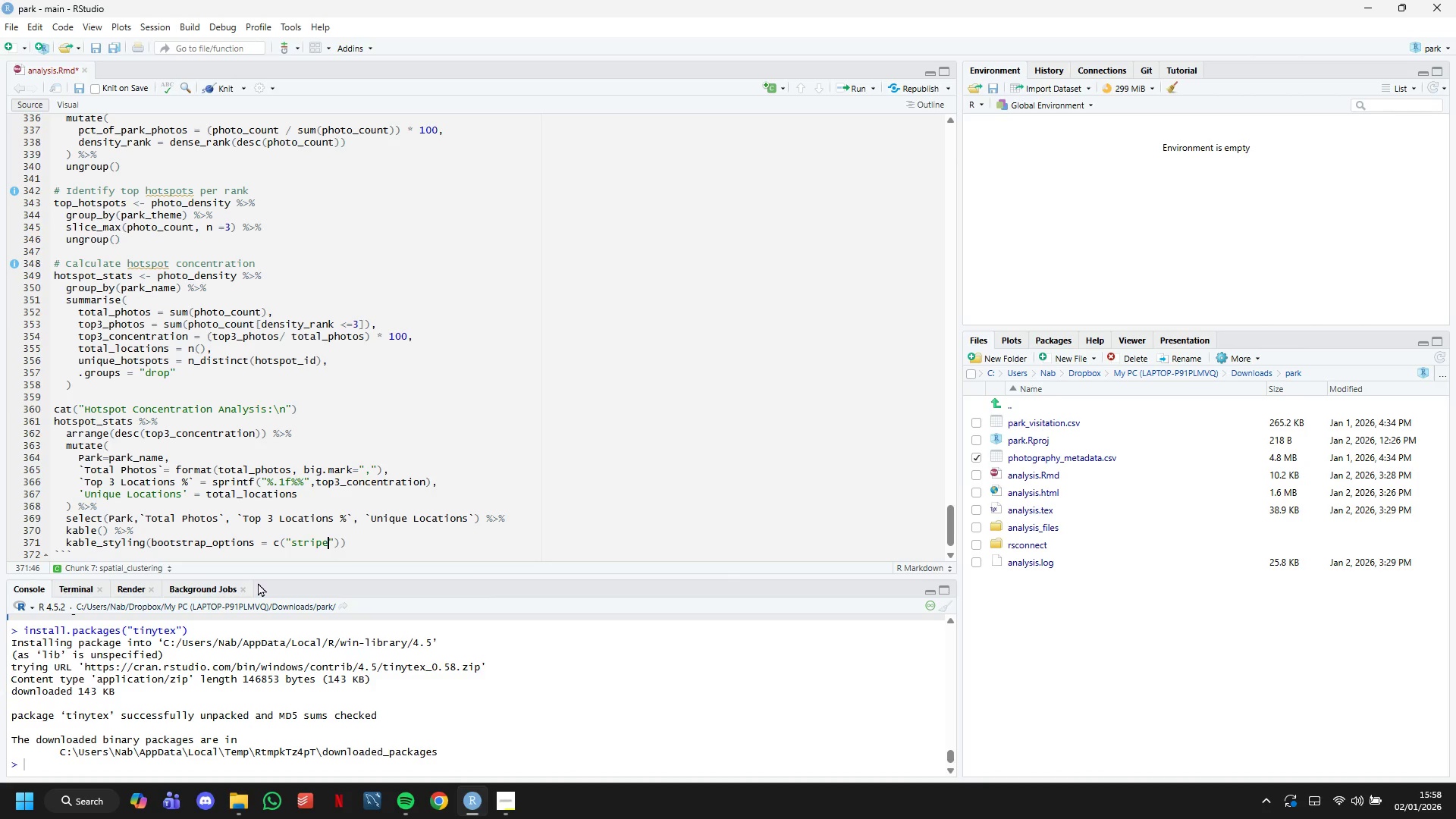 
key(ArrowRight)
 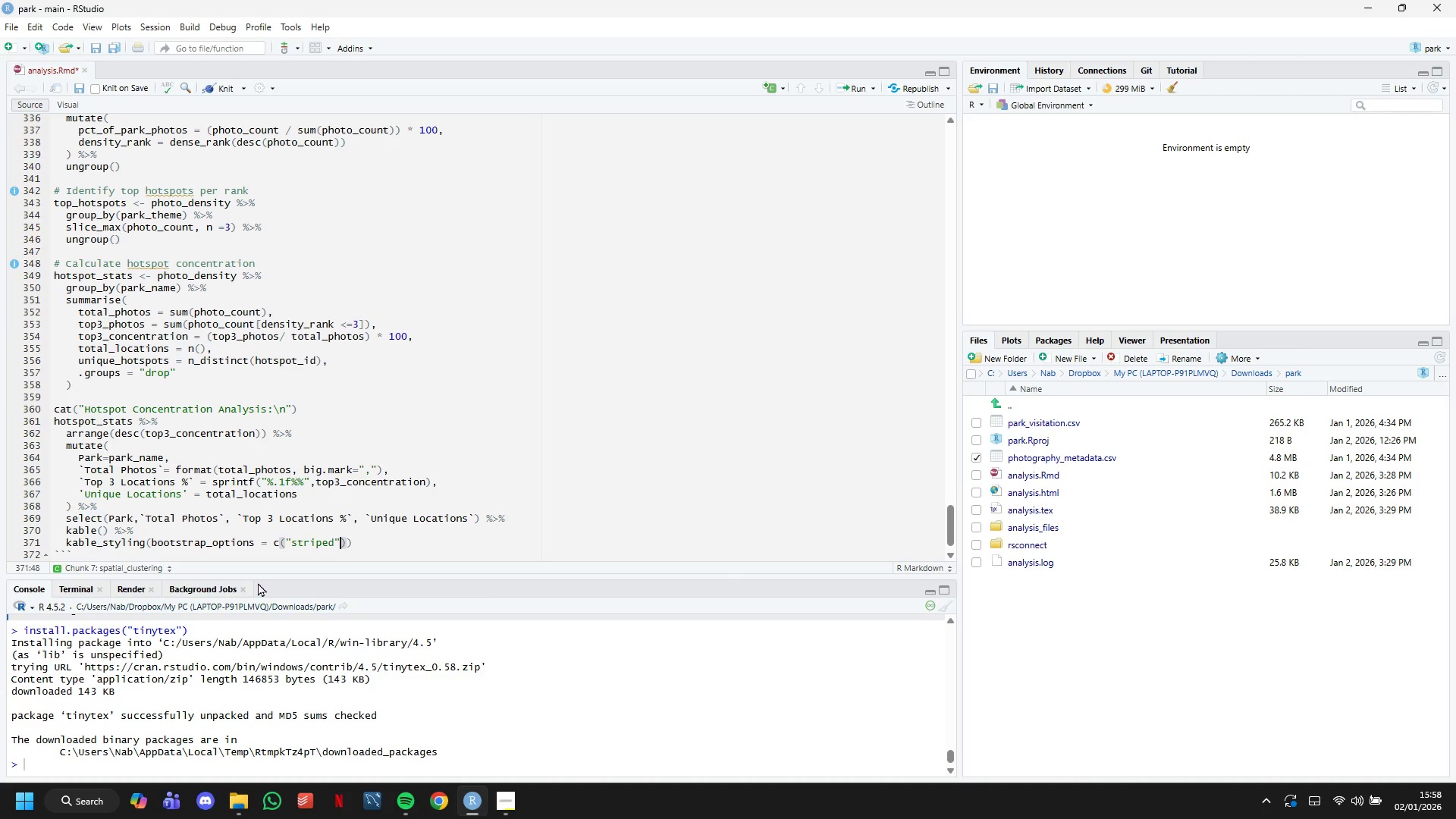 
type(m)
key(Backspace)
type(,"hover)
 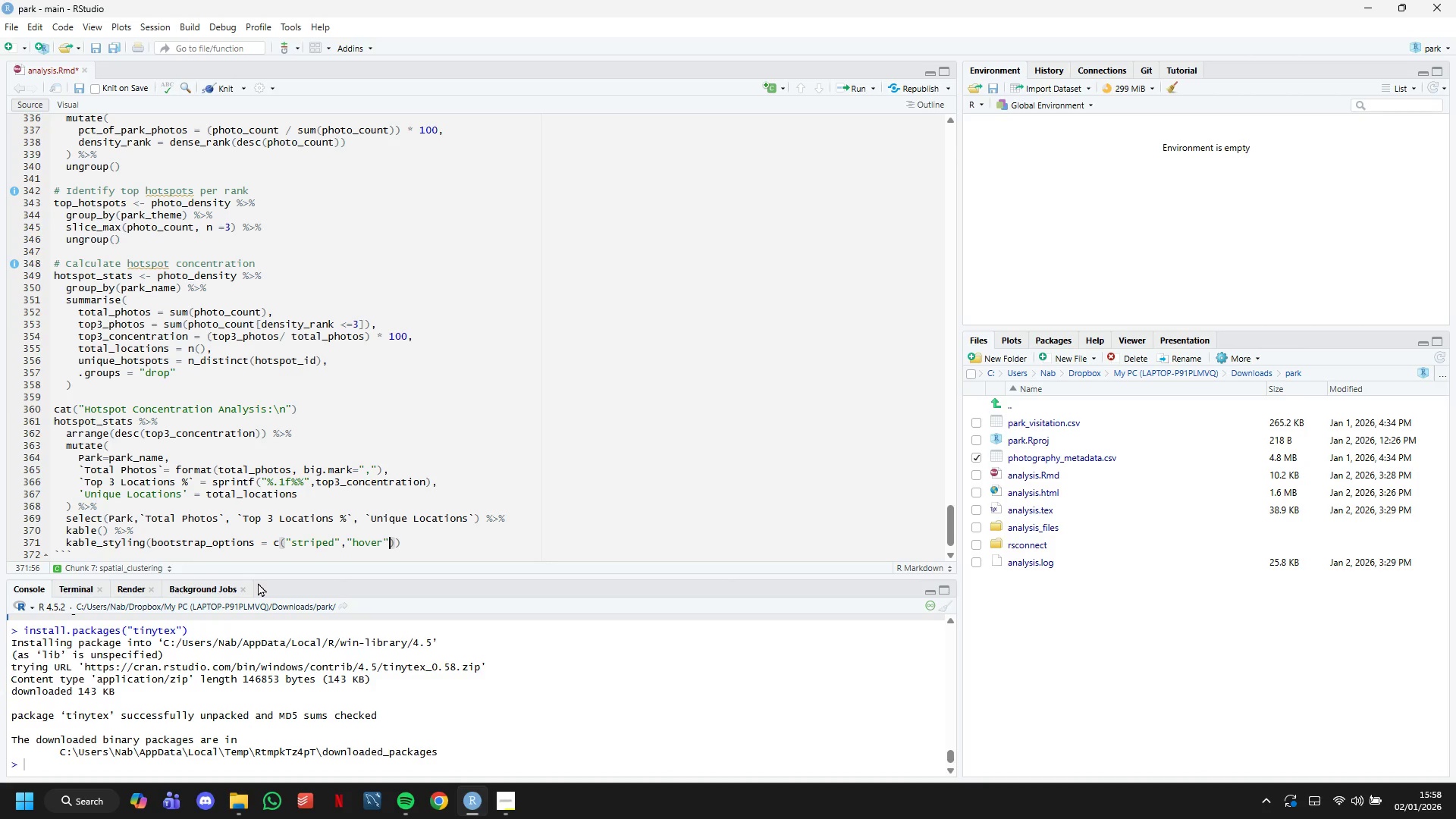 
 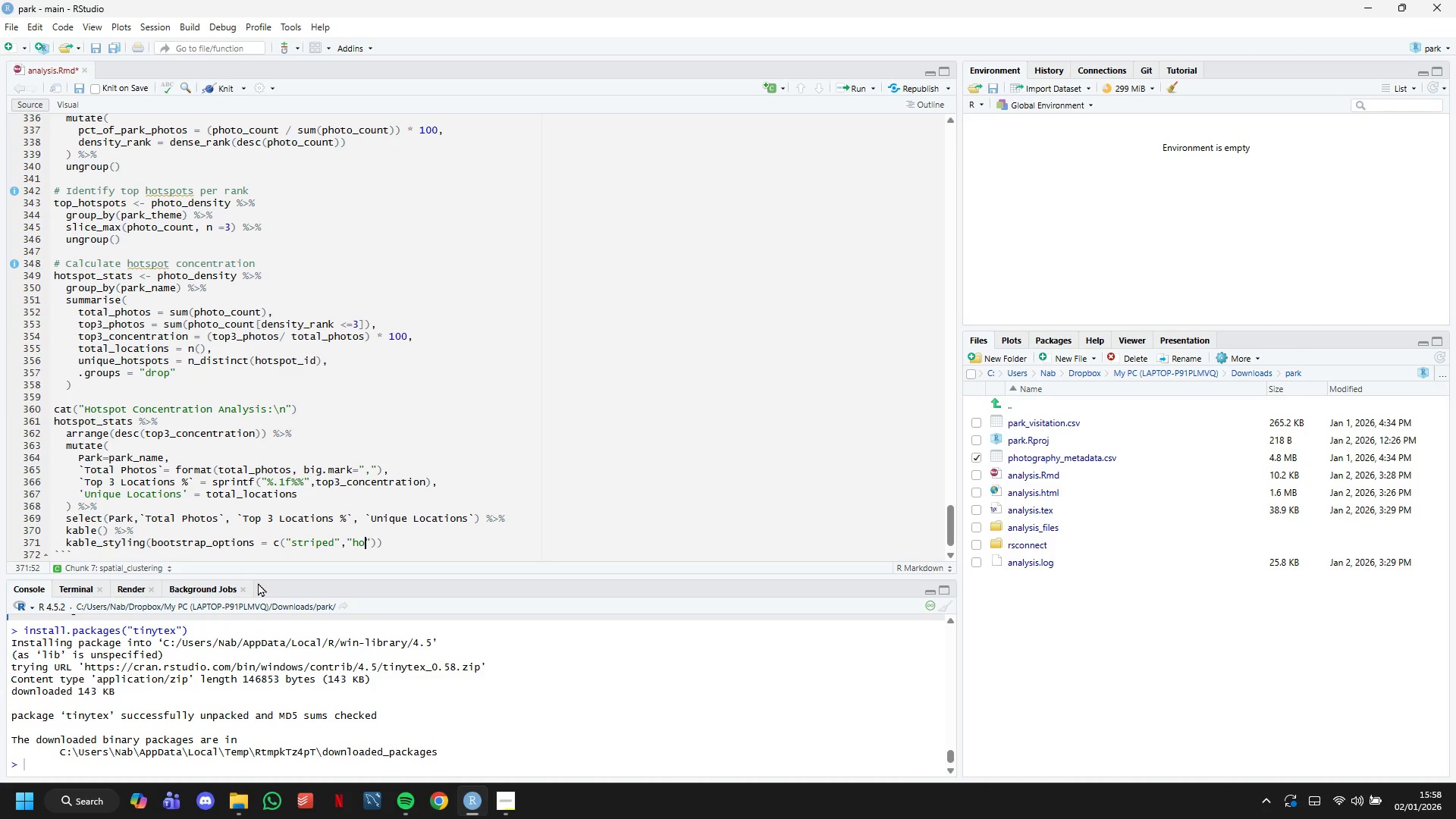 
key(ArrowRight)
 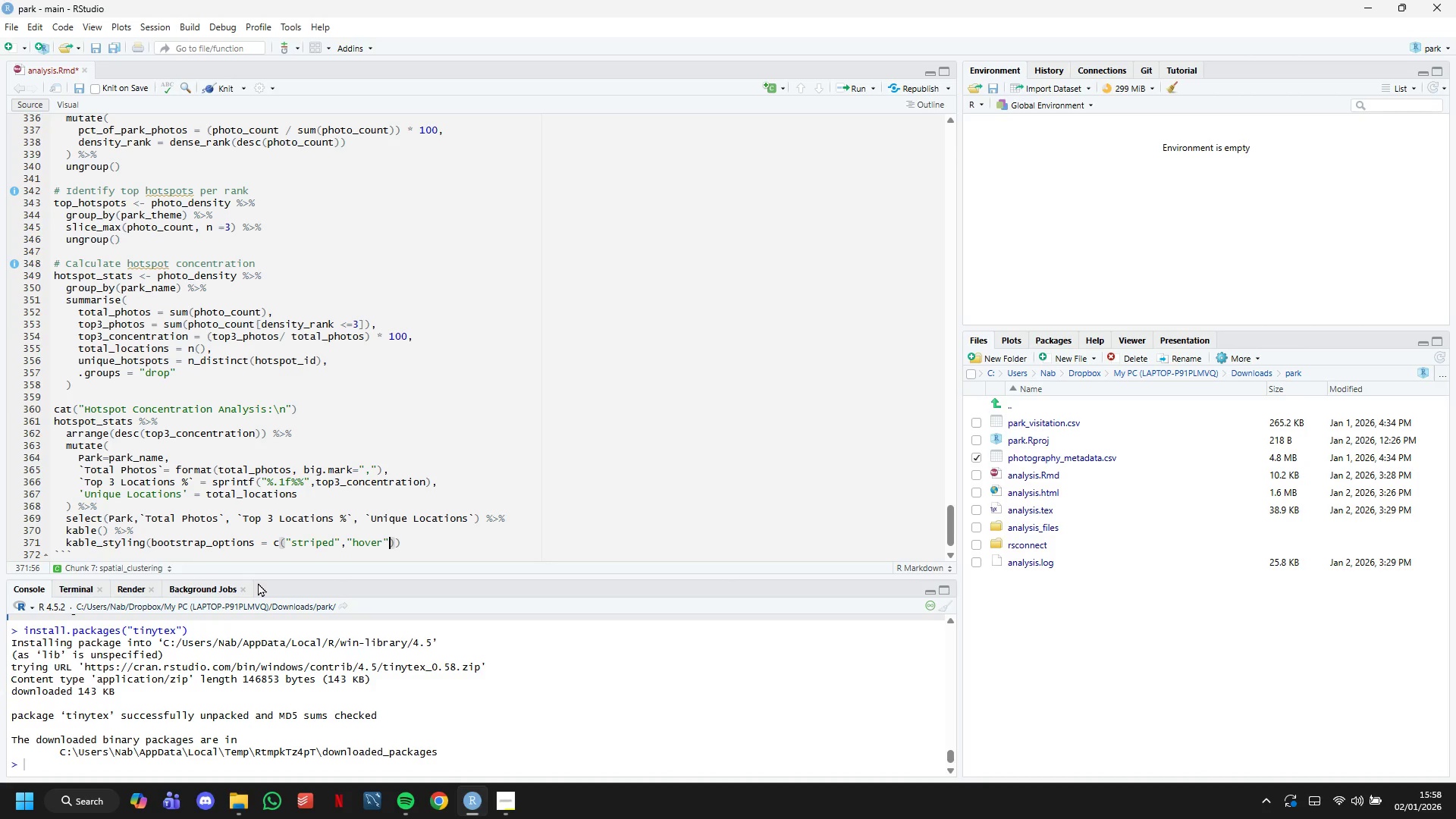 
key(ArrowRight)
 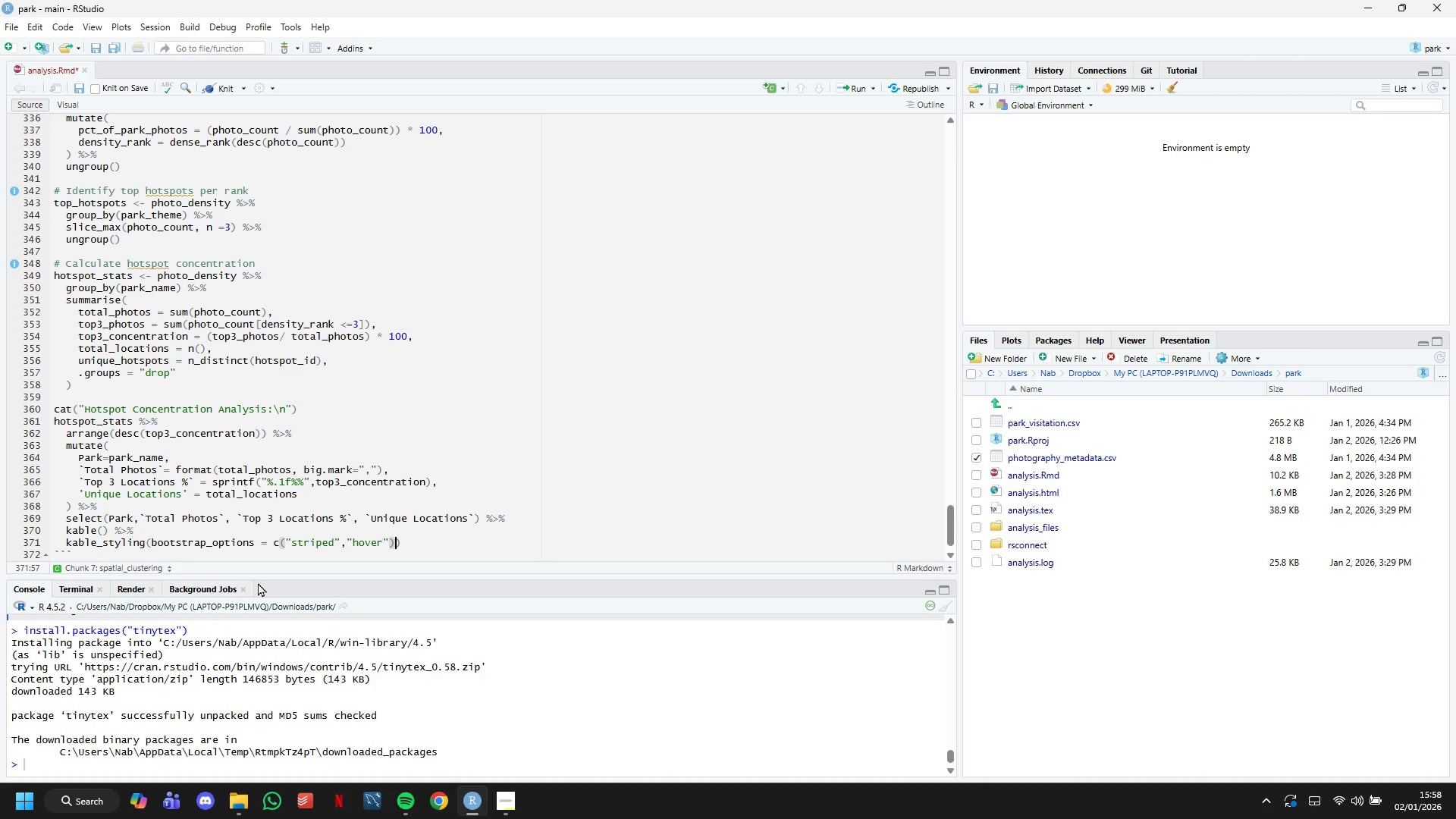 
key(ArrowRight)
 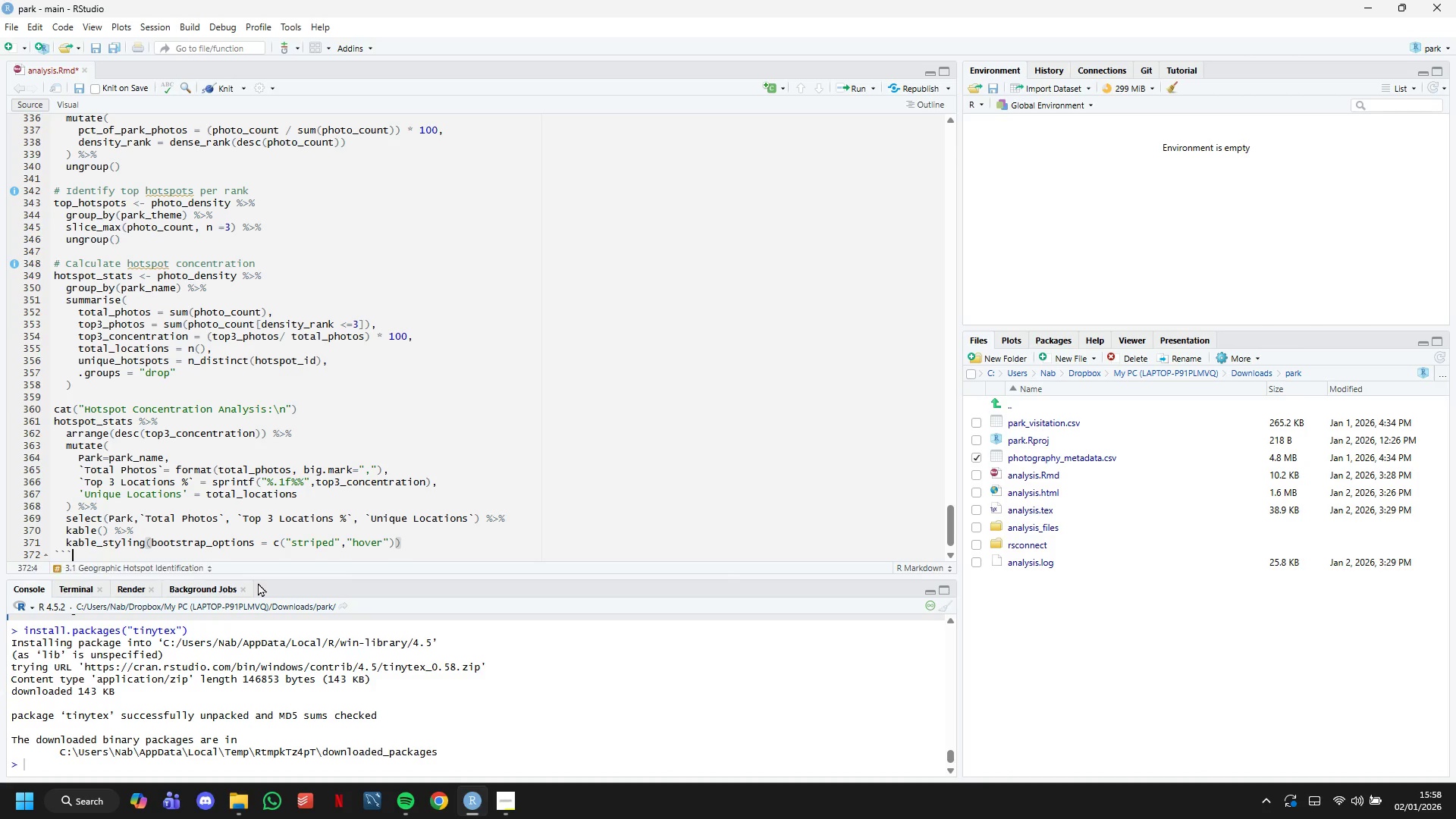 
key(ArrowDown)
 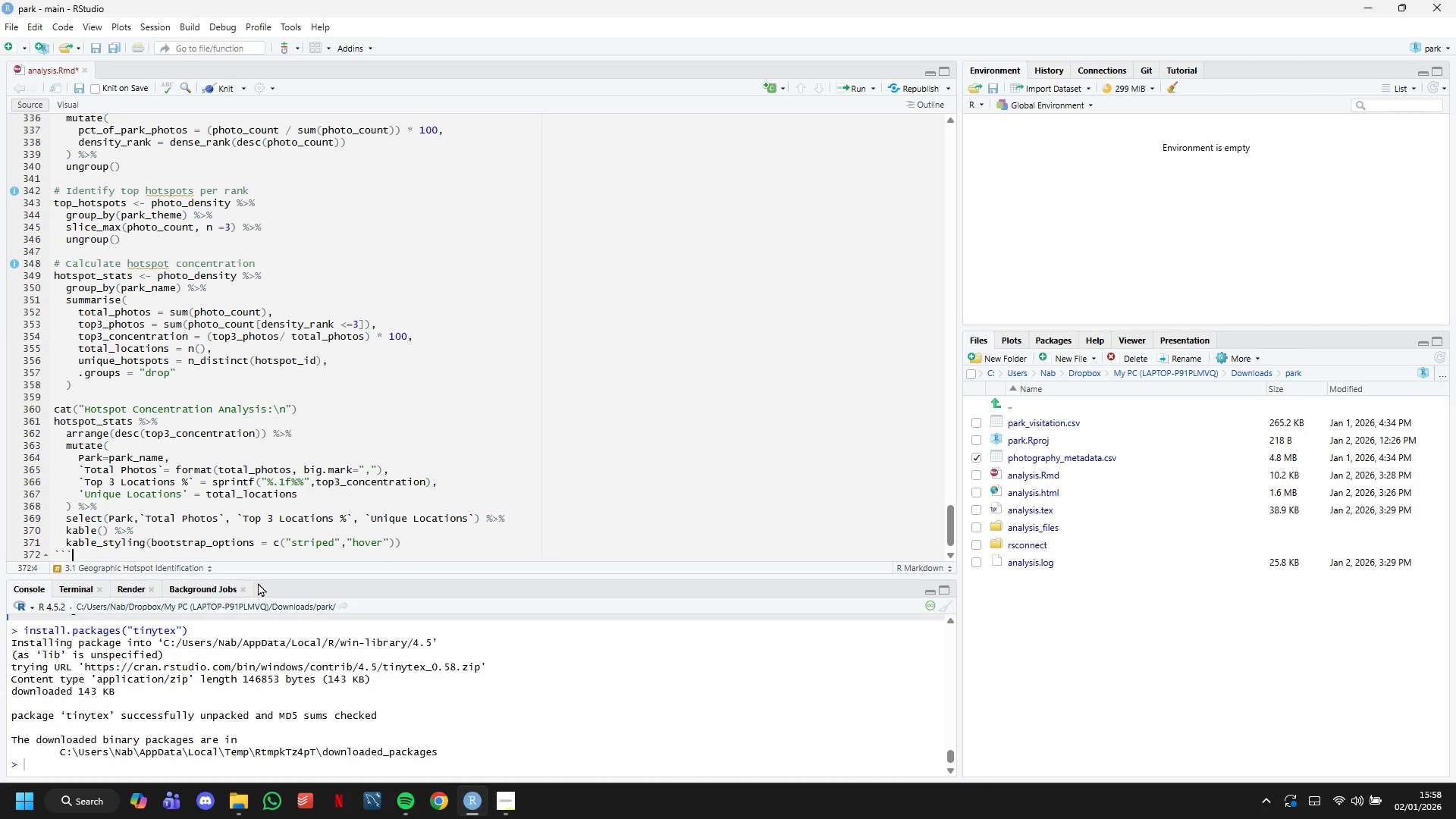 
key(ArrowDown)
 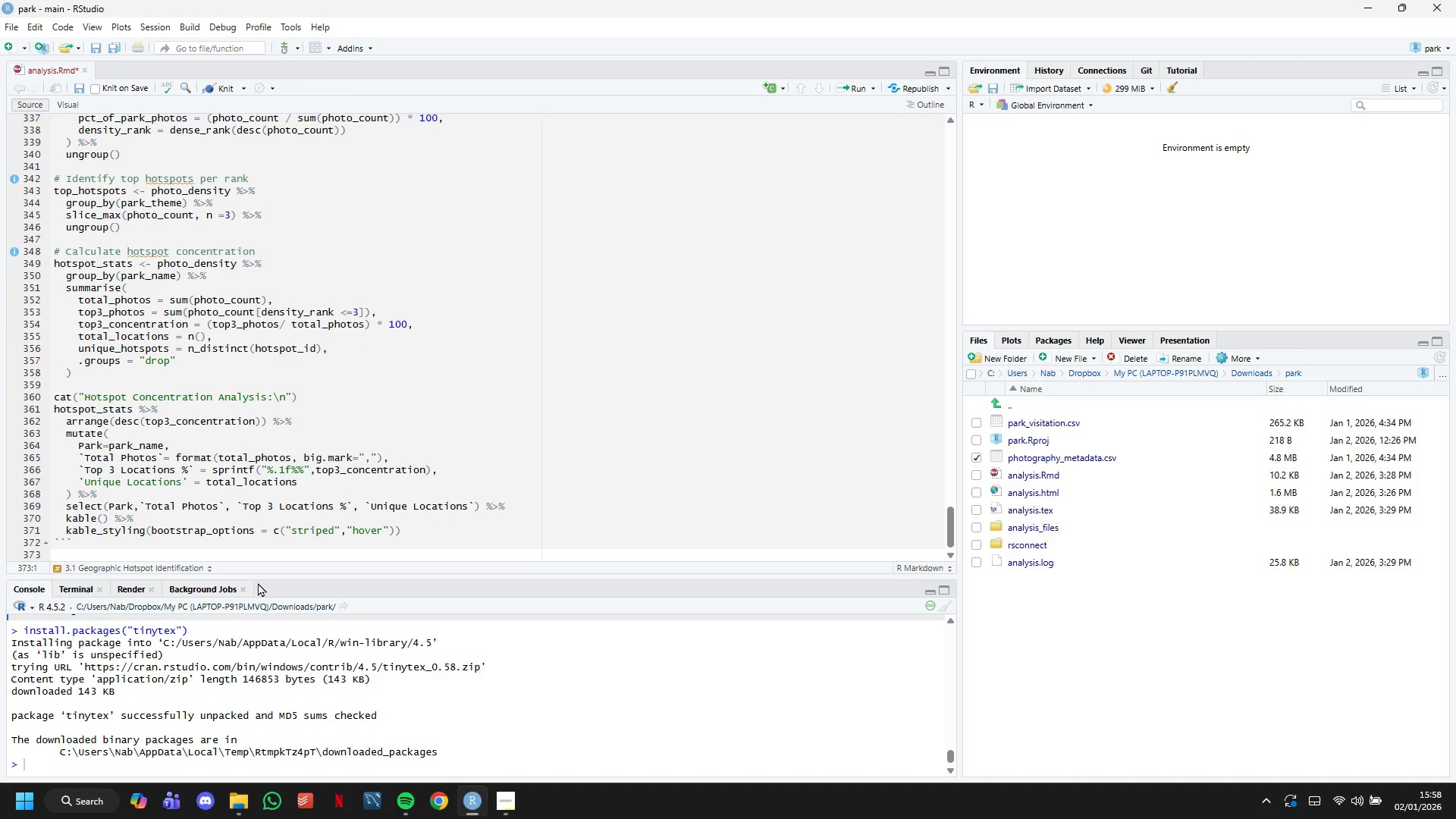 
key(Enter)
 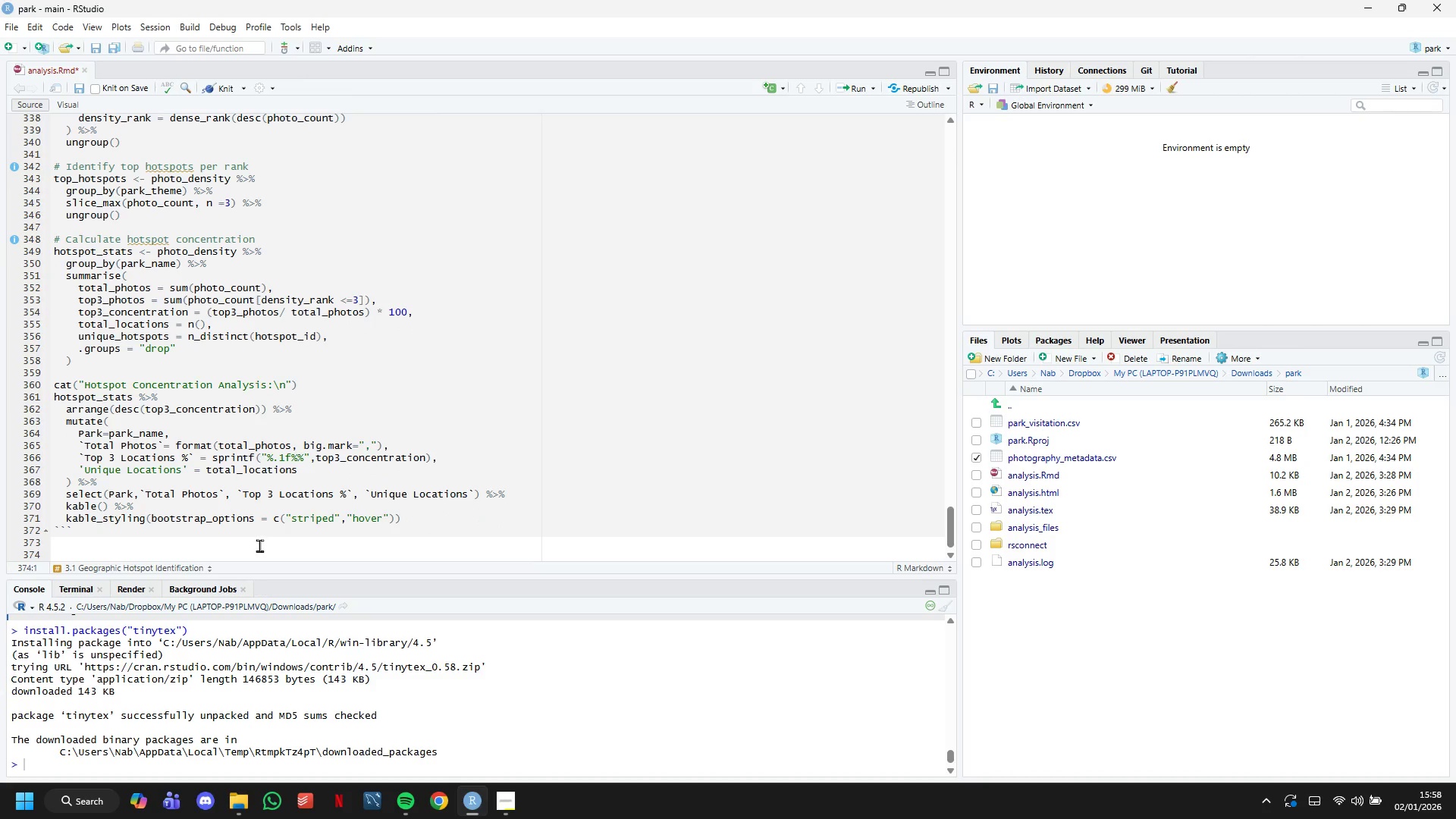 
scroll: coordinate [265, 468], scroll_direction: down, amount: 13.0
 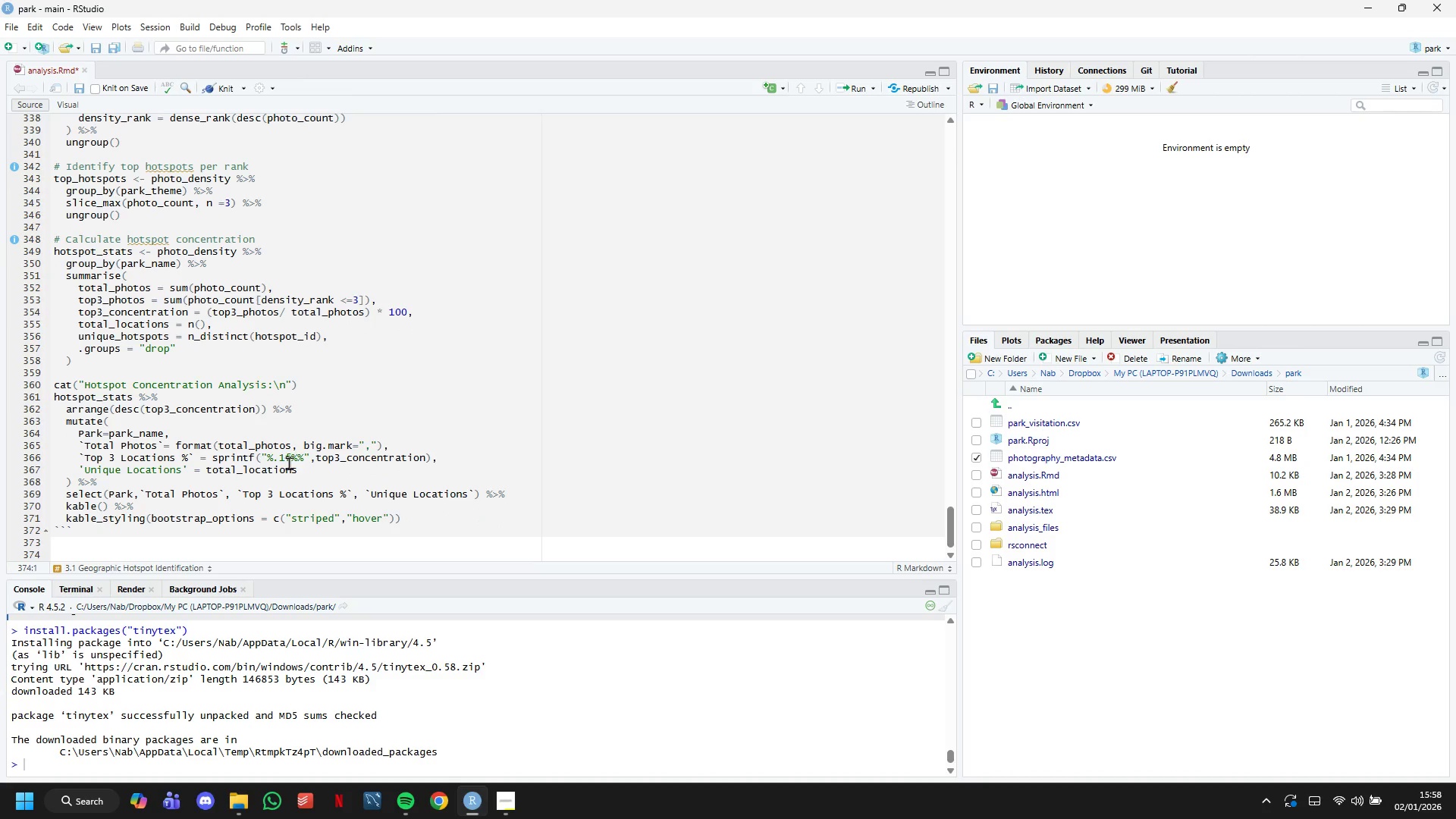 
type(# Visualzie concentration)
 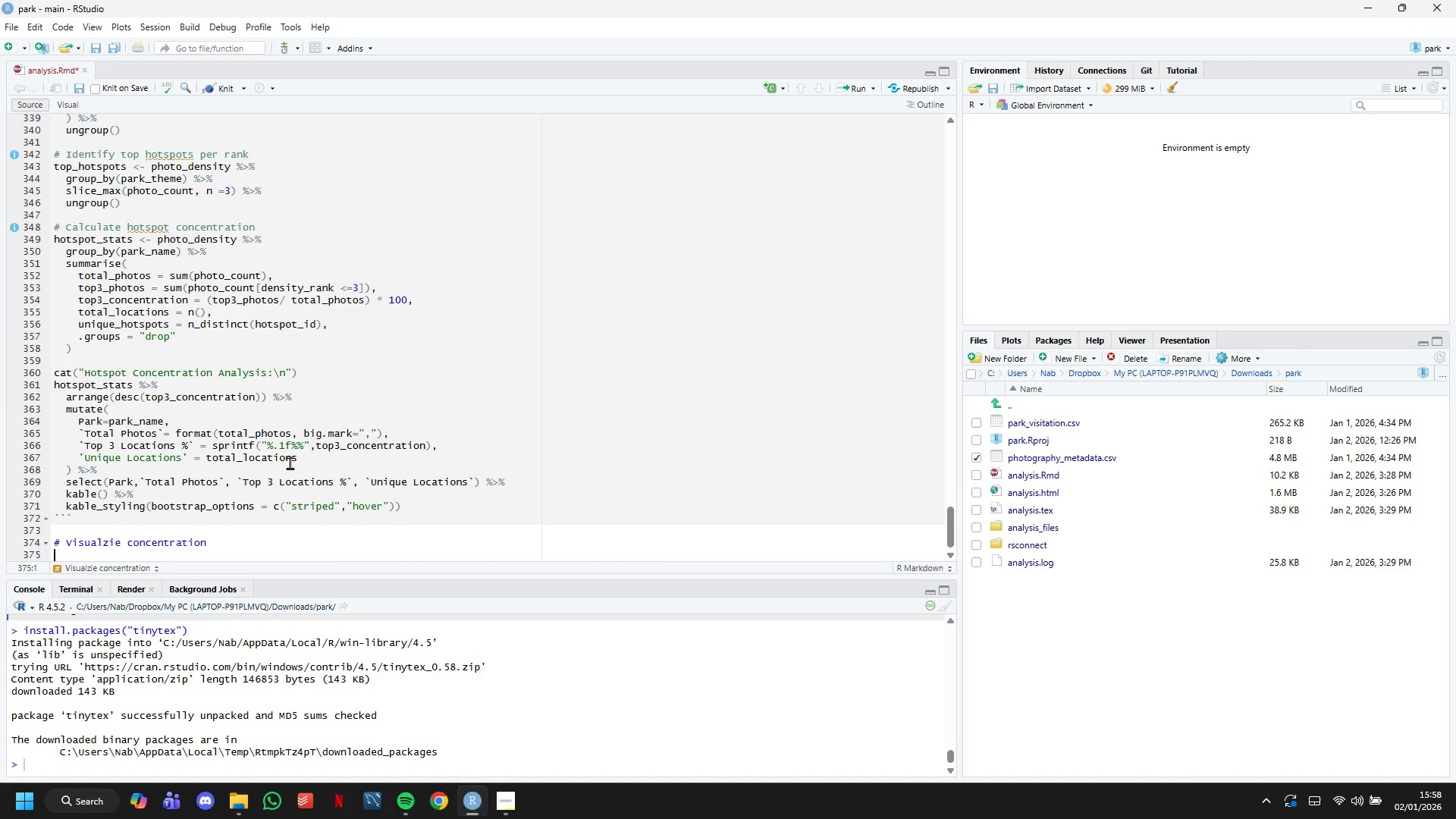 
key(Enter)
 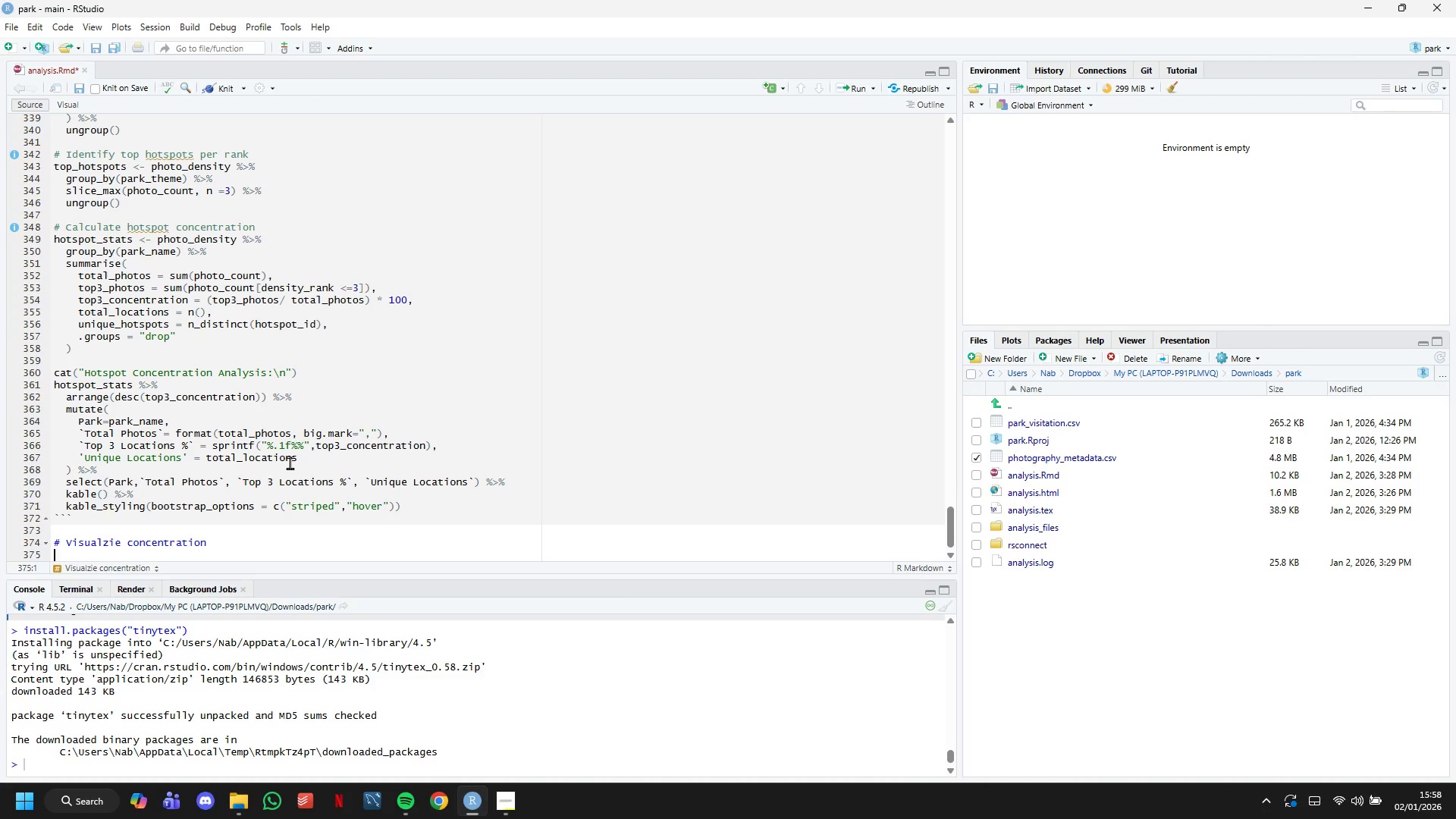 
type(p4 <- ggplot )
key(Backspace)
type((hotspot)
 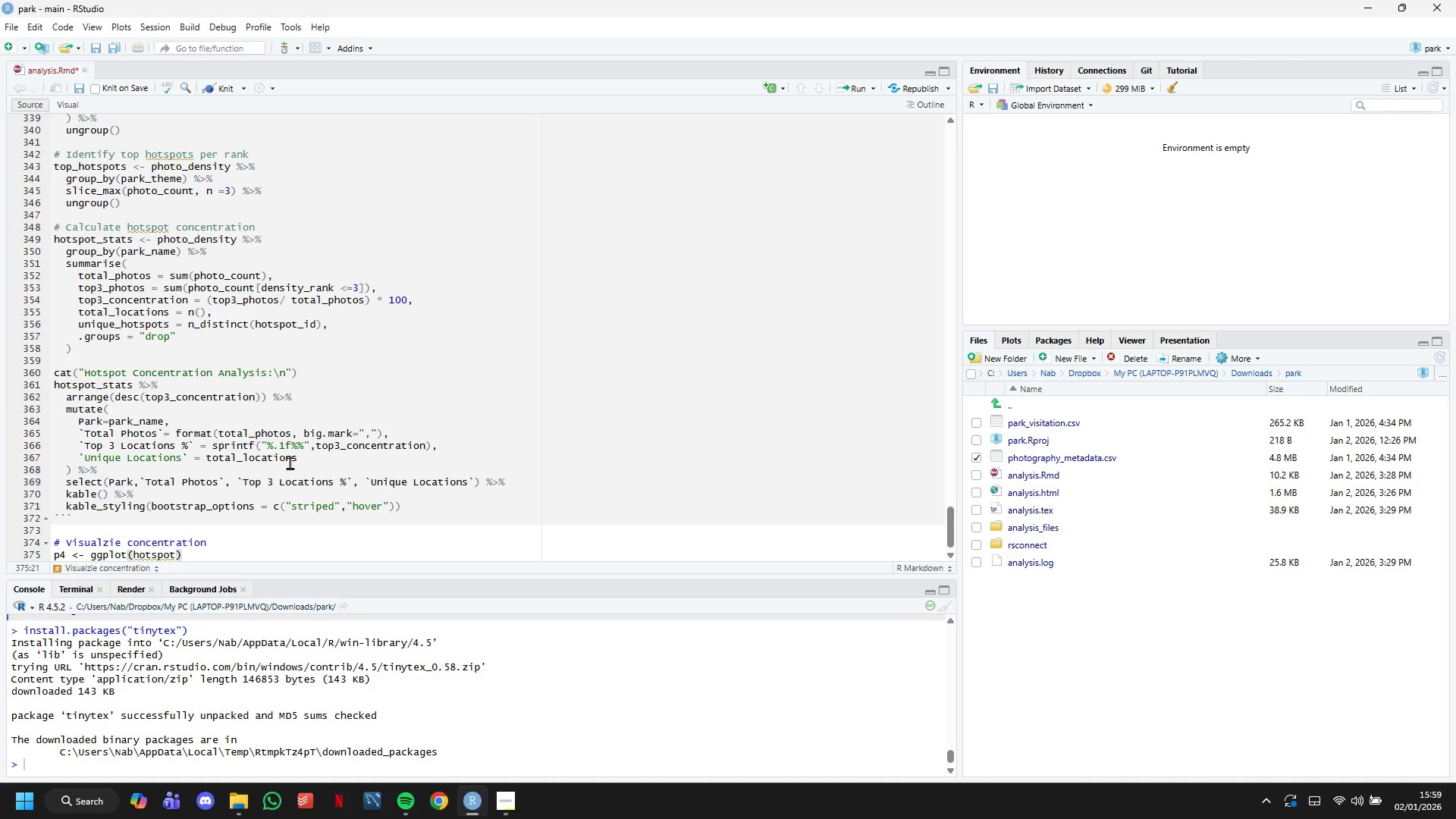 
wait(34.67)
 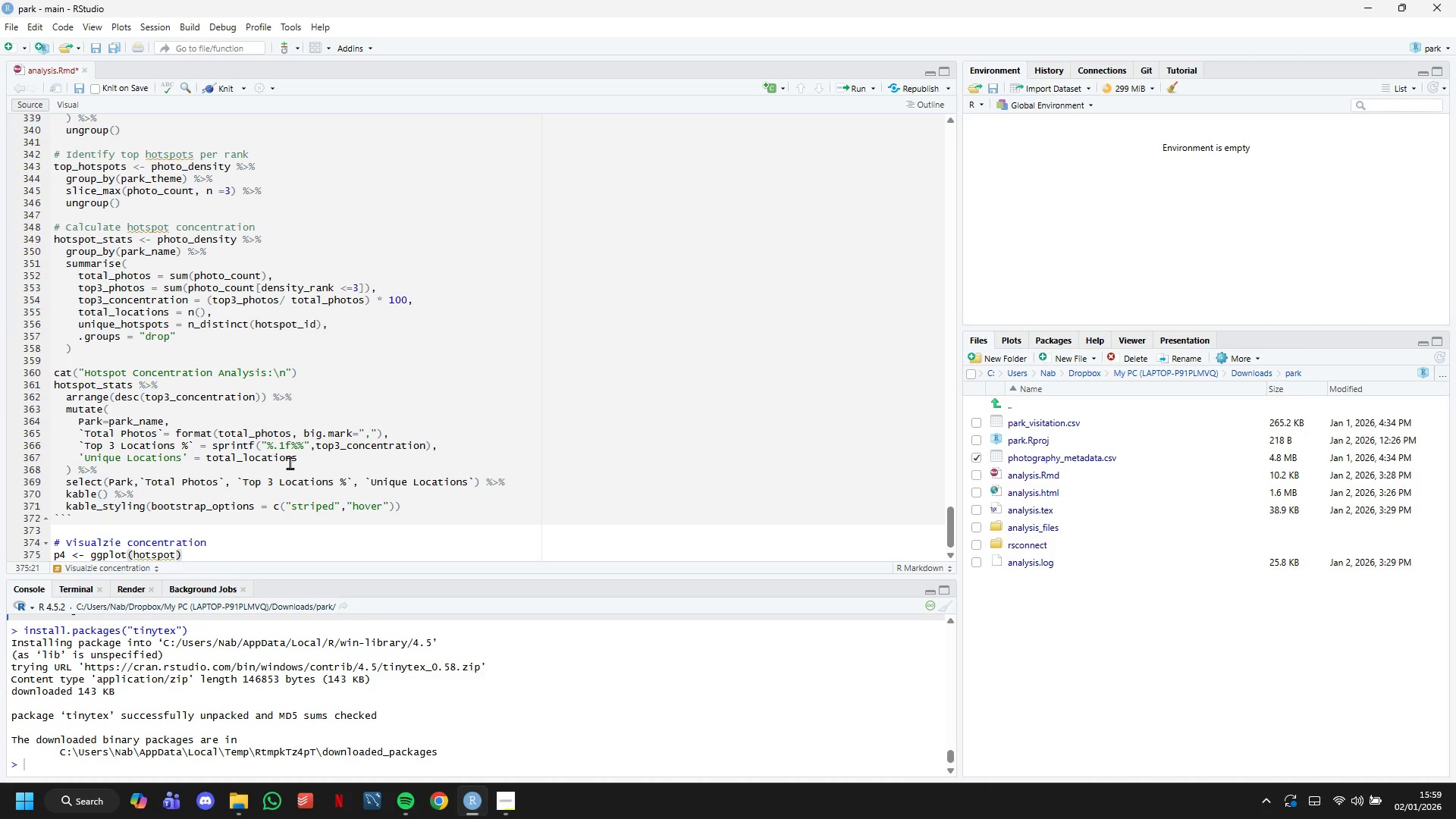 
type(_stats, e)
key(Backspace)
type(aes(x = reorder(park_name, top3_concentration)
 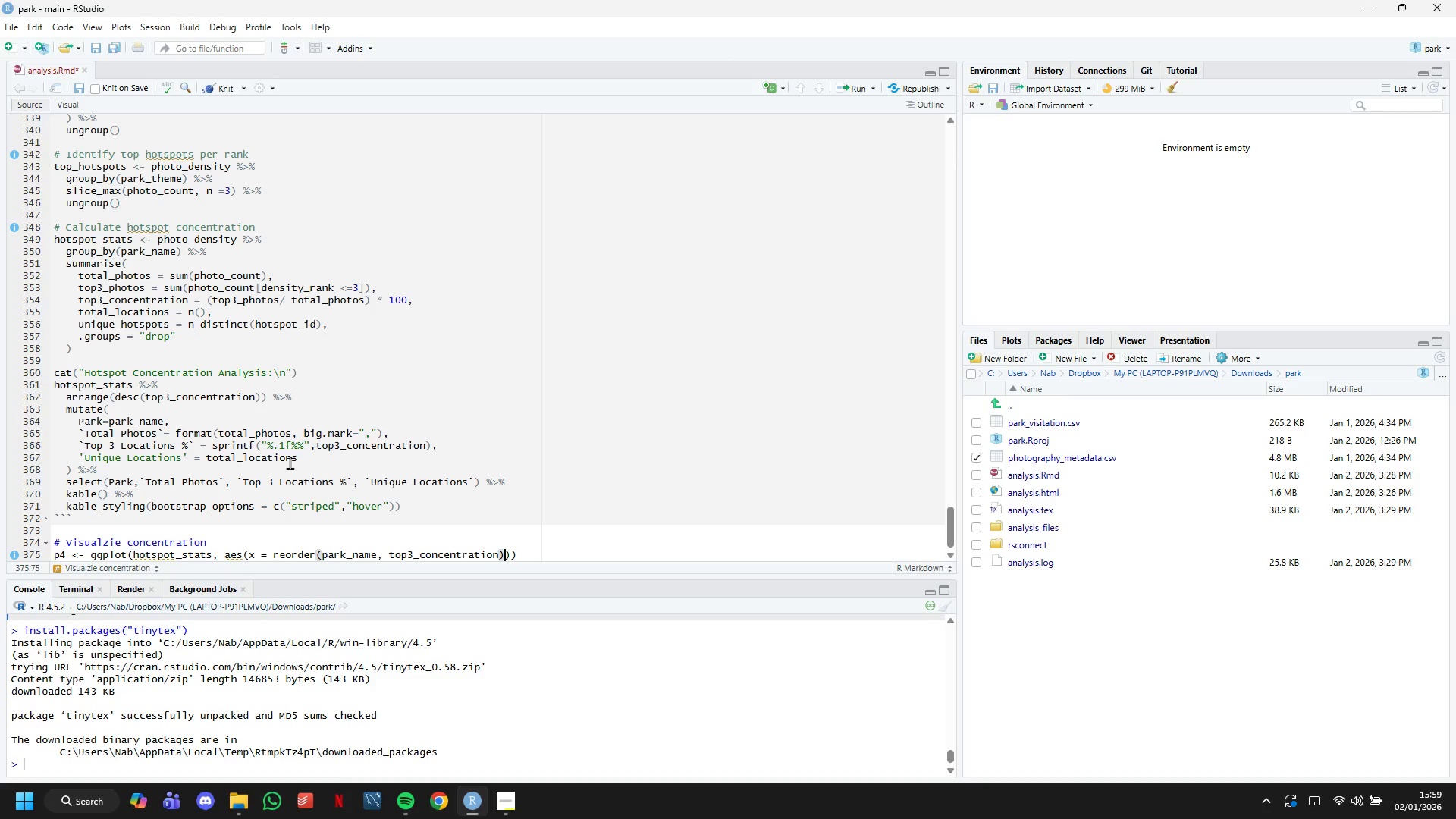 
 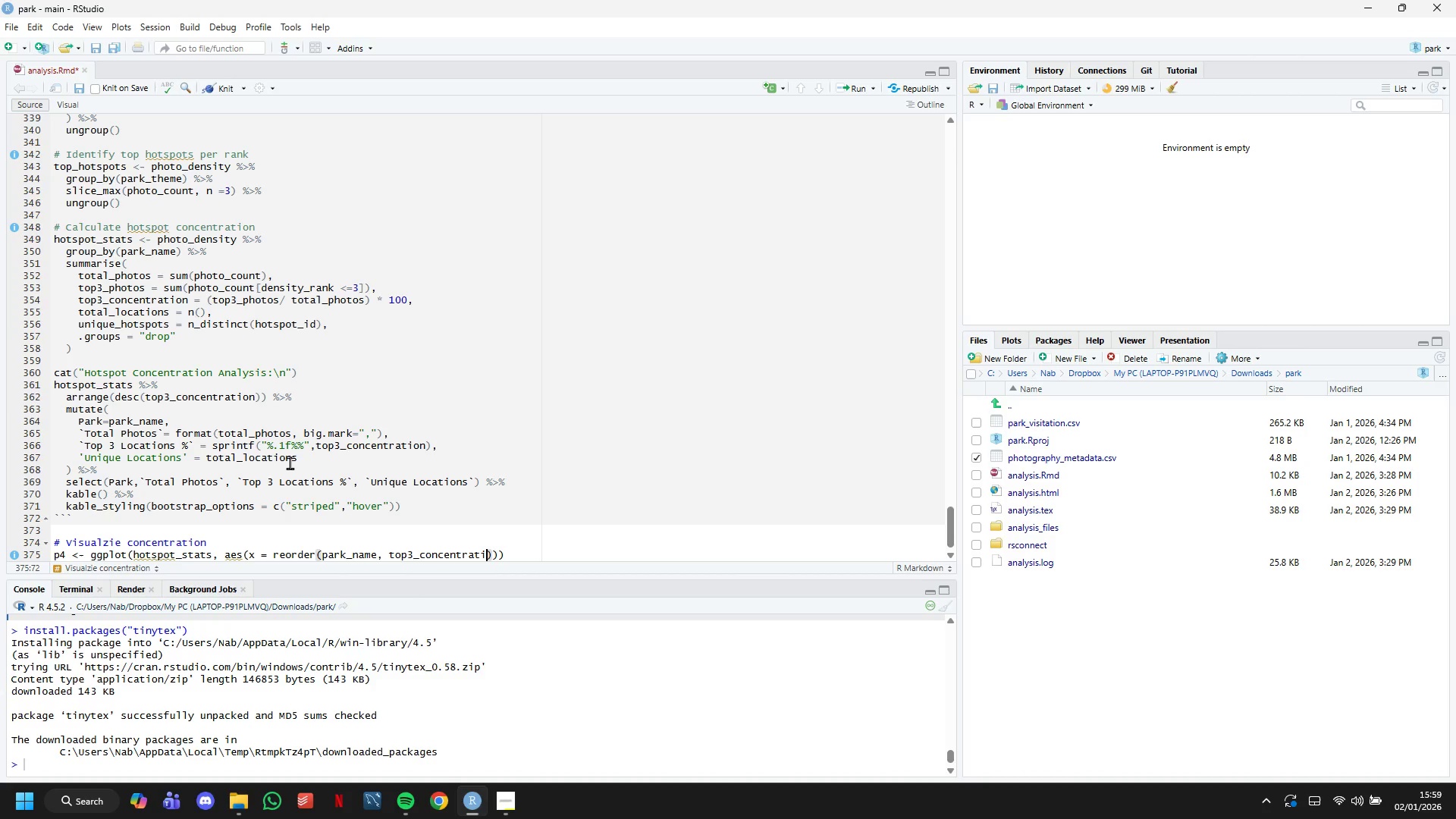 
key(ArrowRight)
 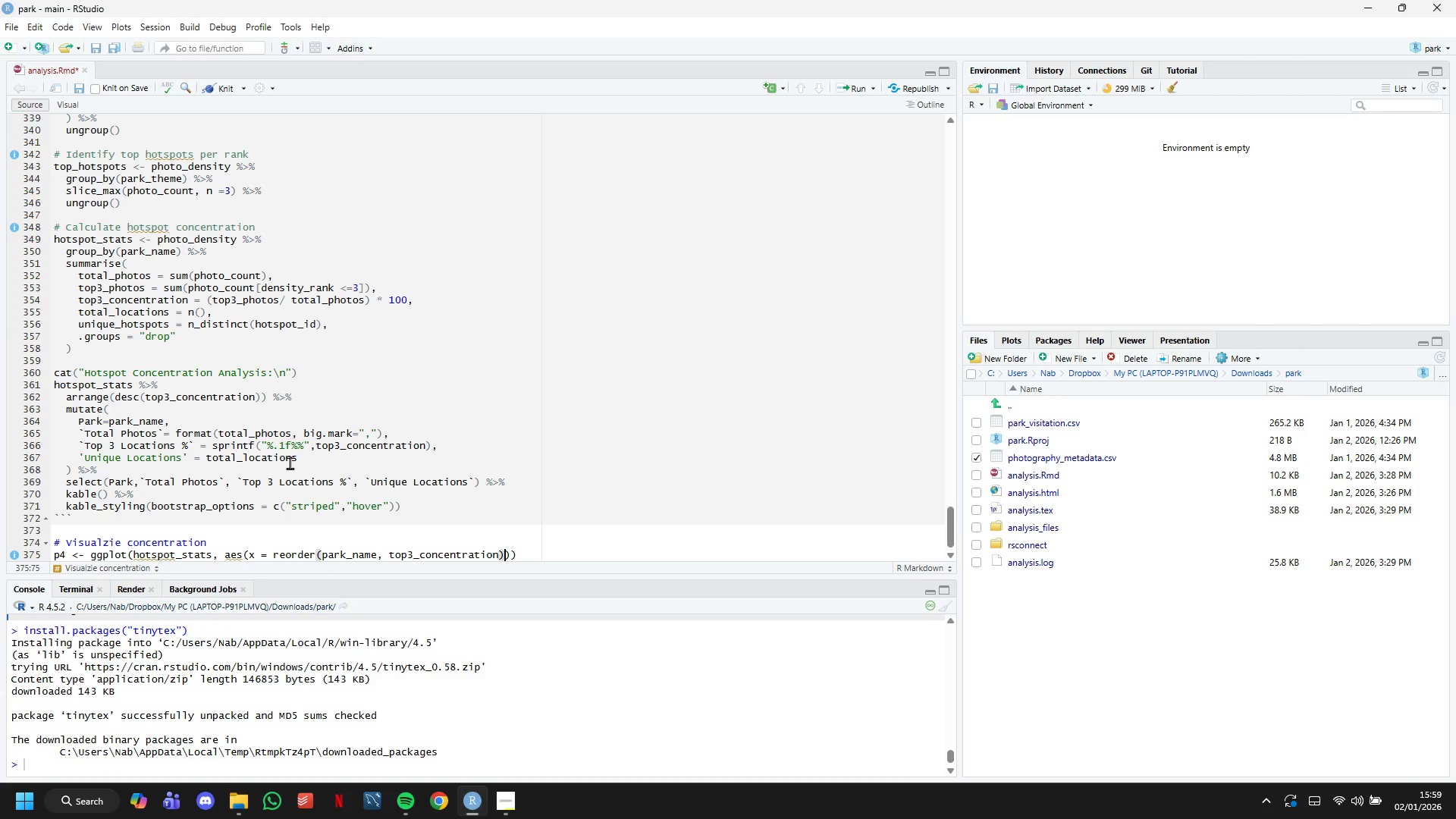 
key(Comma)
 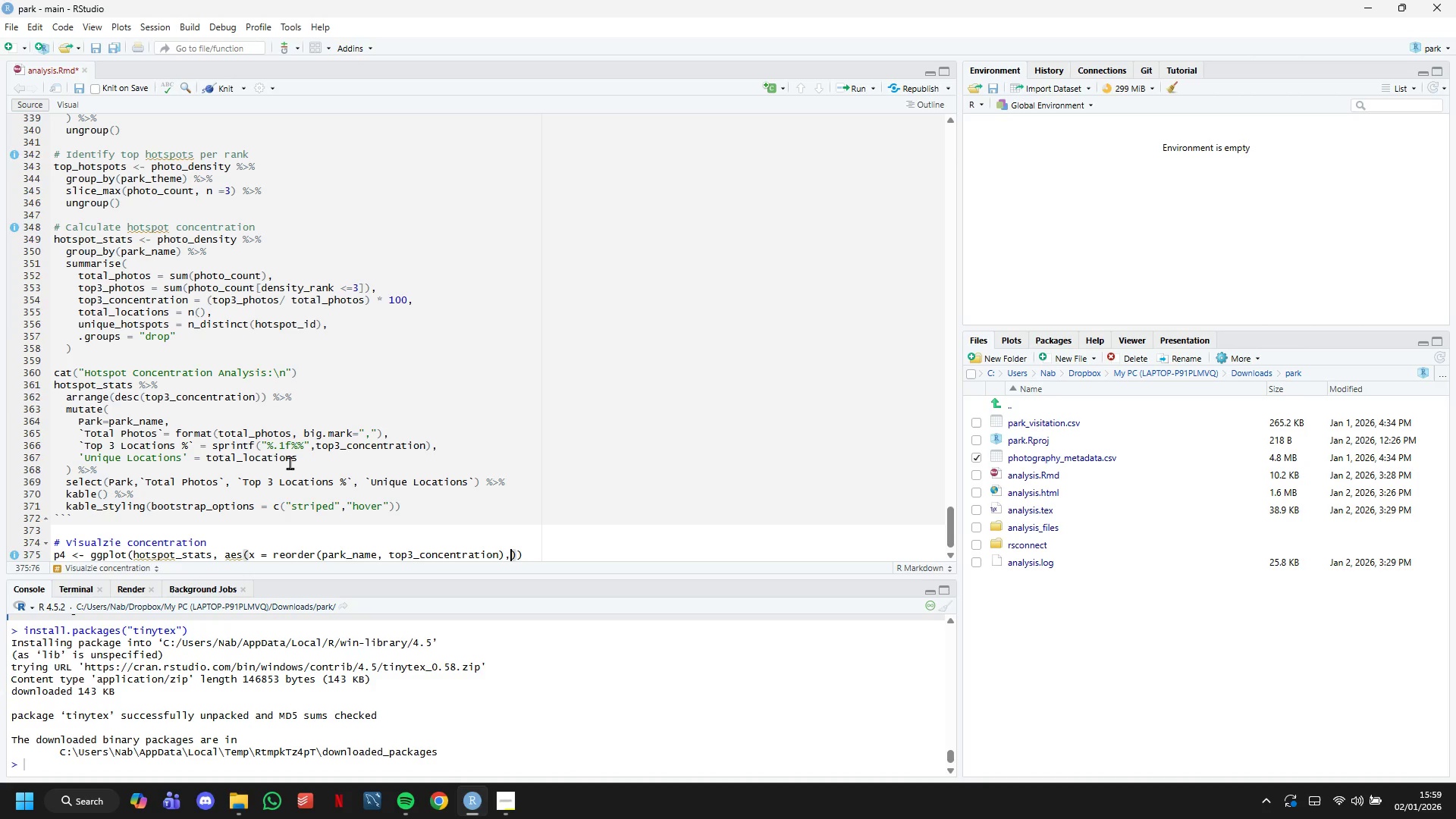 
key(Enter)
 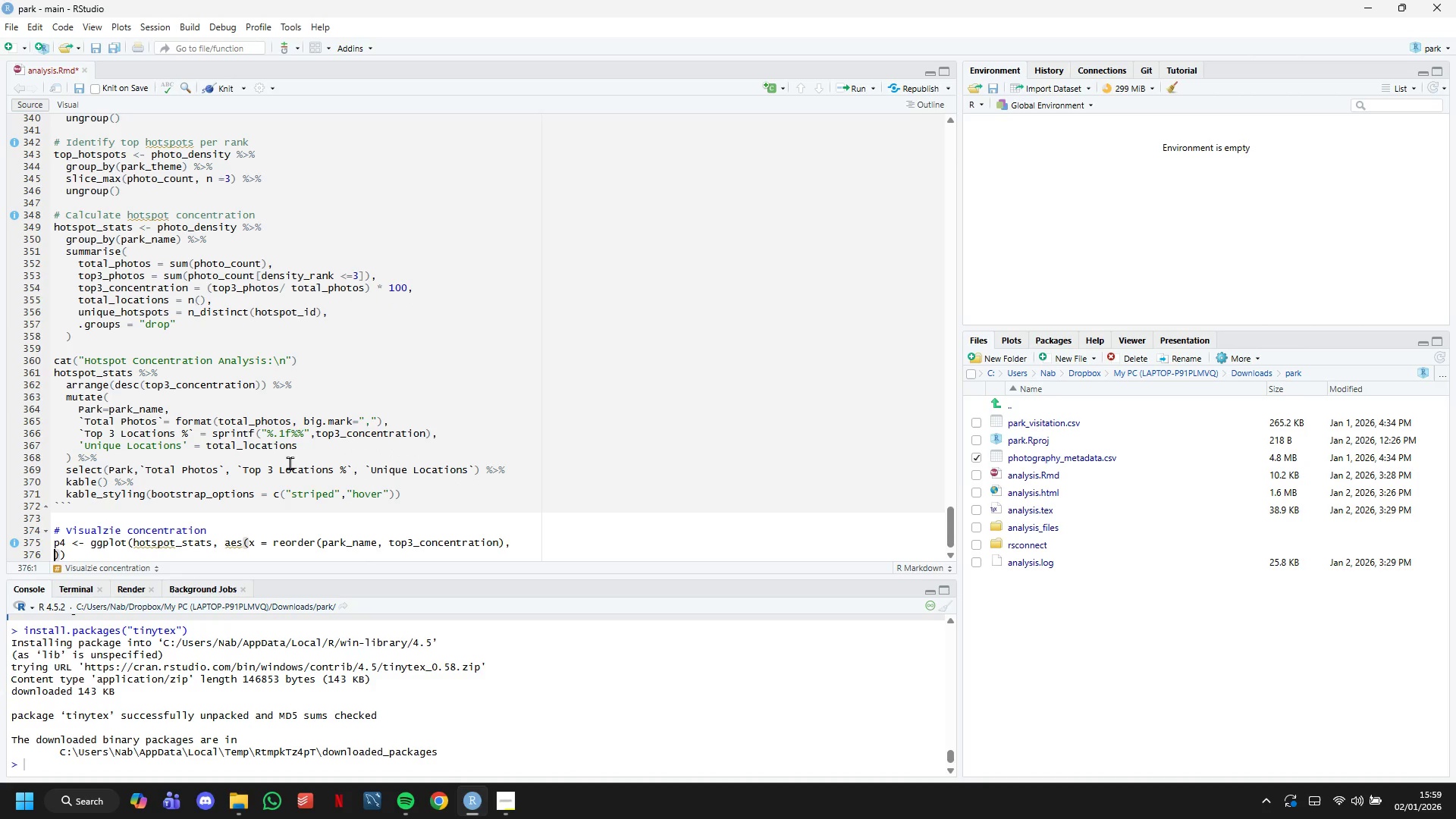 
key(Y)
 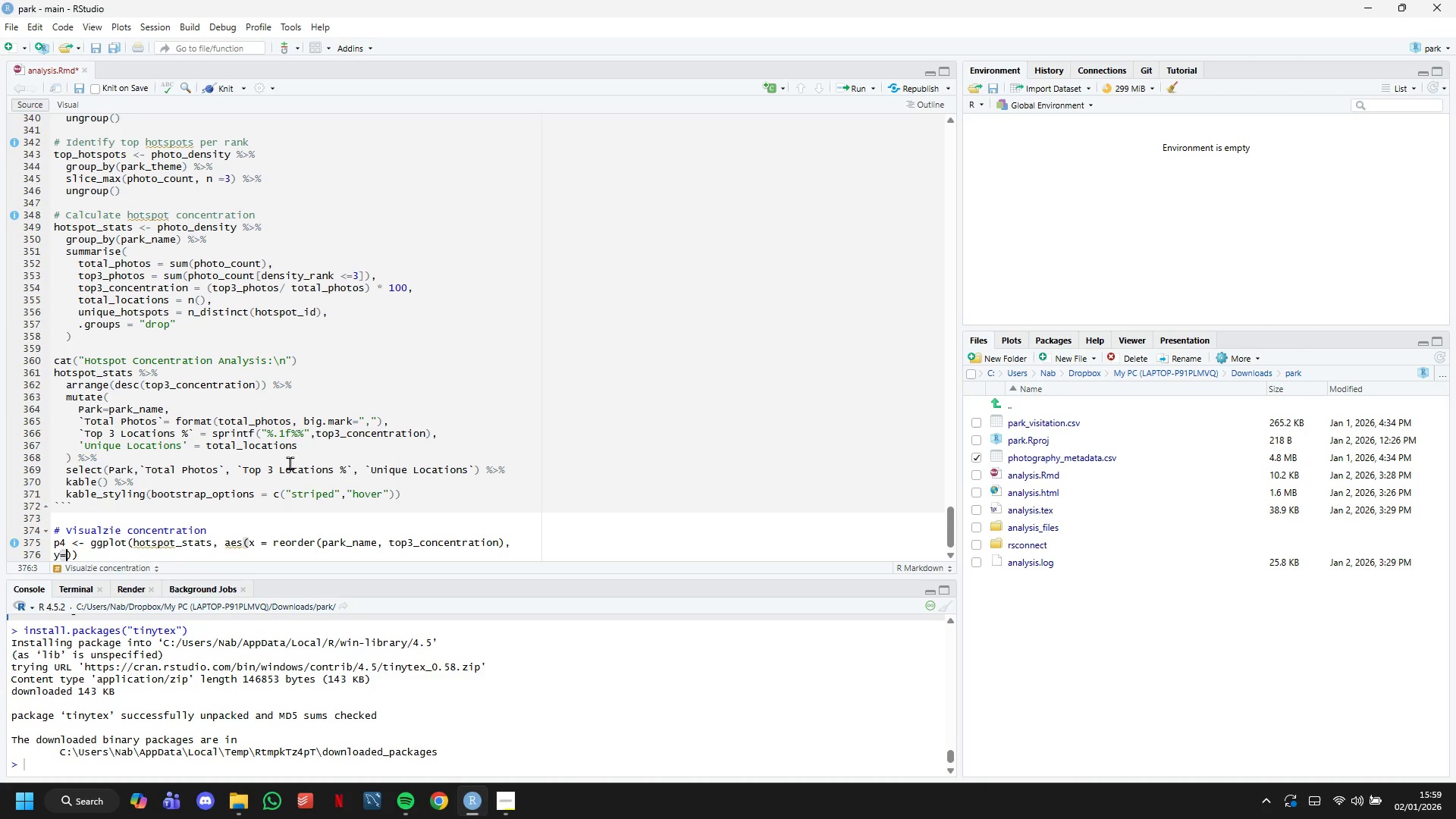 
key(Equal)
 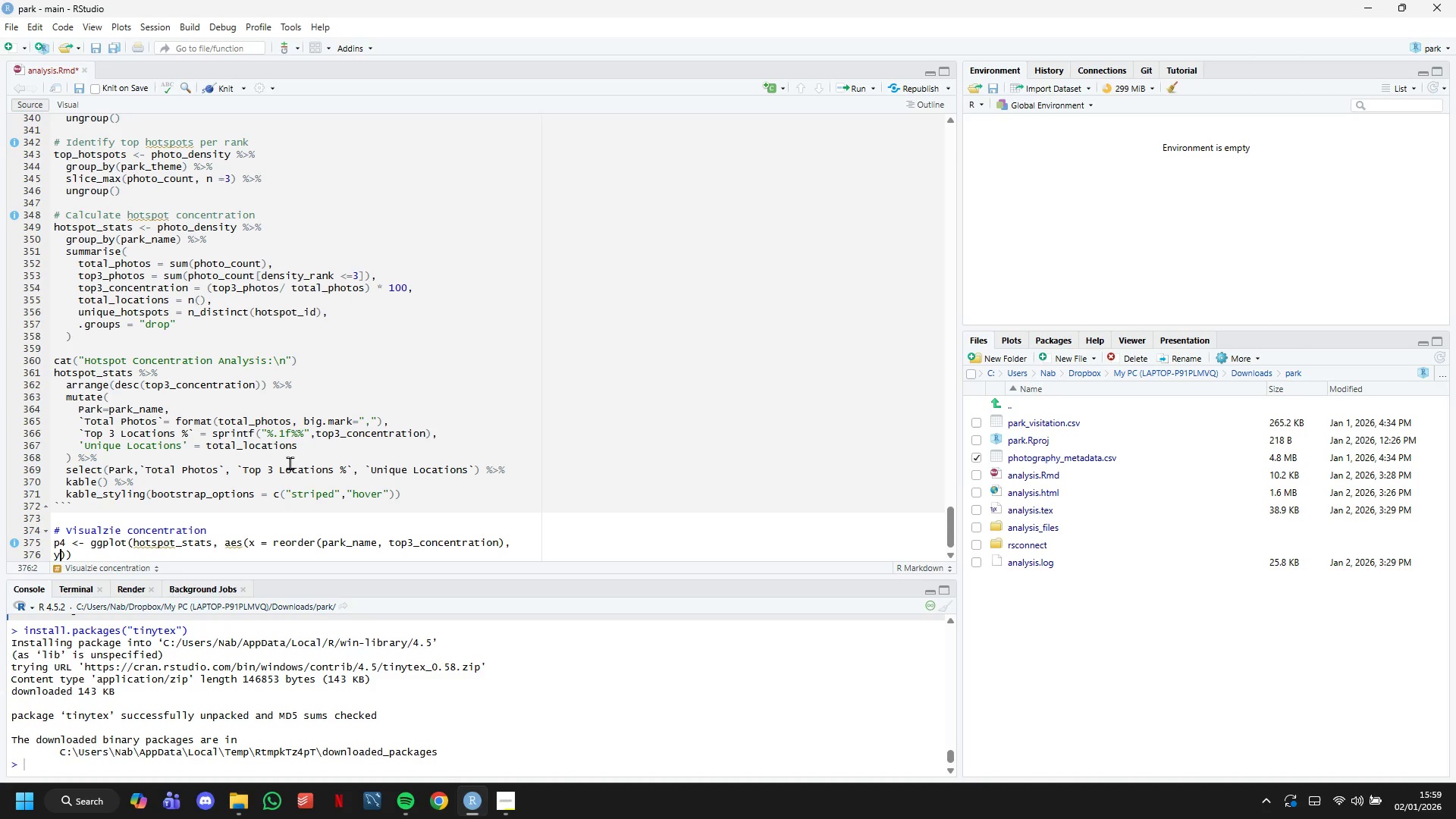 
key(Backspace)
 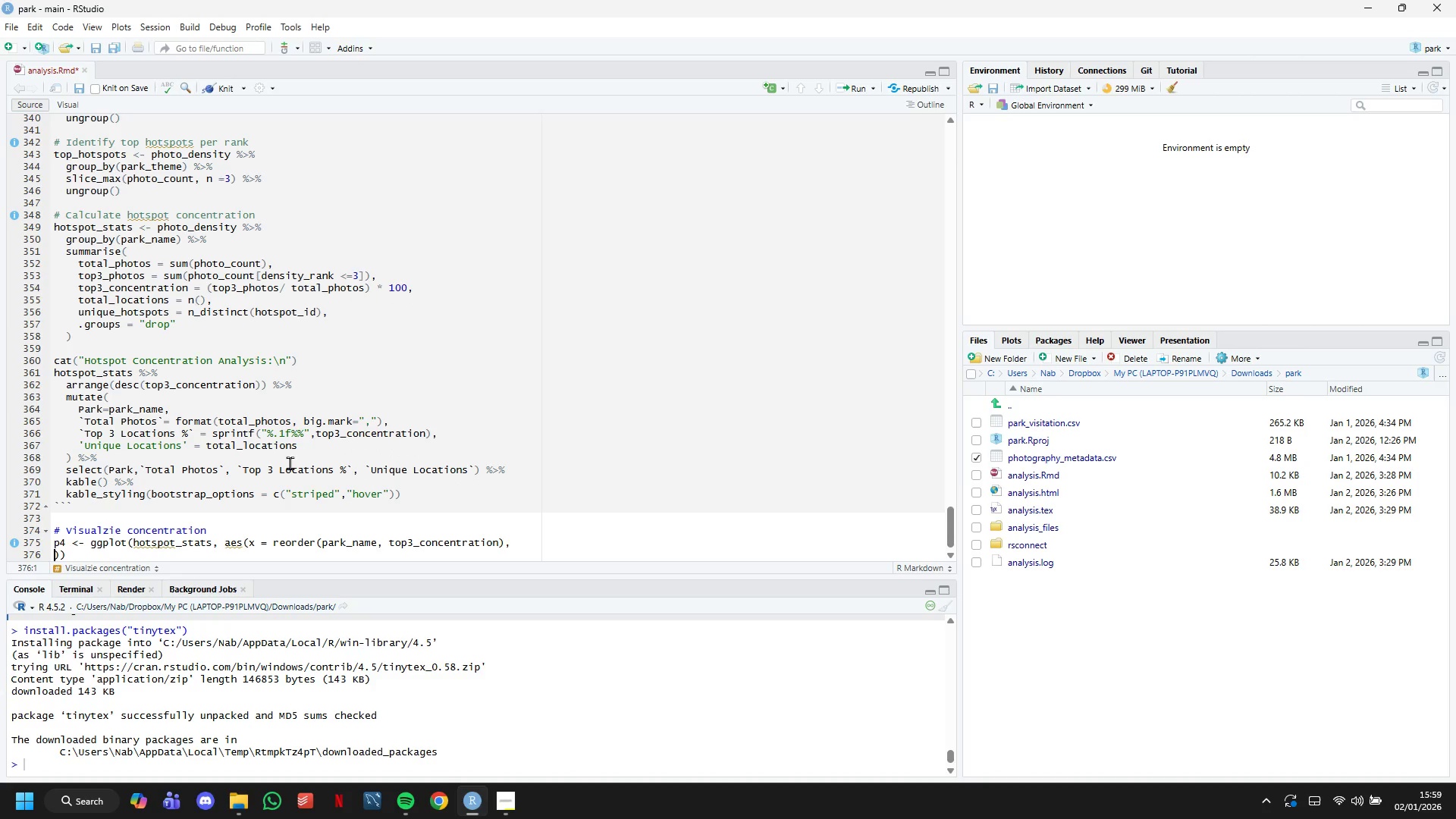 
key(Backspace)
 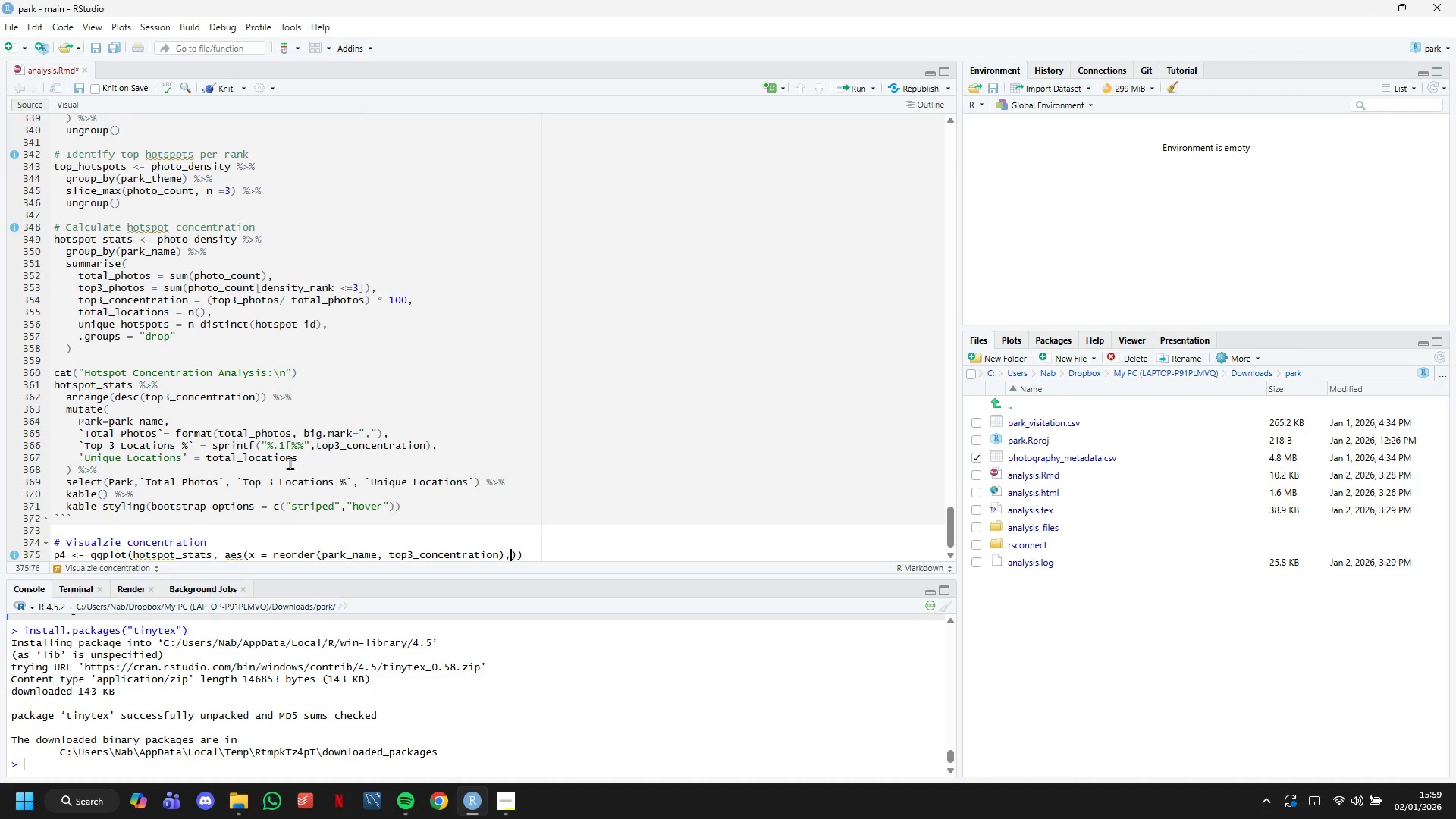 
key(Backspace)
 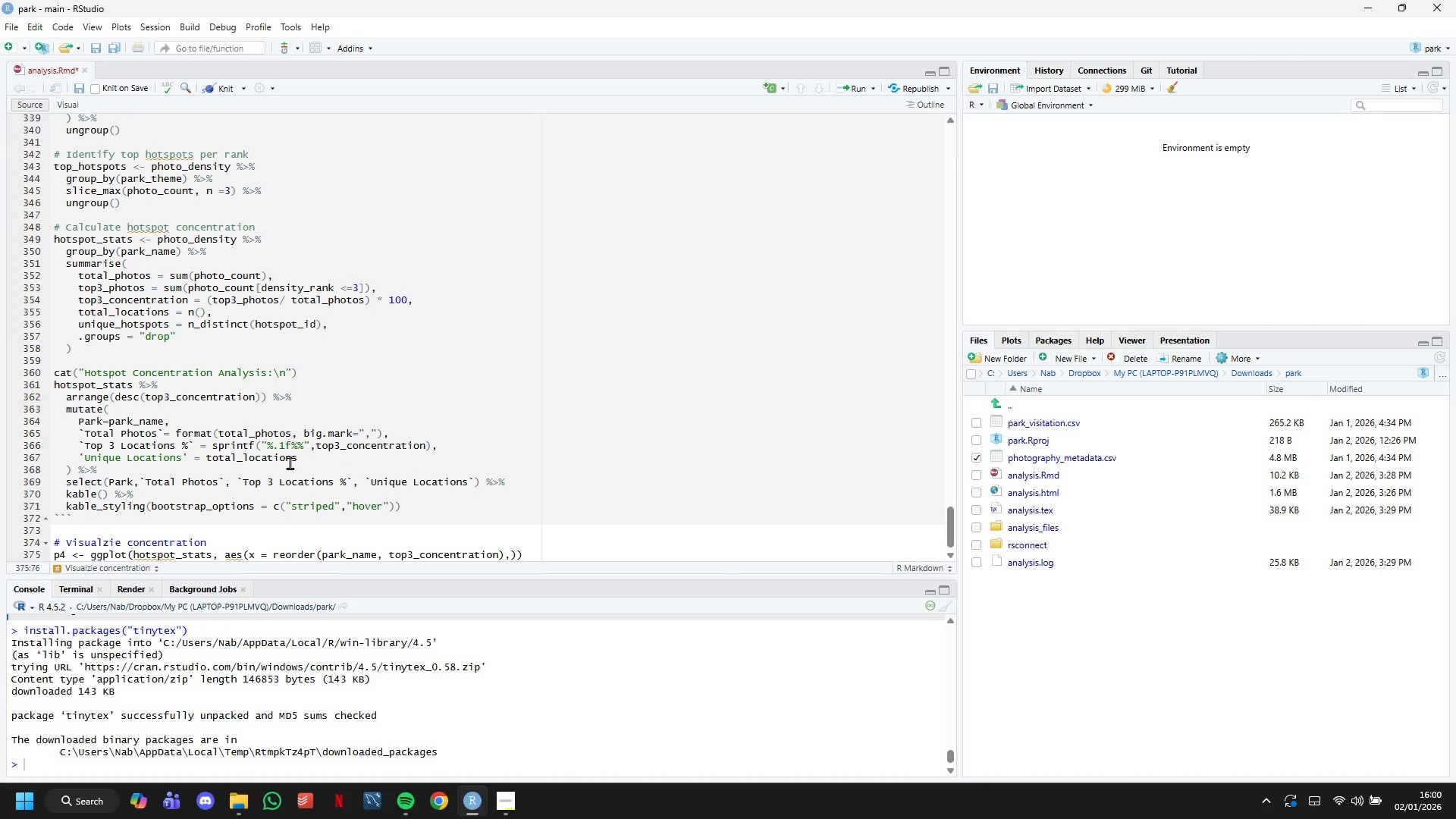 
type(y = top3_concentration)
 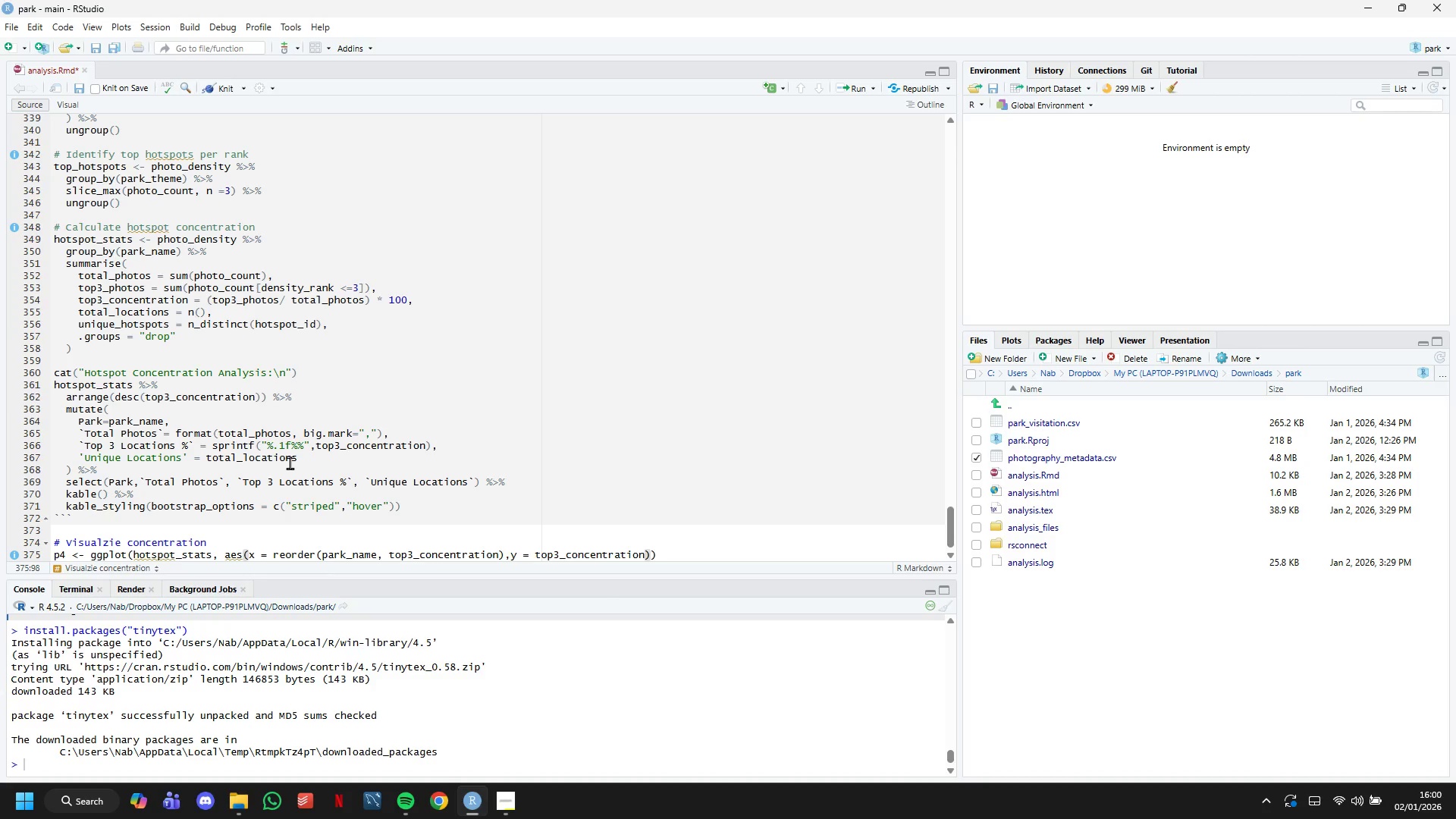 
key(ArrowRight)
 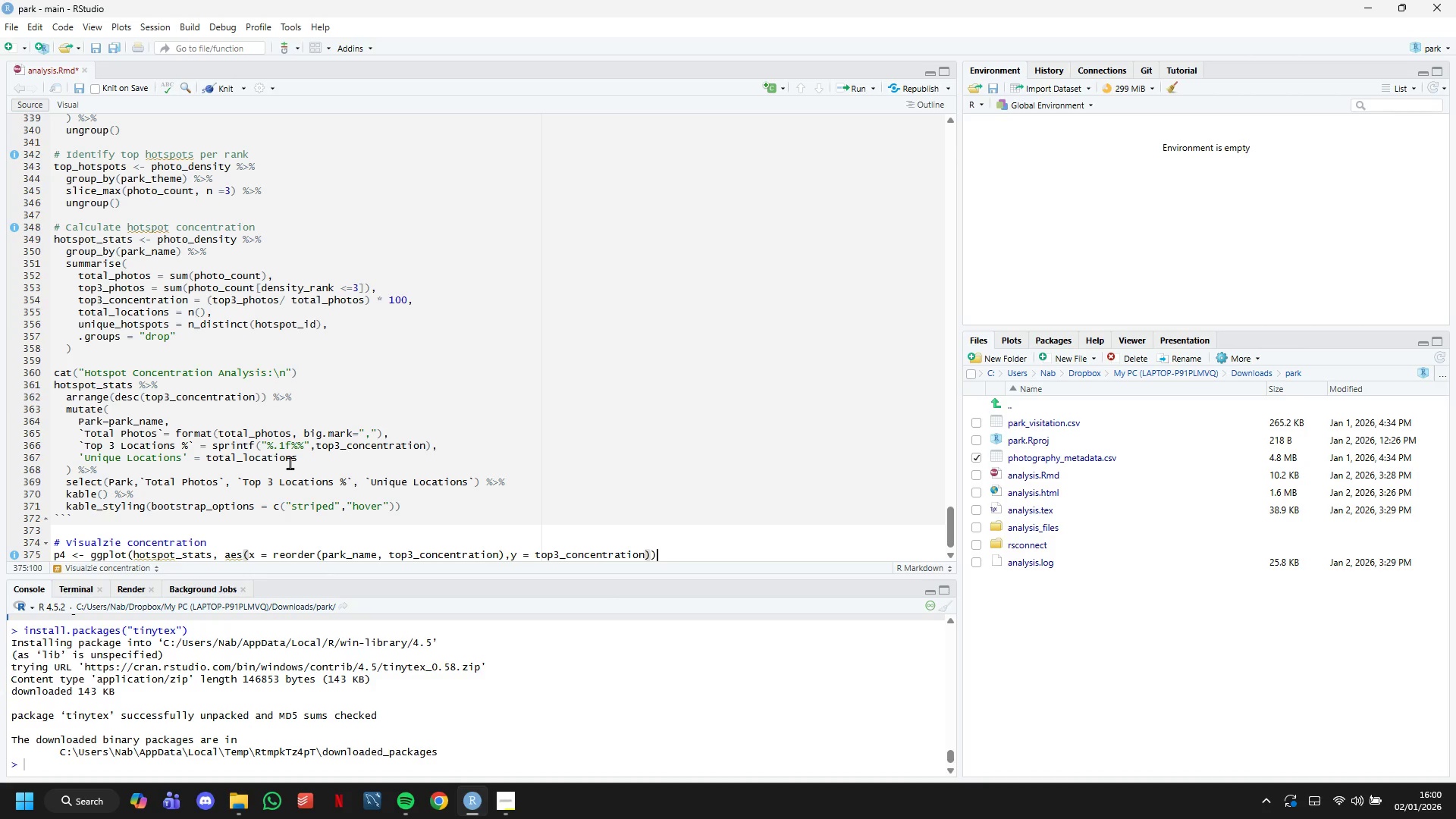 
key(ArrowRight)
 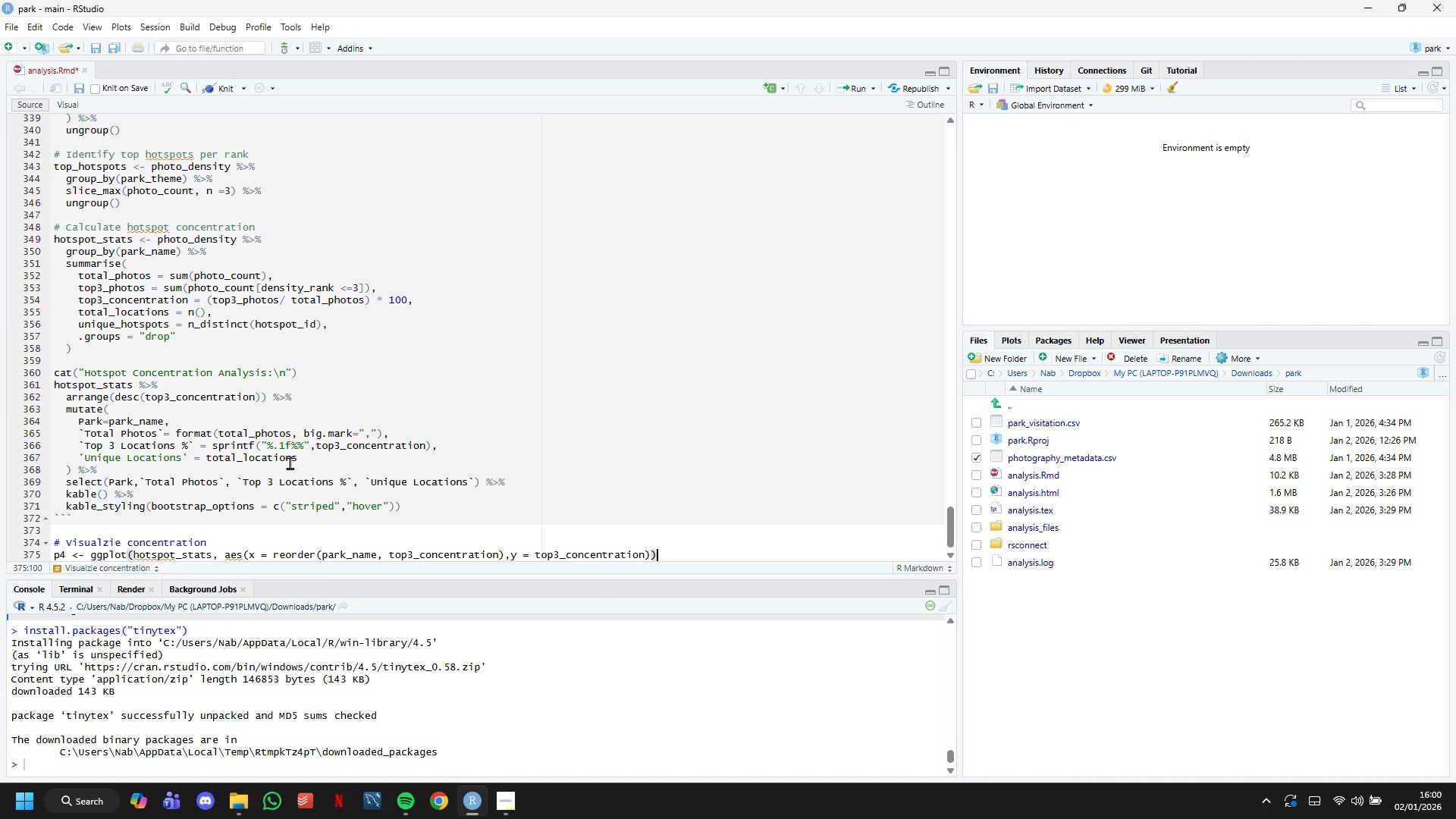 
key(Shift+Equal)
 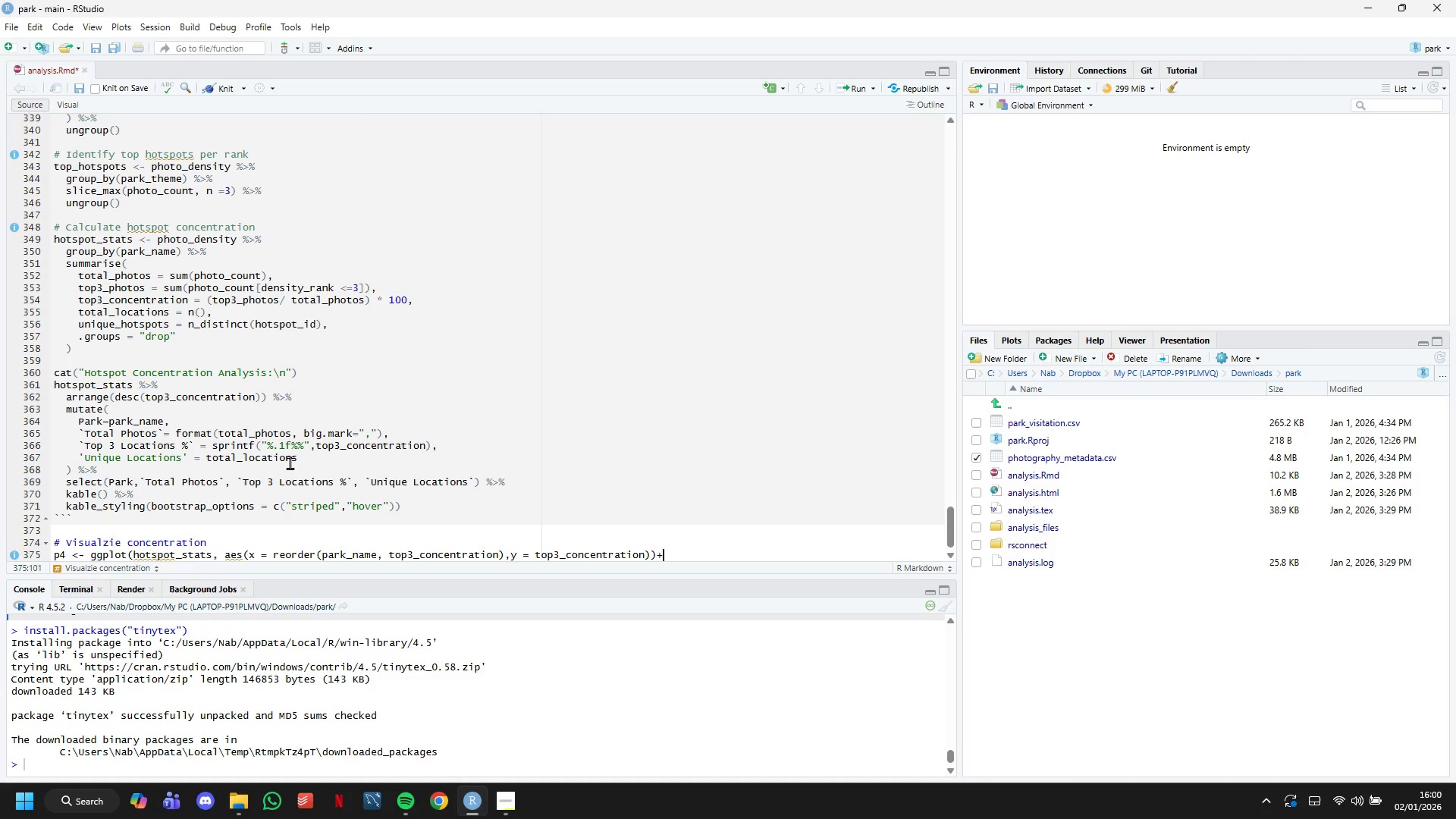 
key(Enter)
 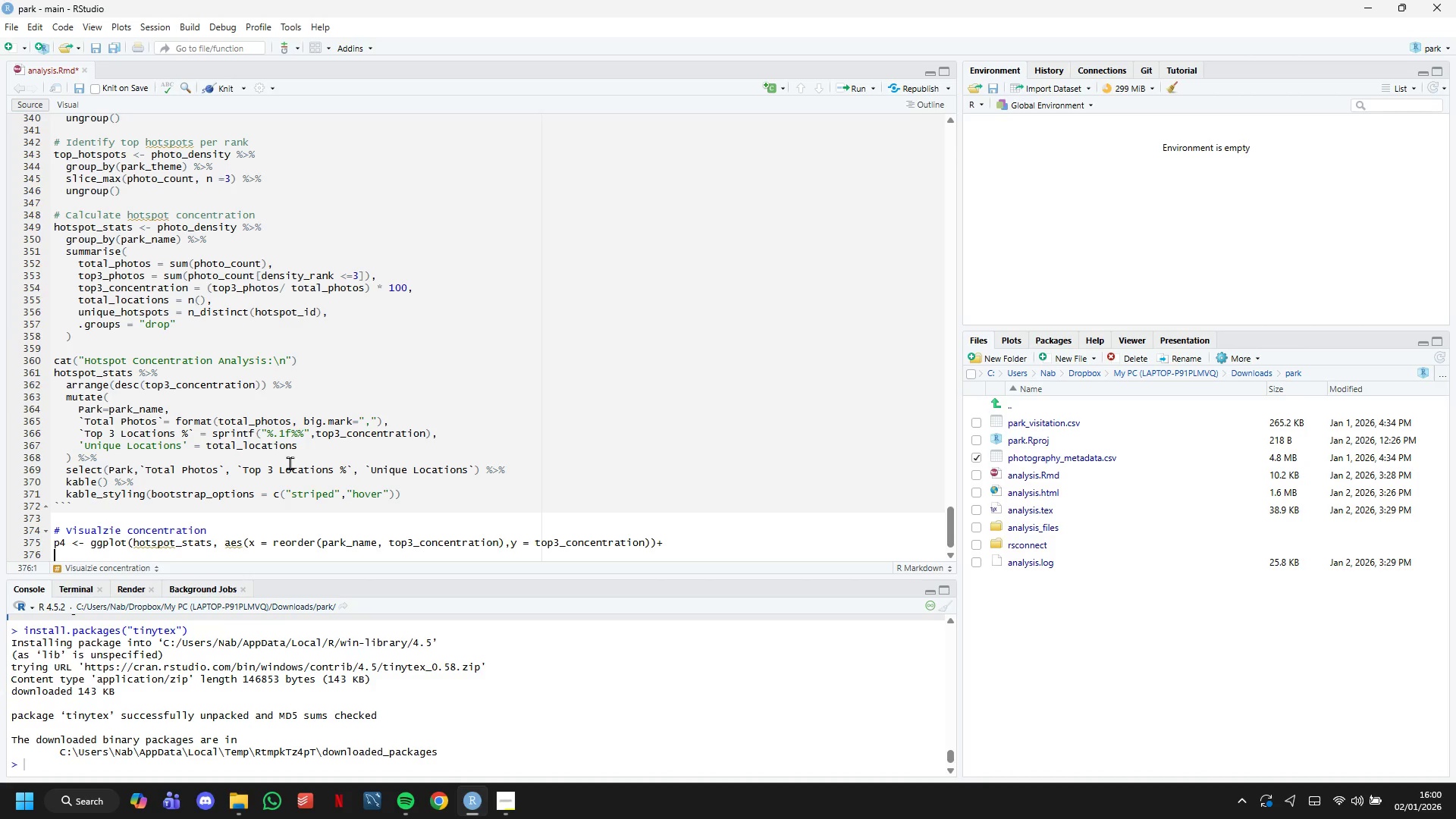 
wait(14.41)
 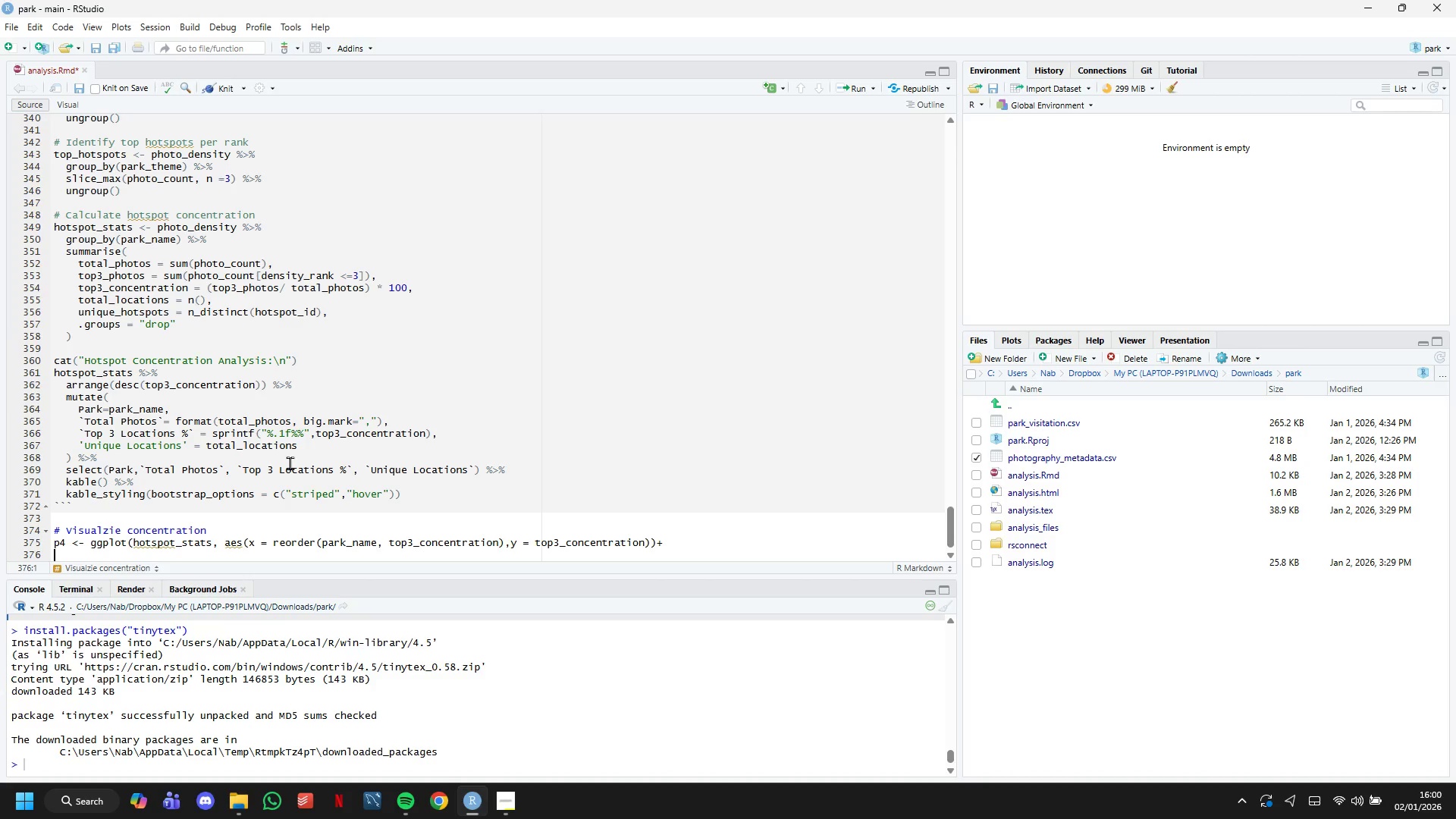 
key(ArrowUp)
 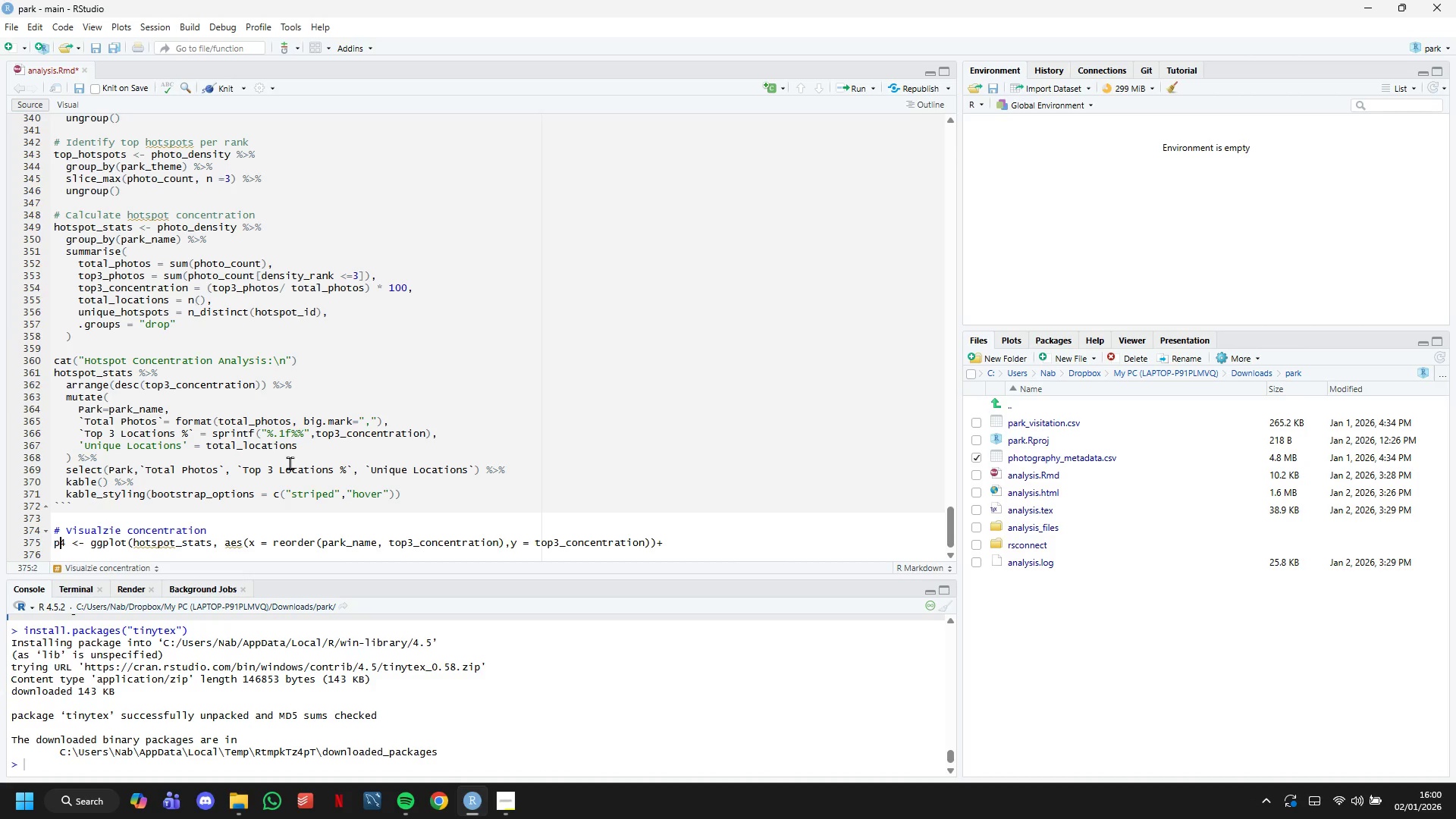 
hold_key(key=ArrowRight, duration=0.78)
 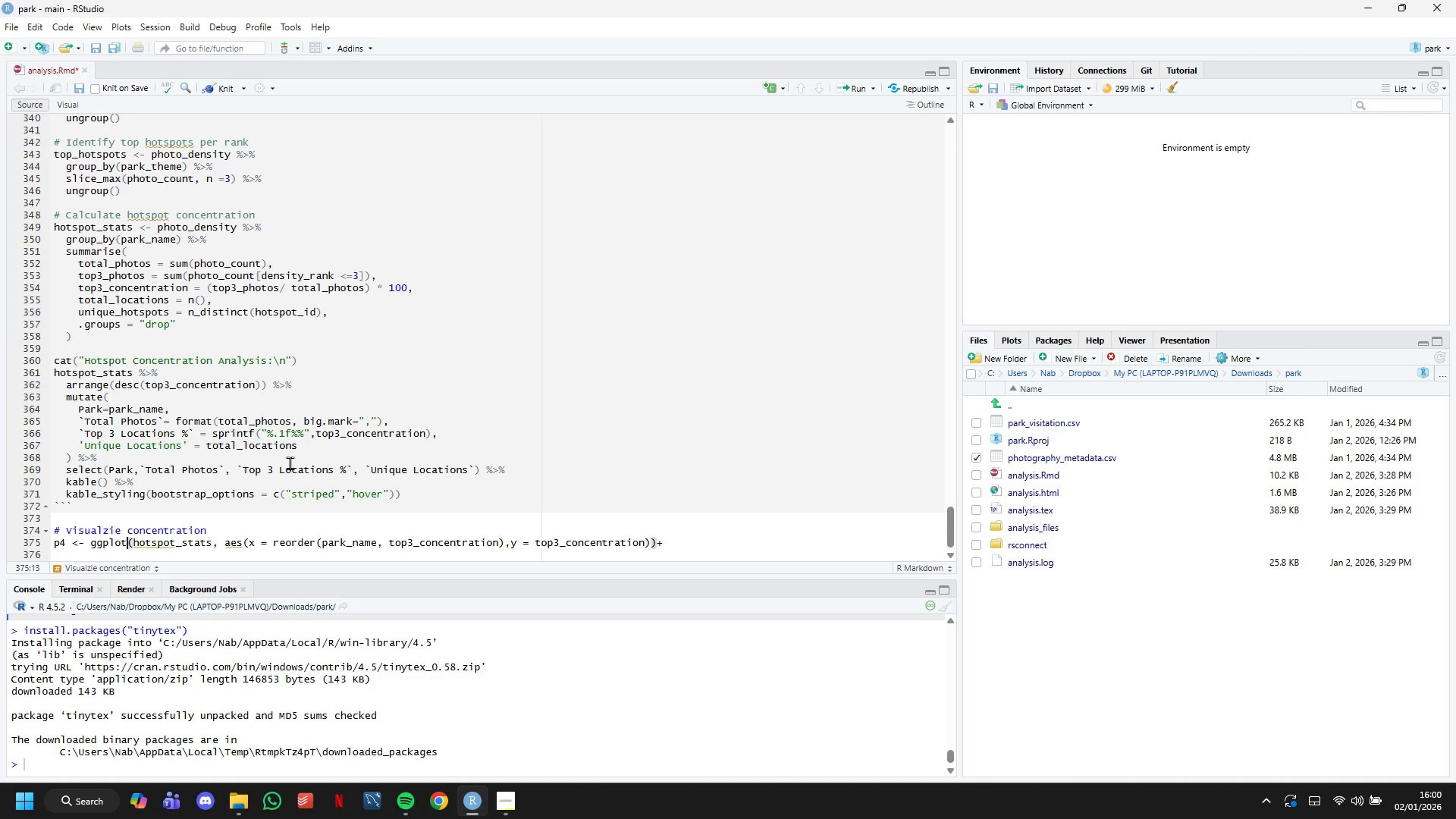 
hold_key(key=ArrowRight, duration=0.42)
 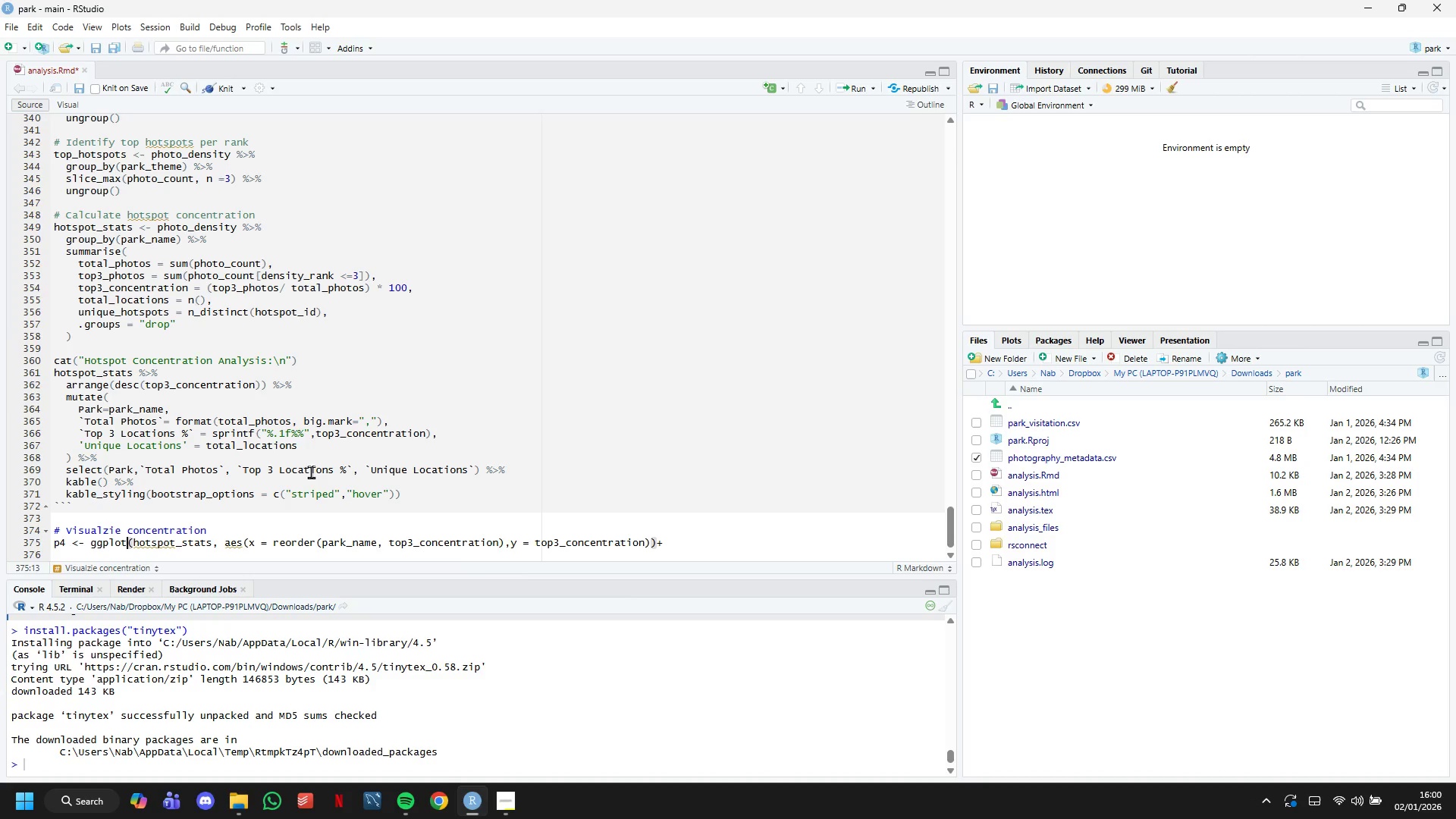 
left_click_drag(start_coordinate=[682, 548], to_coordinate=[2, 517])
 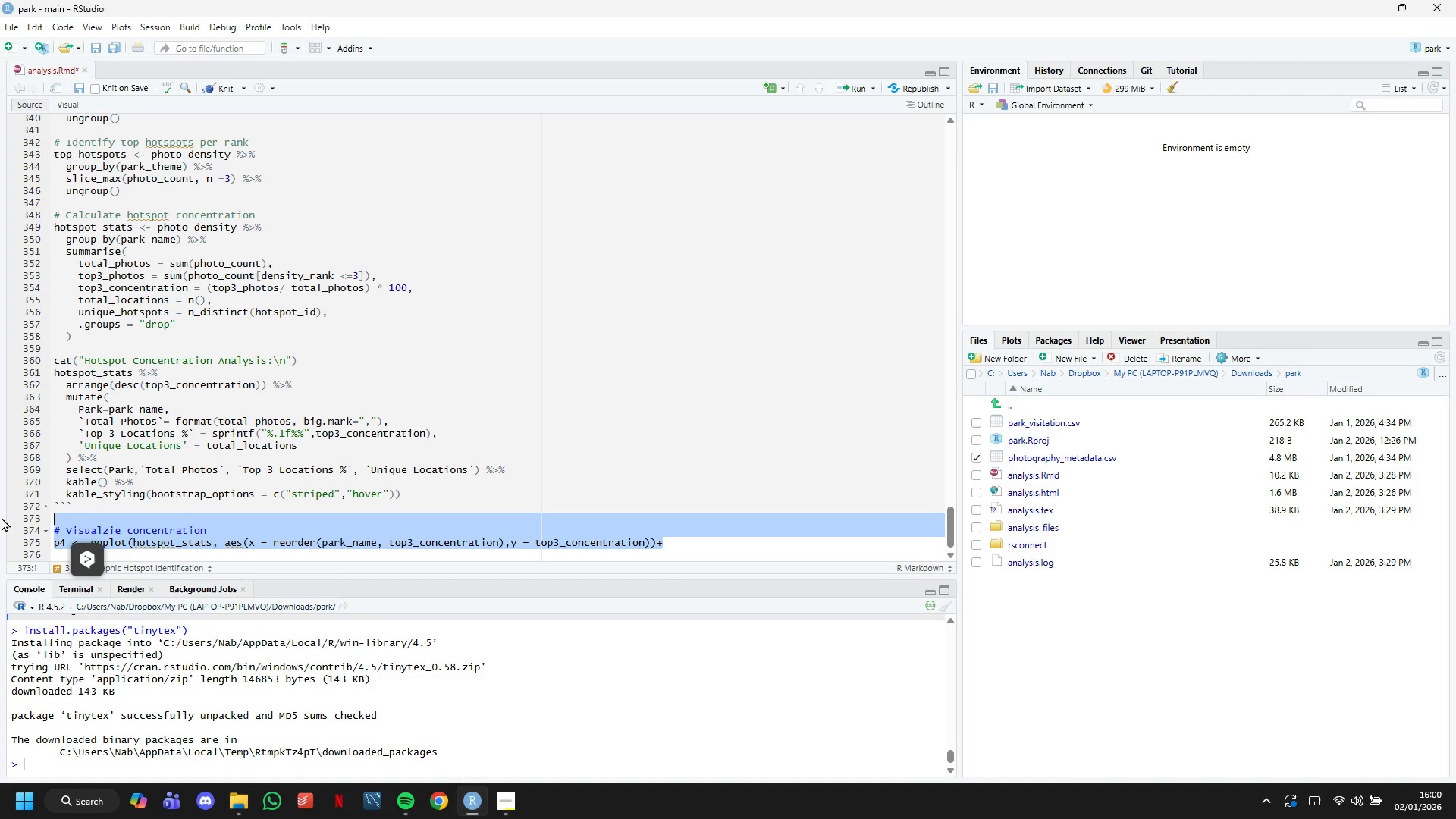 
key(Control+C)
 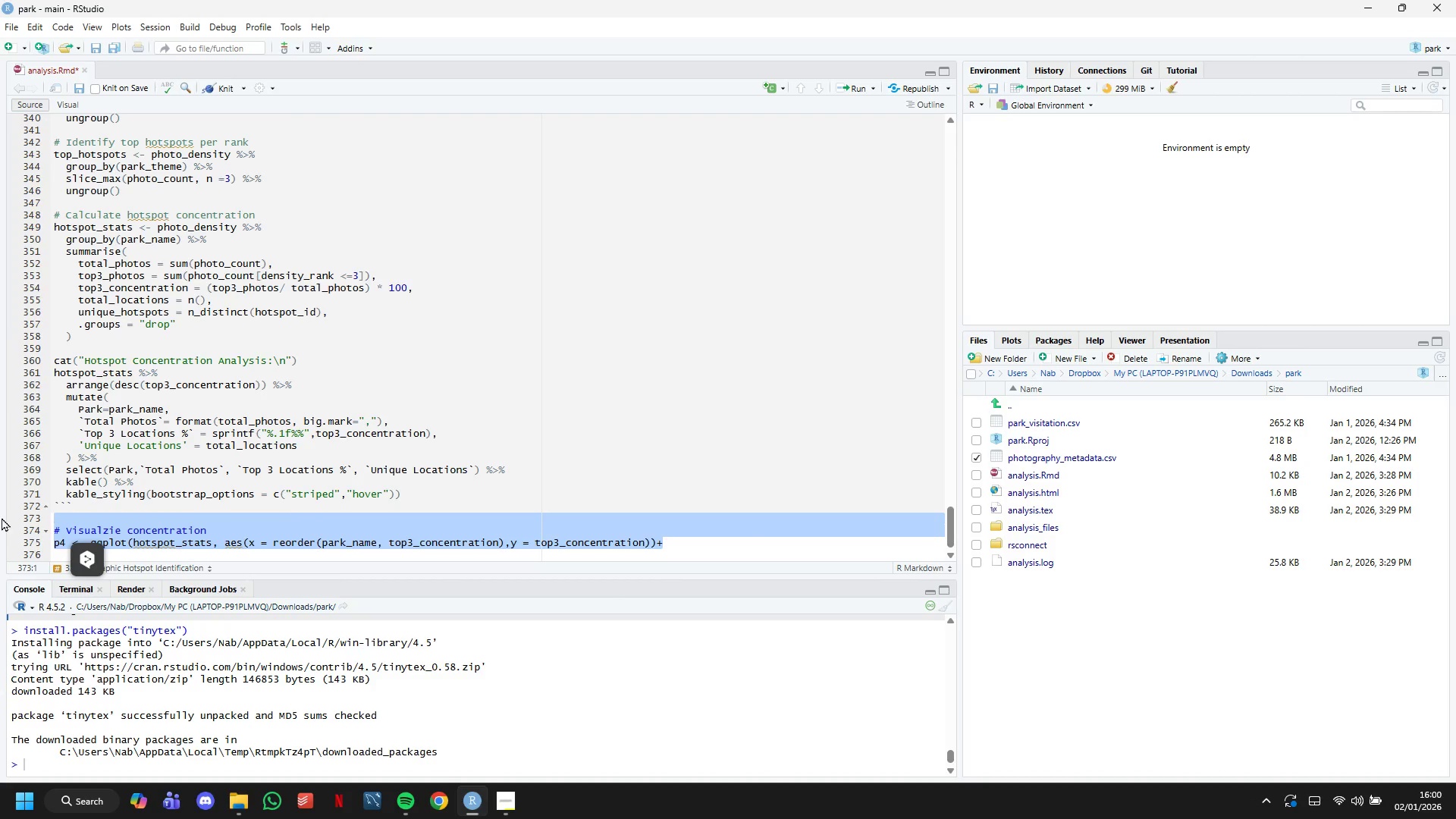 
key(Backspace)
 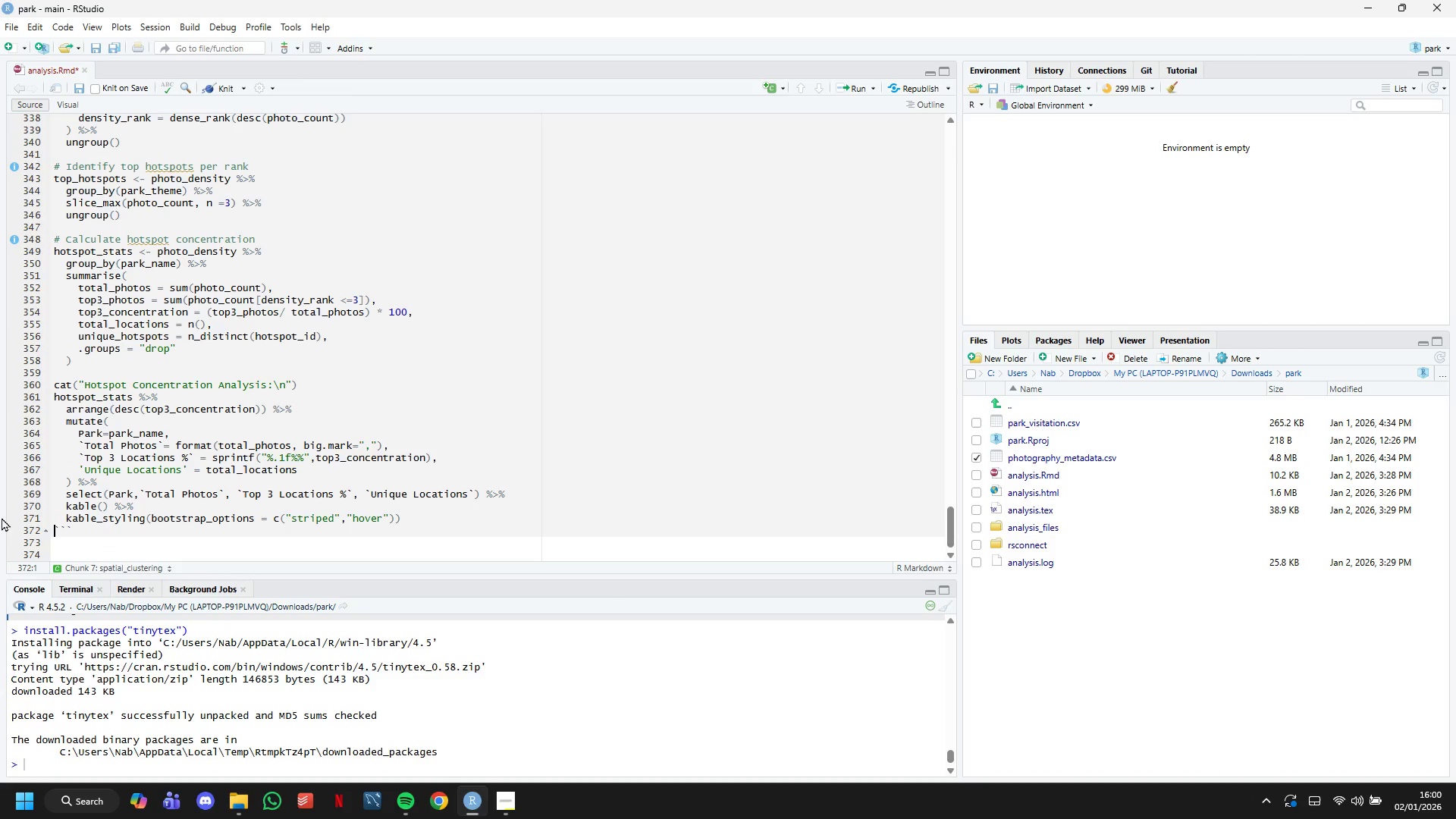 
key(ArrowUp)
 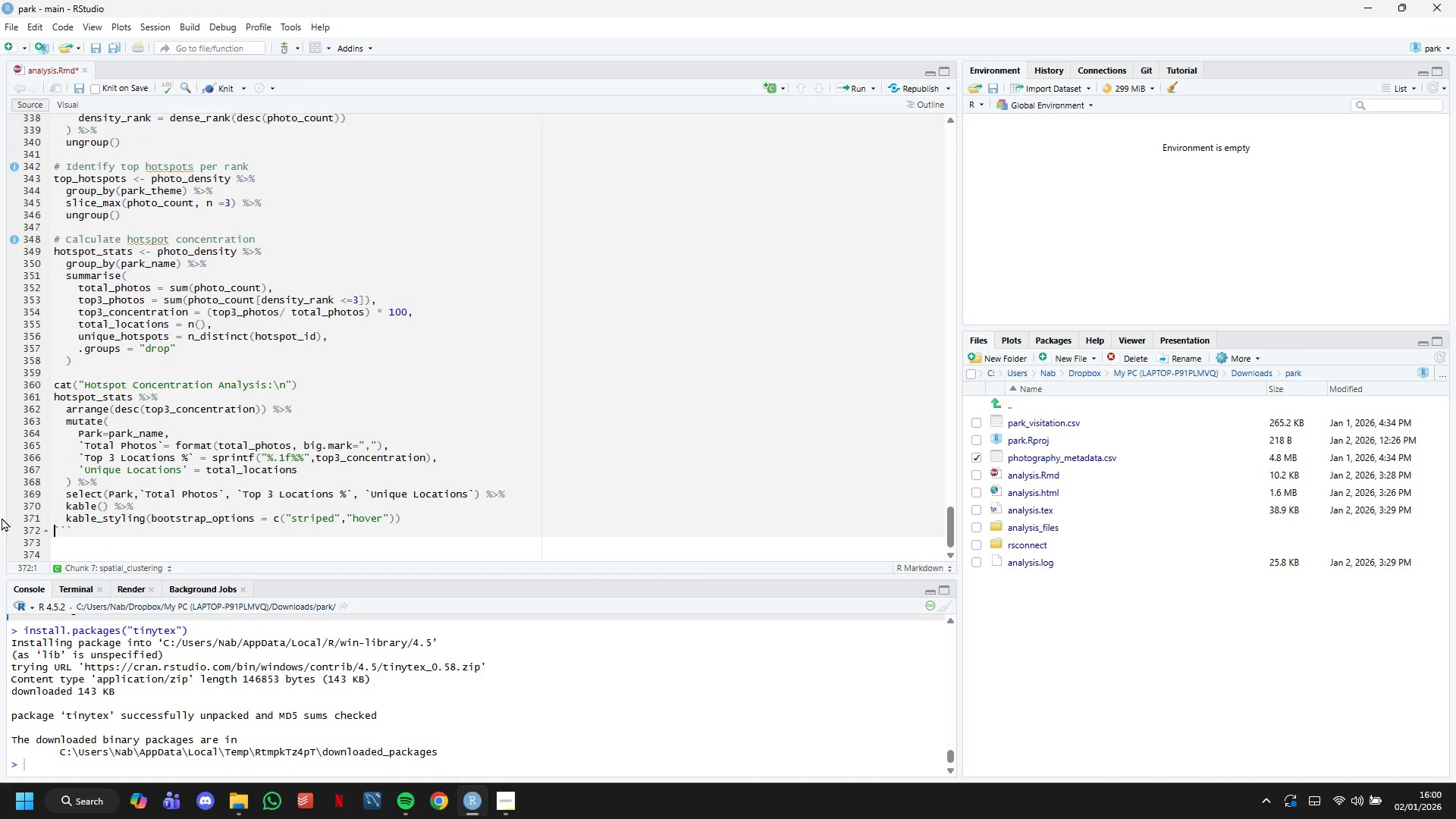 
key(Enter)
 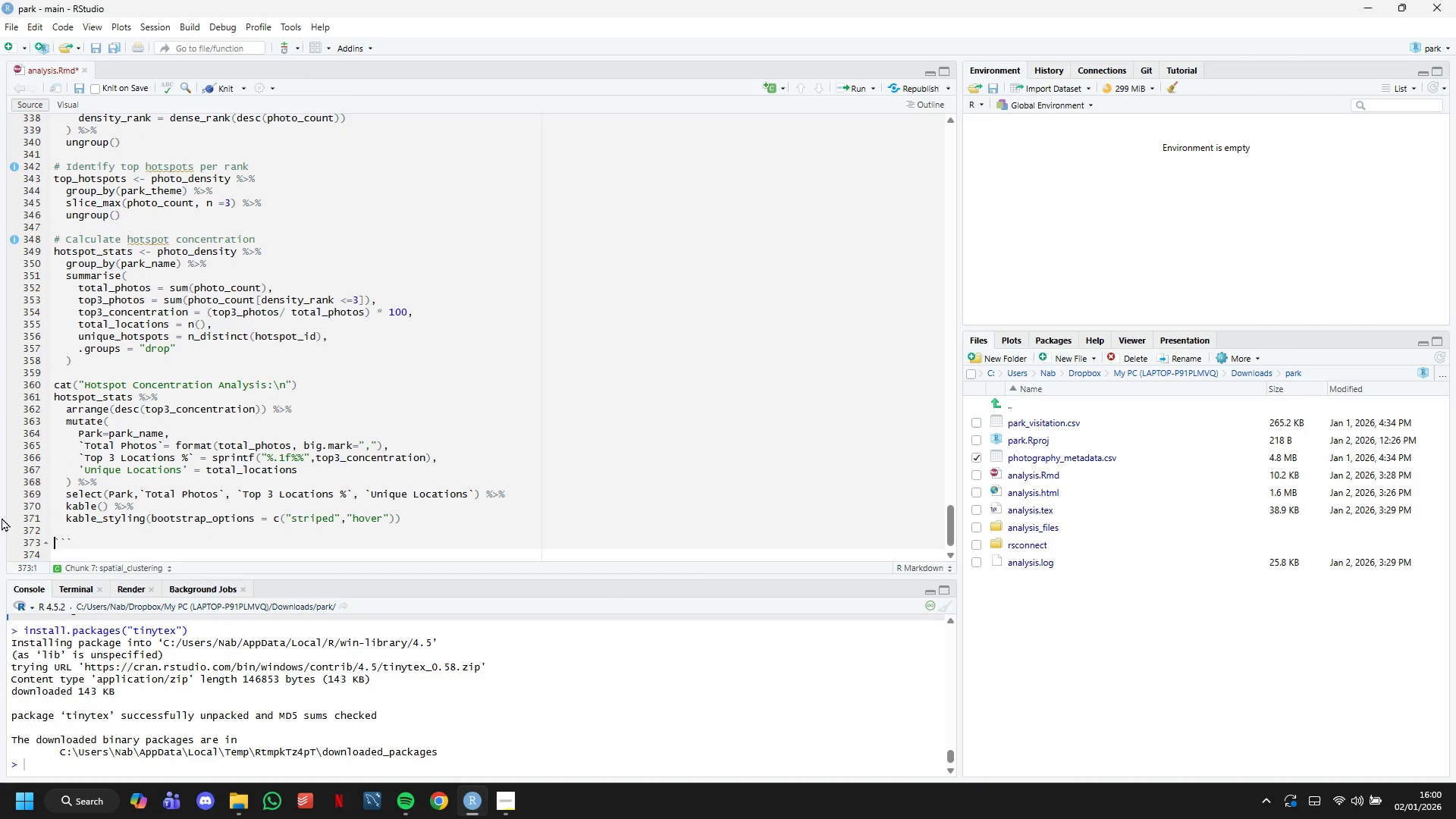 
key(ArrowUp)
 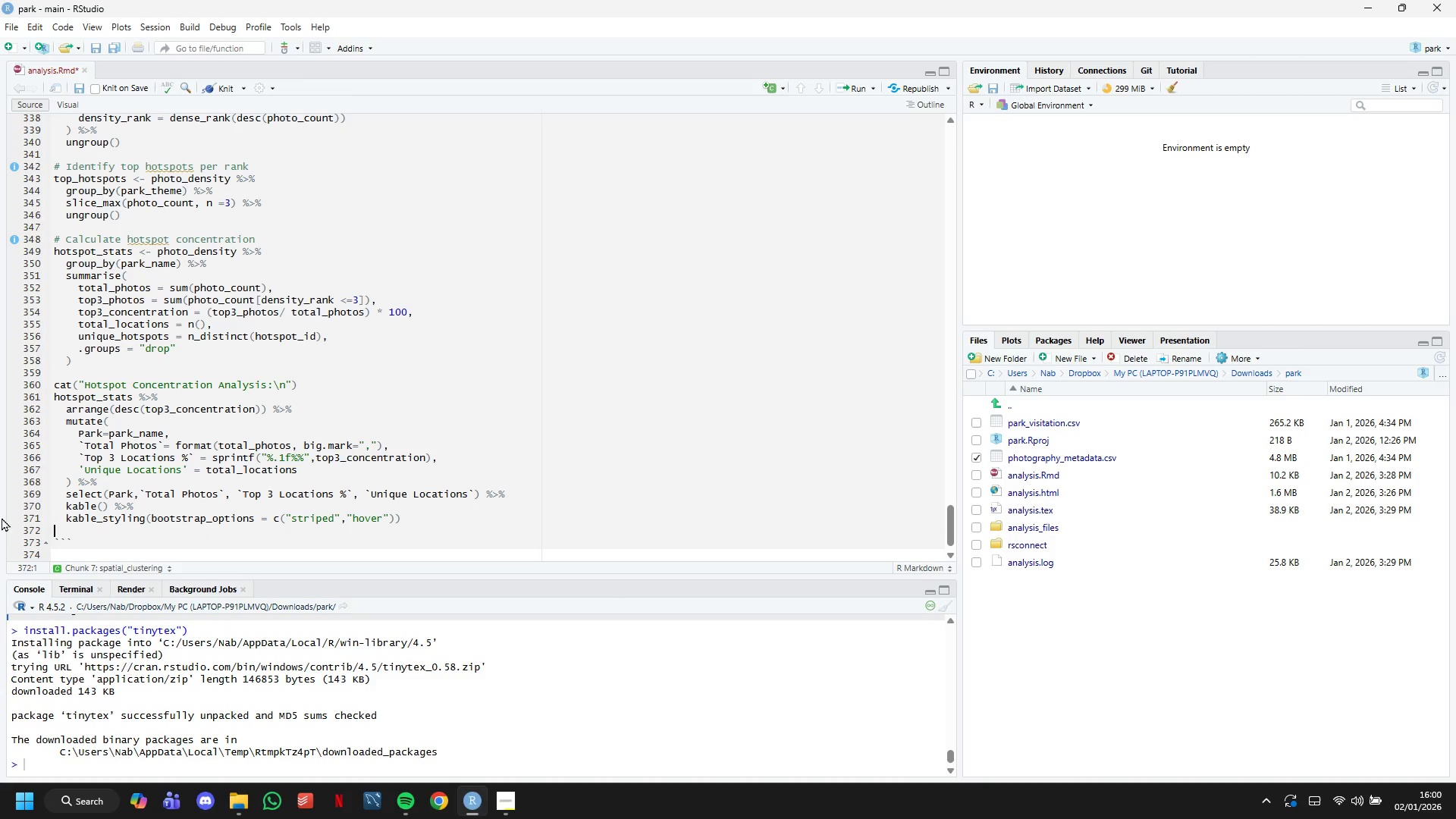 
key(Control+V)
 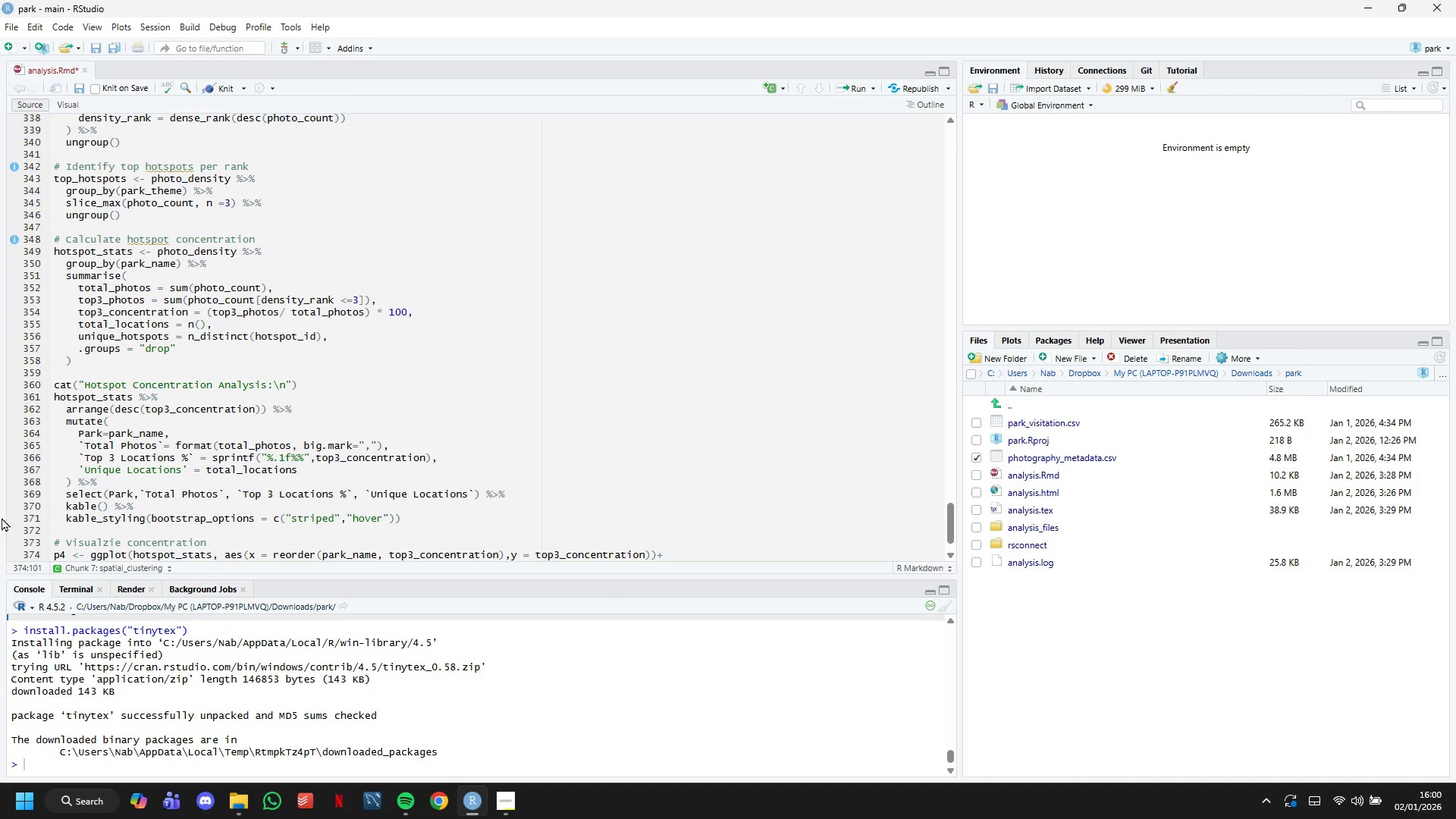 
key(Enter)
 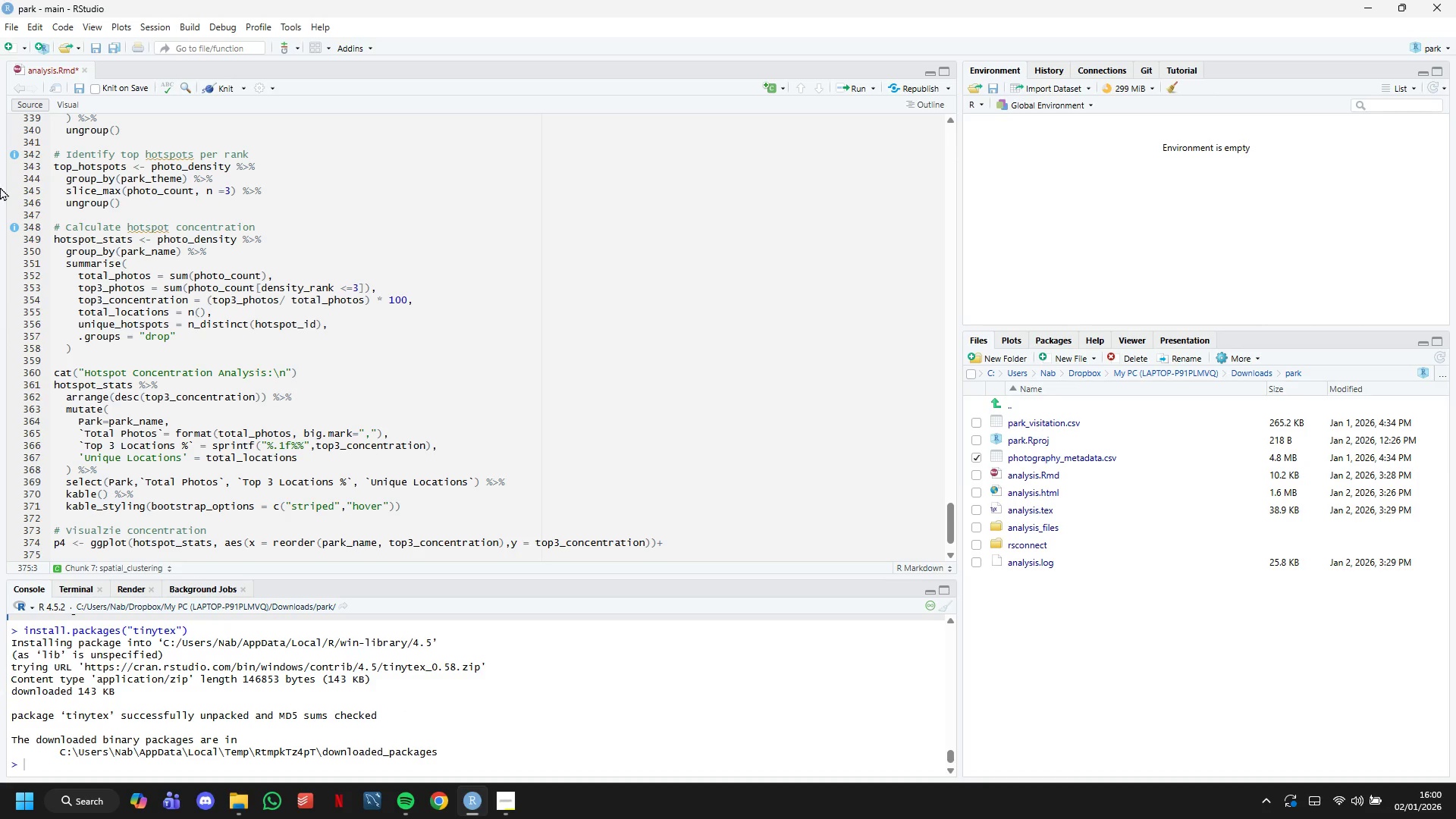 
scroll: coordinate [475, 358], scroll_direction: down, amount: 6.0
 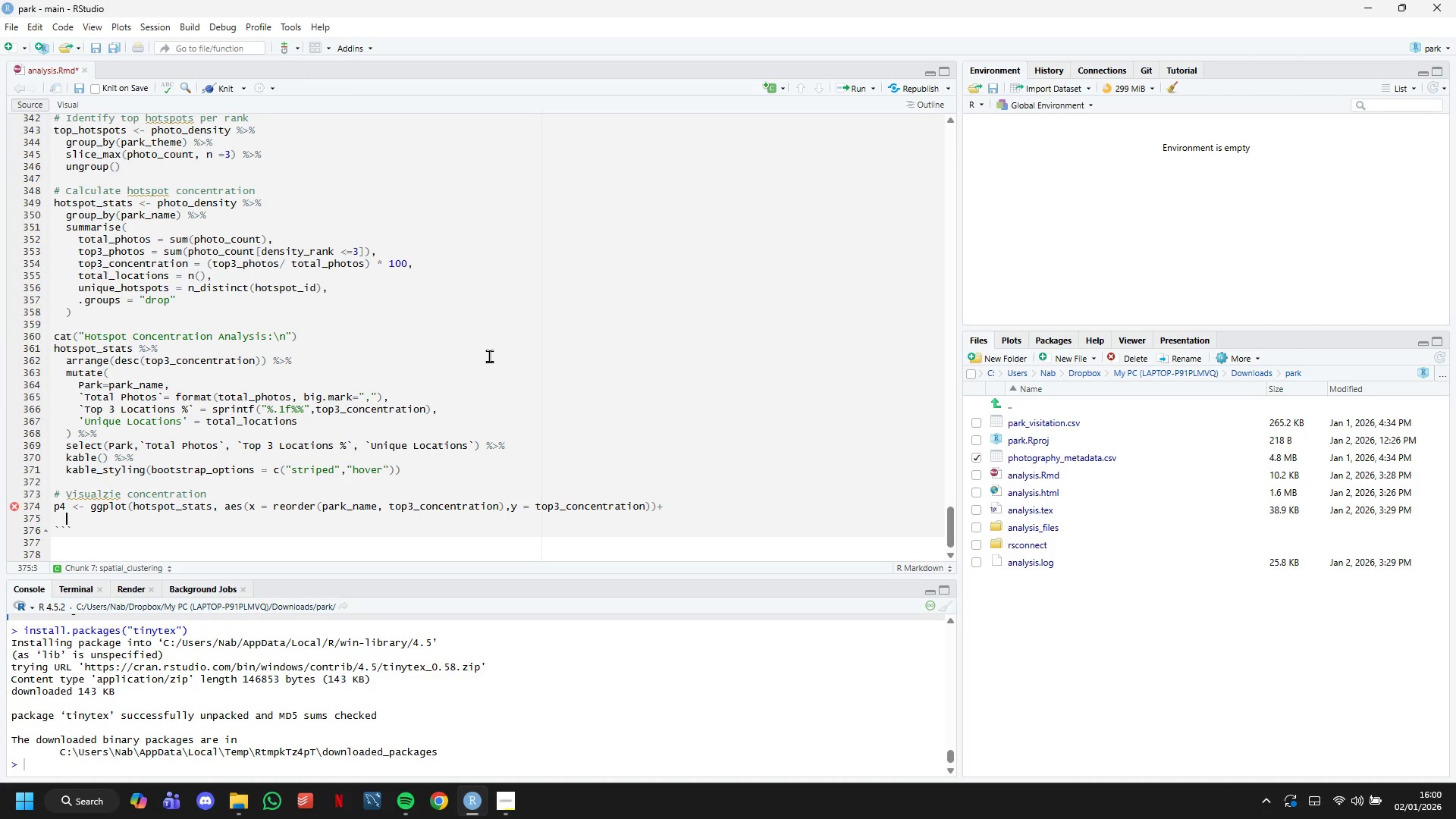 
type(geom_col(aes(fill=top3_concentration)
 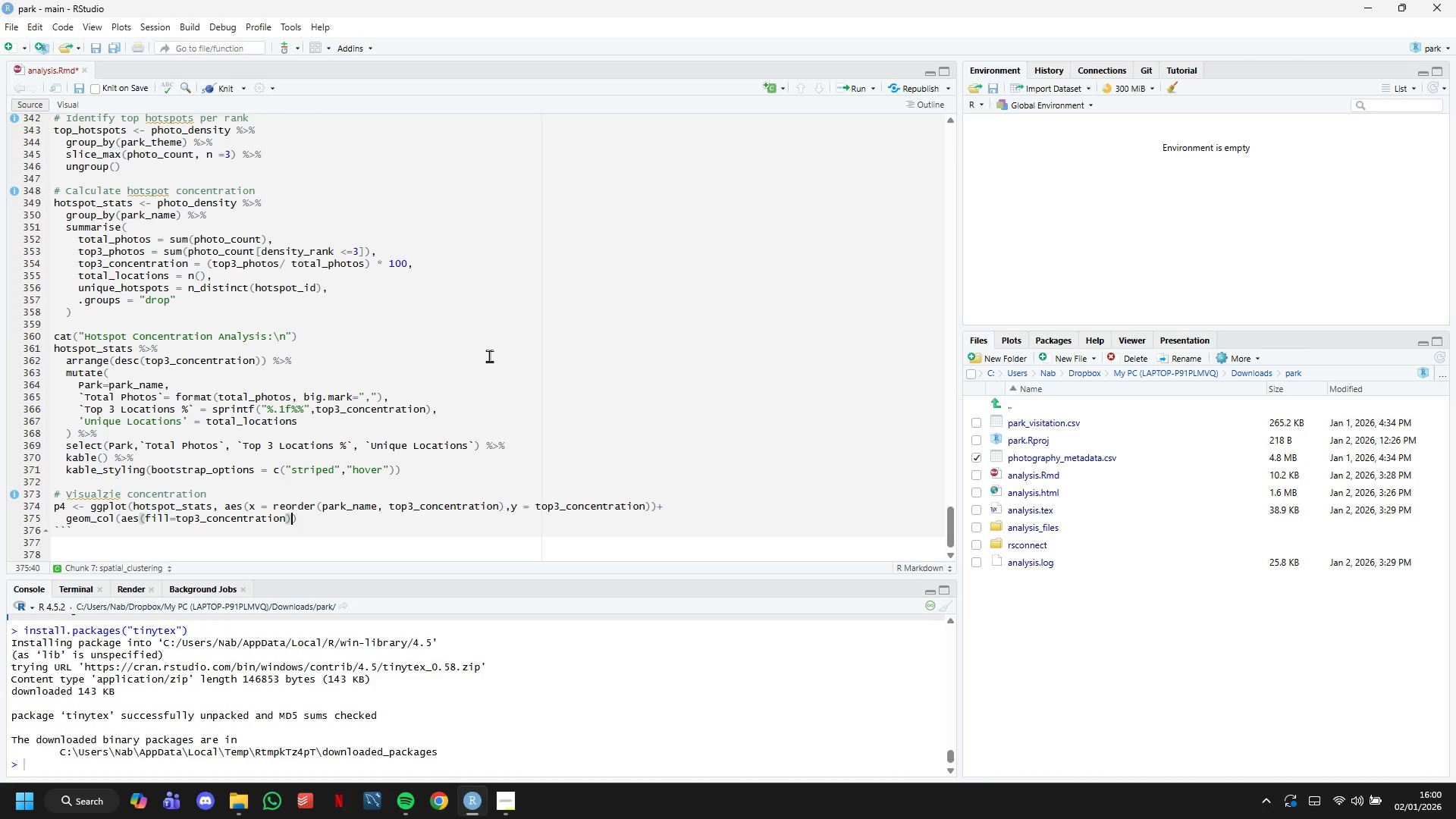 
 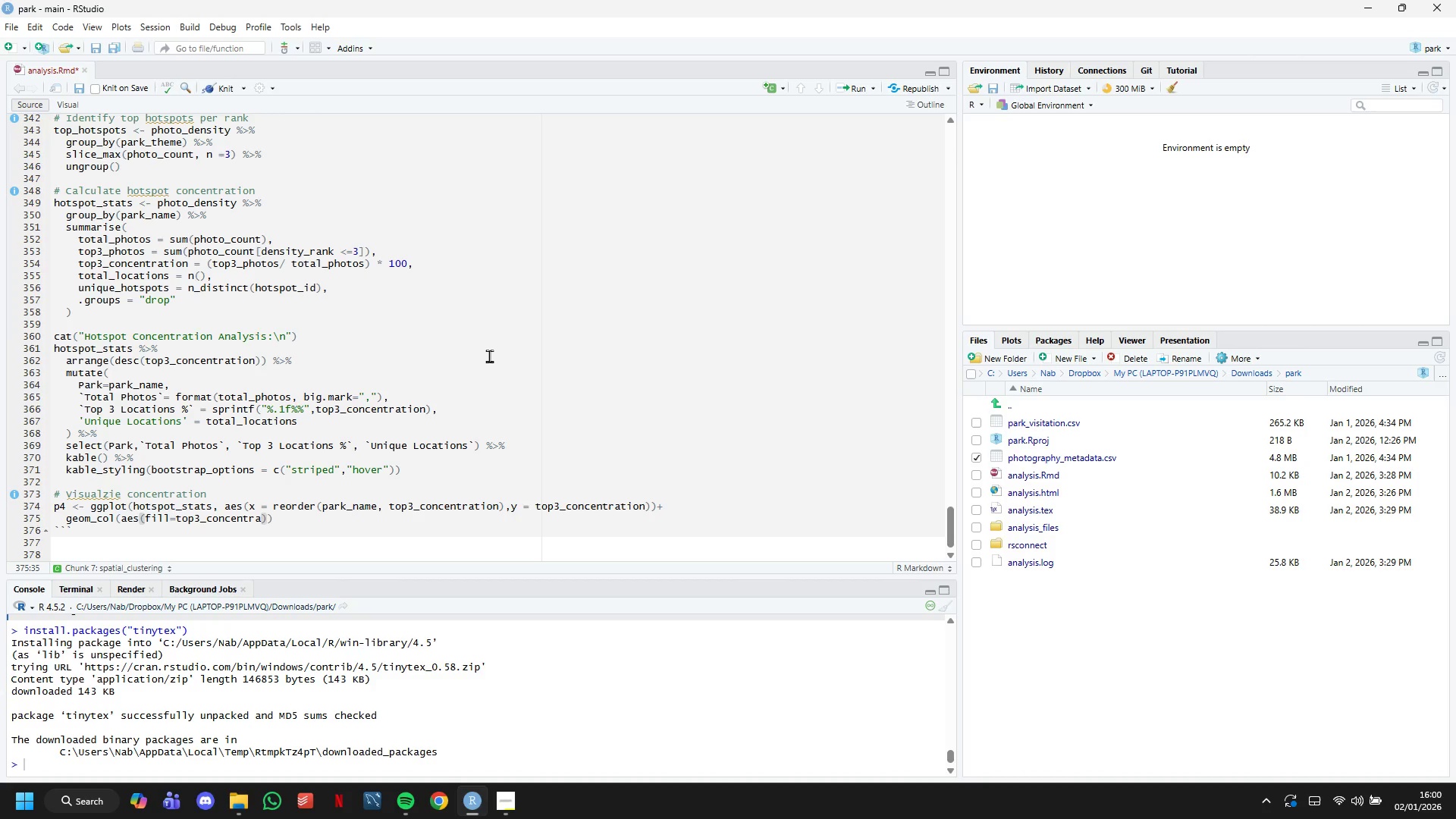 
key(ArrowRight)
 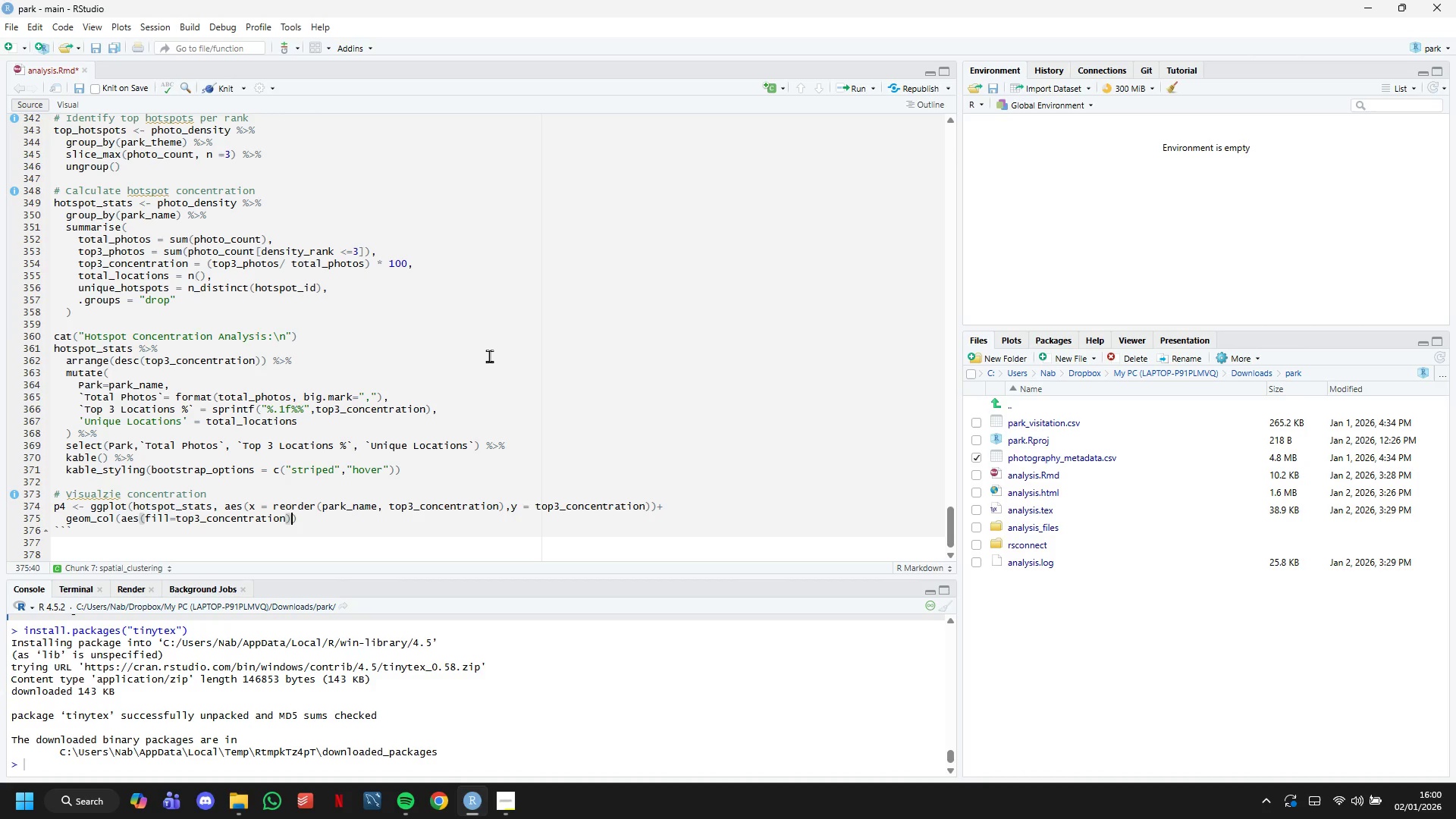 
type(,show.legend = FALSE)
 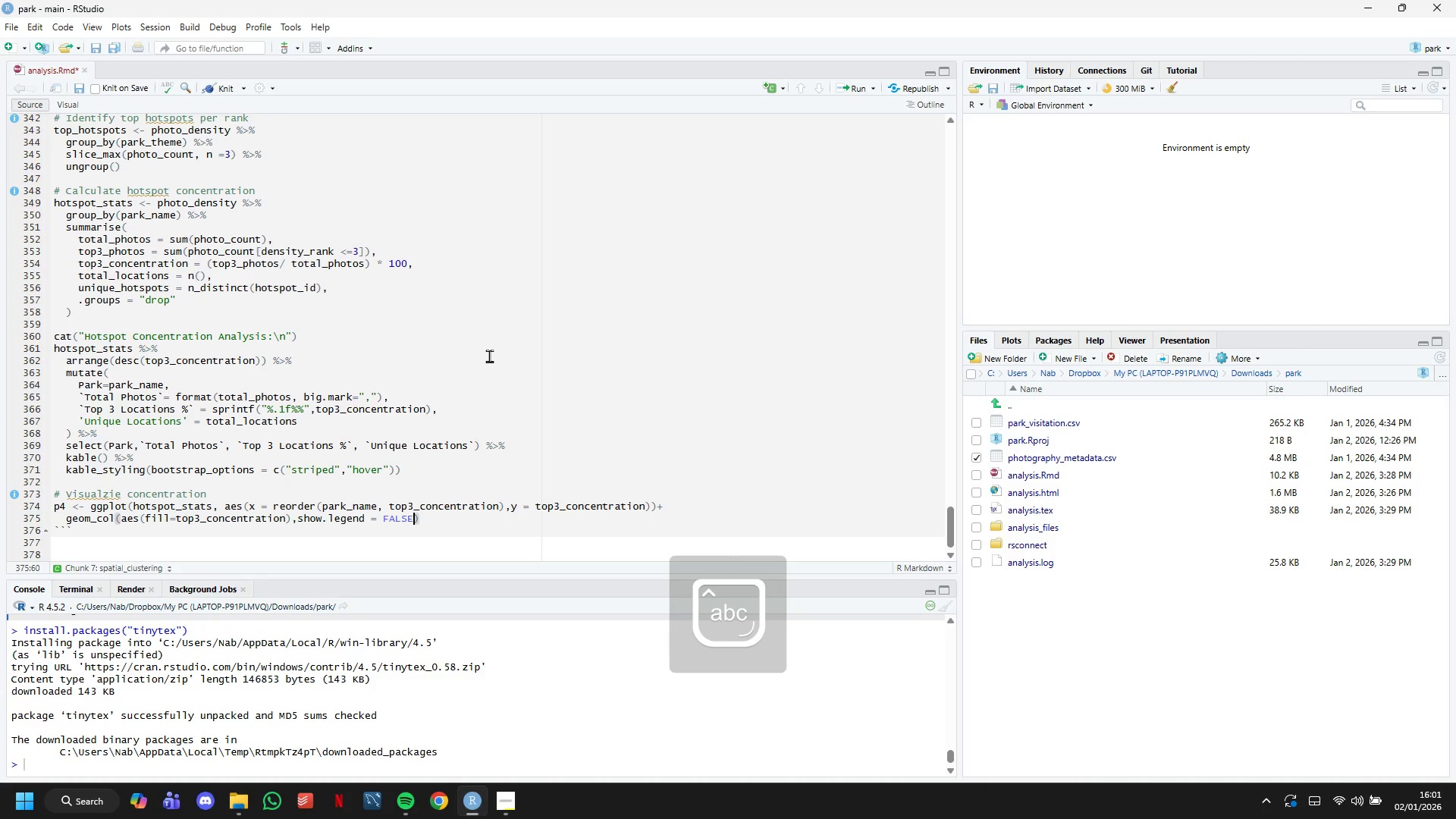 
key(ArrowRight)
 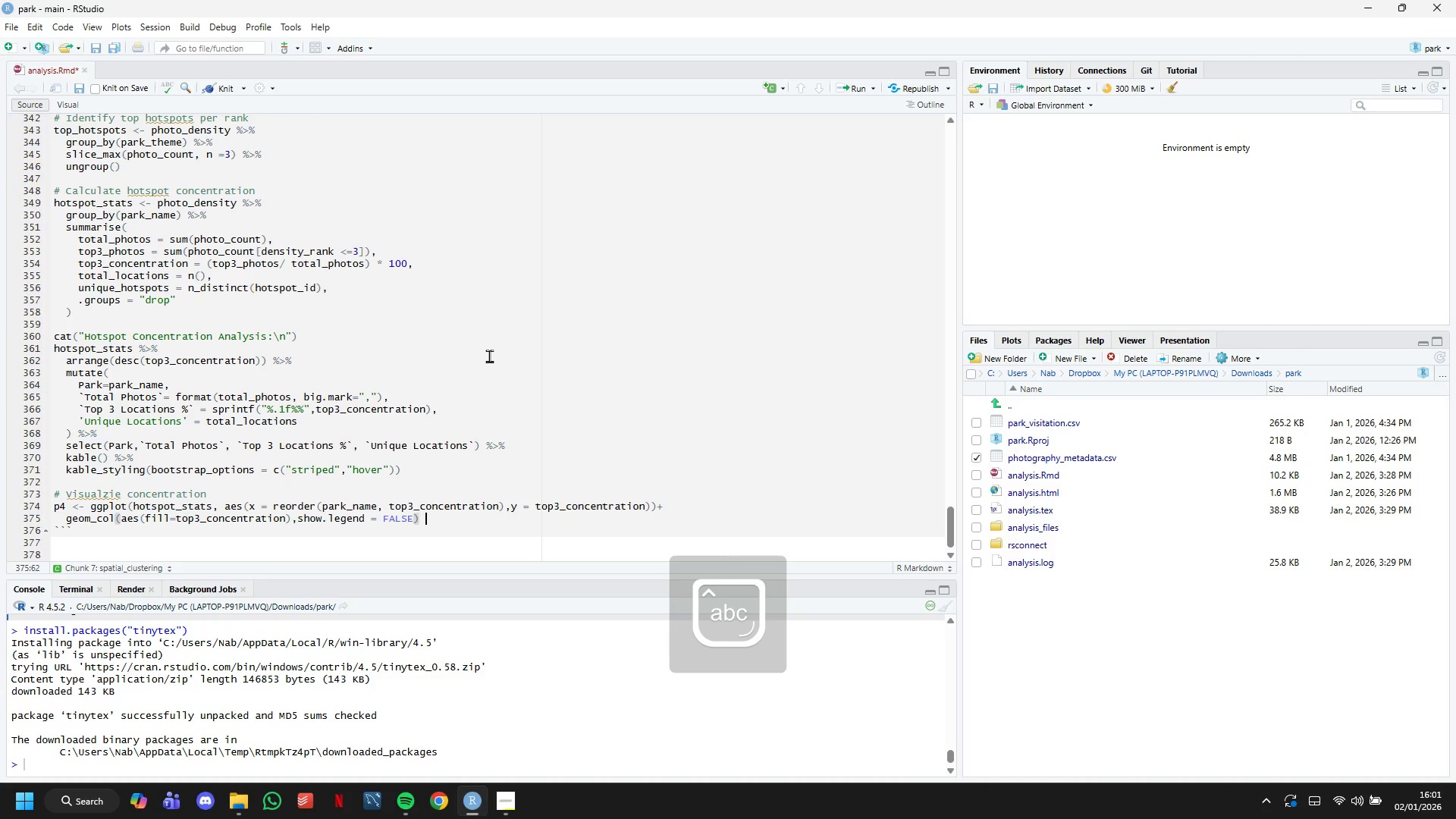 
key(Space)
 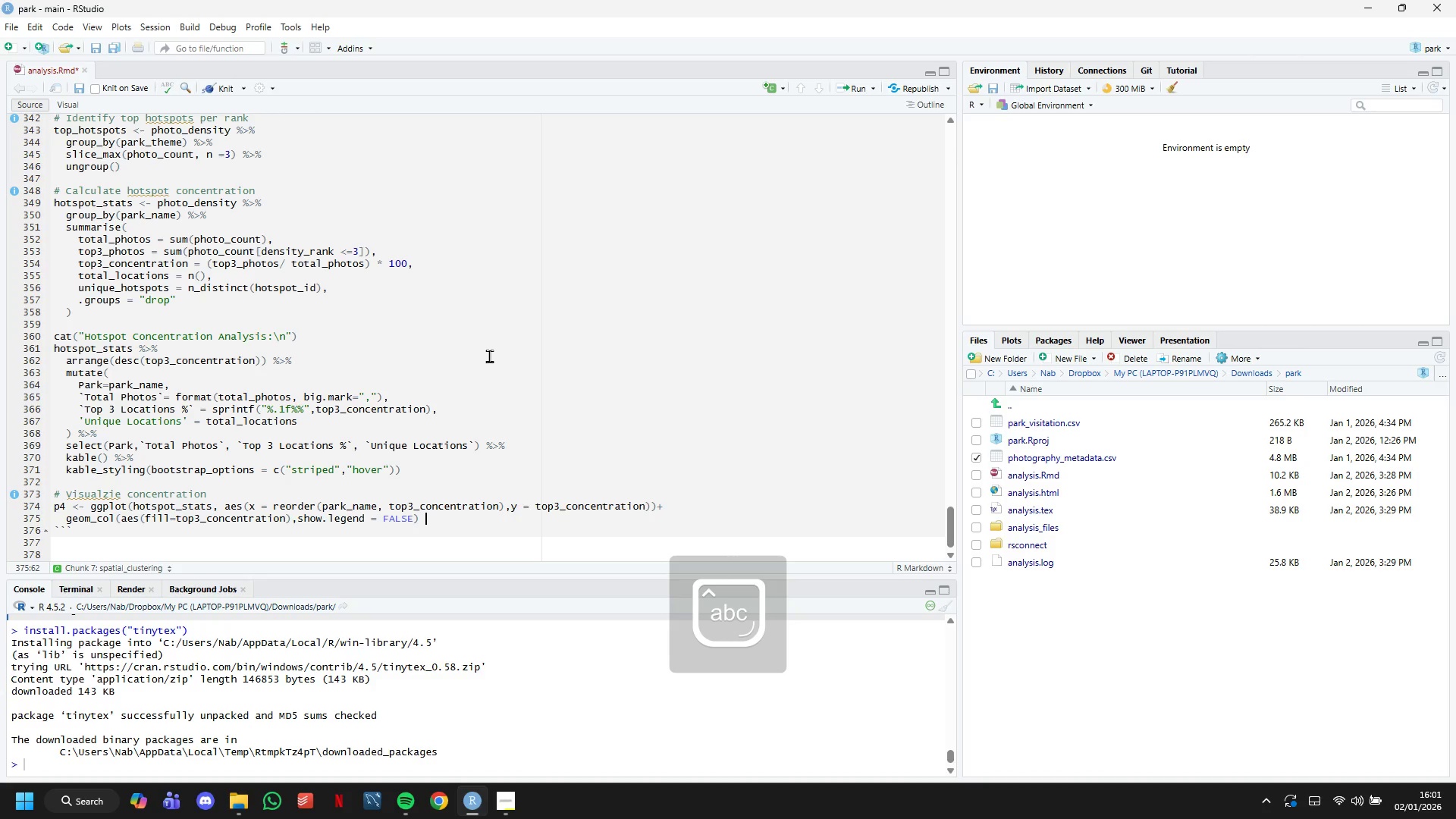 
key(Shift+Equal)
 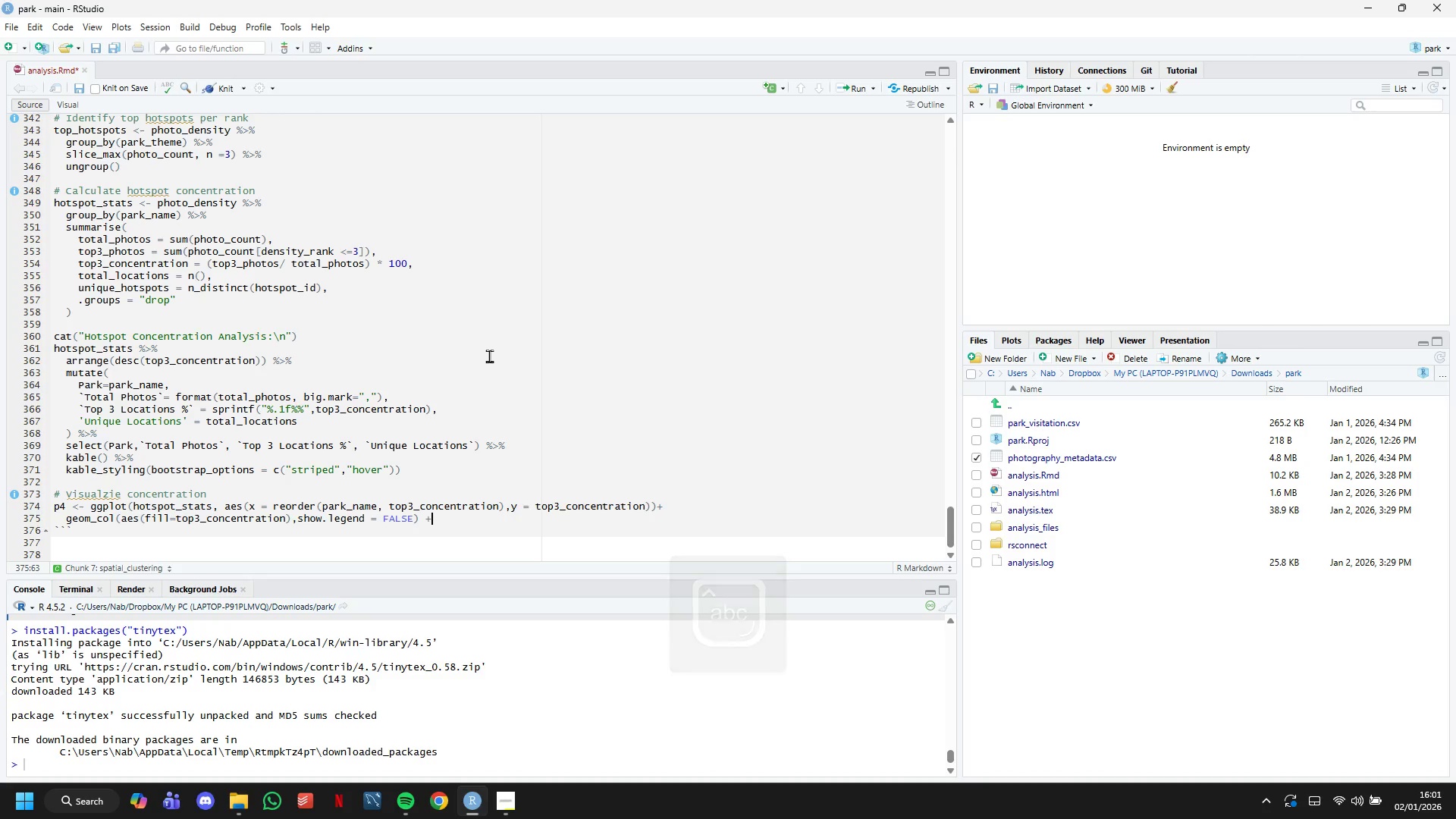 
key(Enter)
 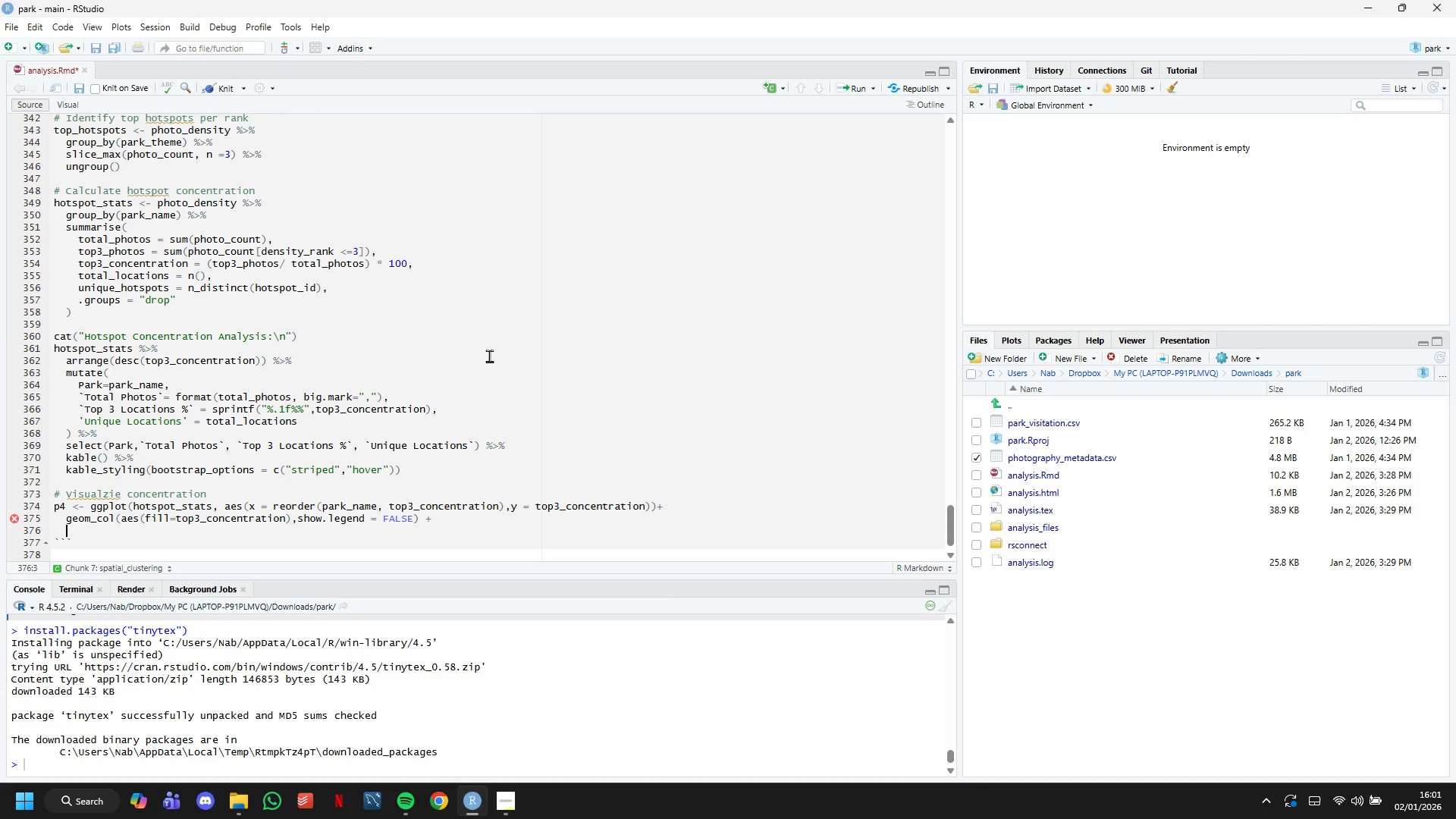 
type(geom_hline(yintercept = 50, linetype ="dashed)
 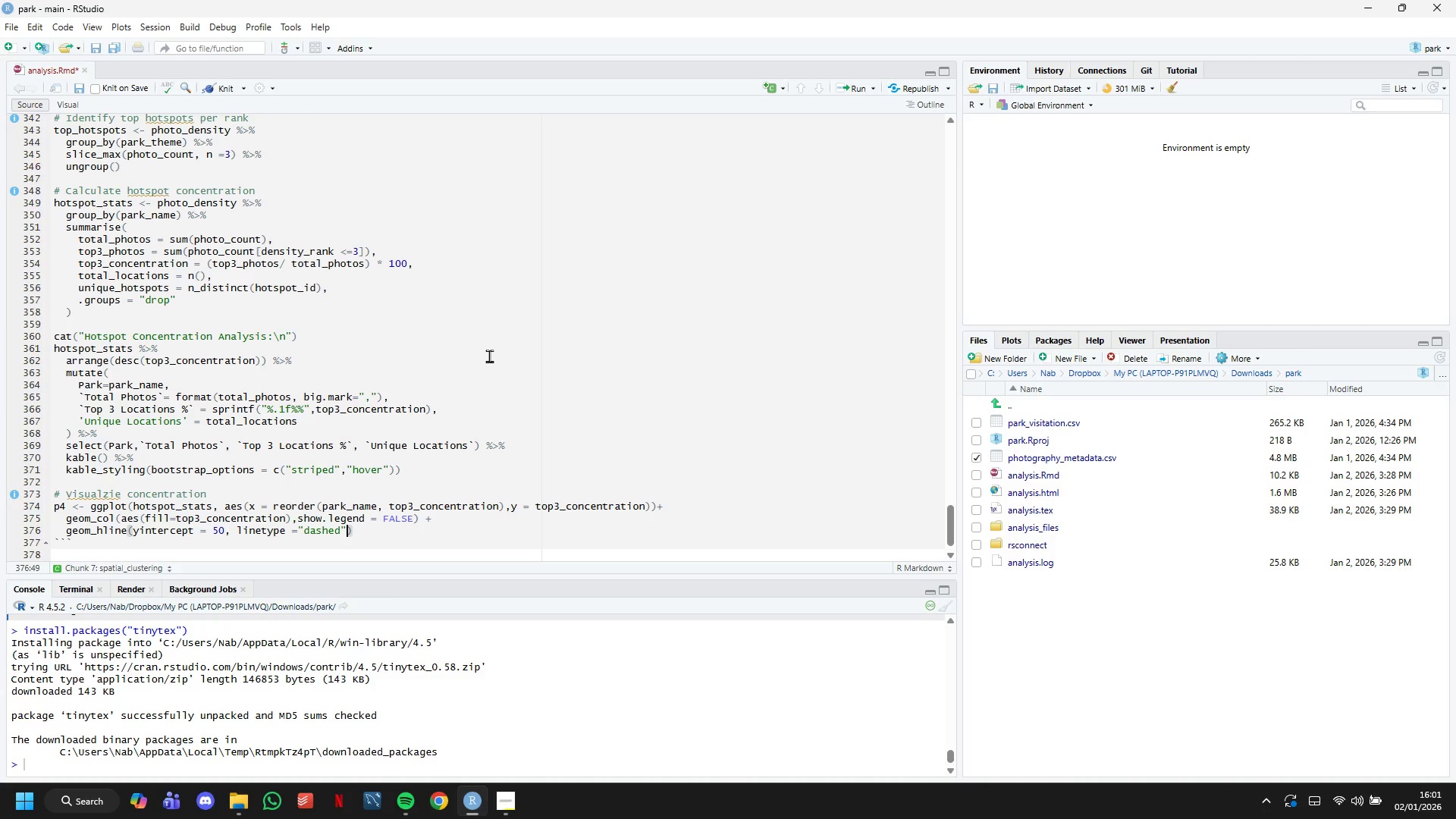 
 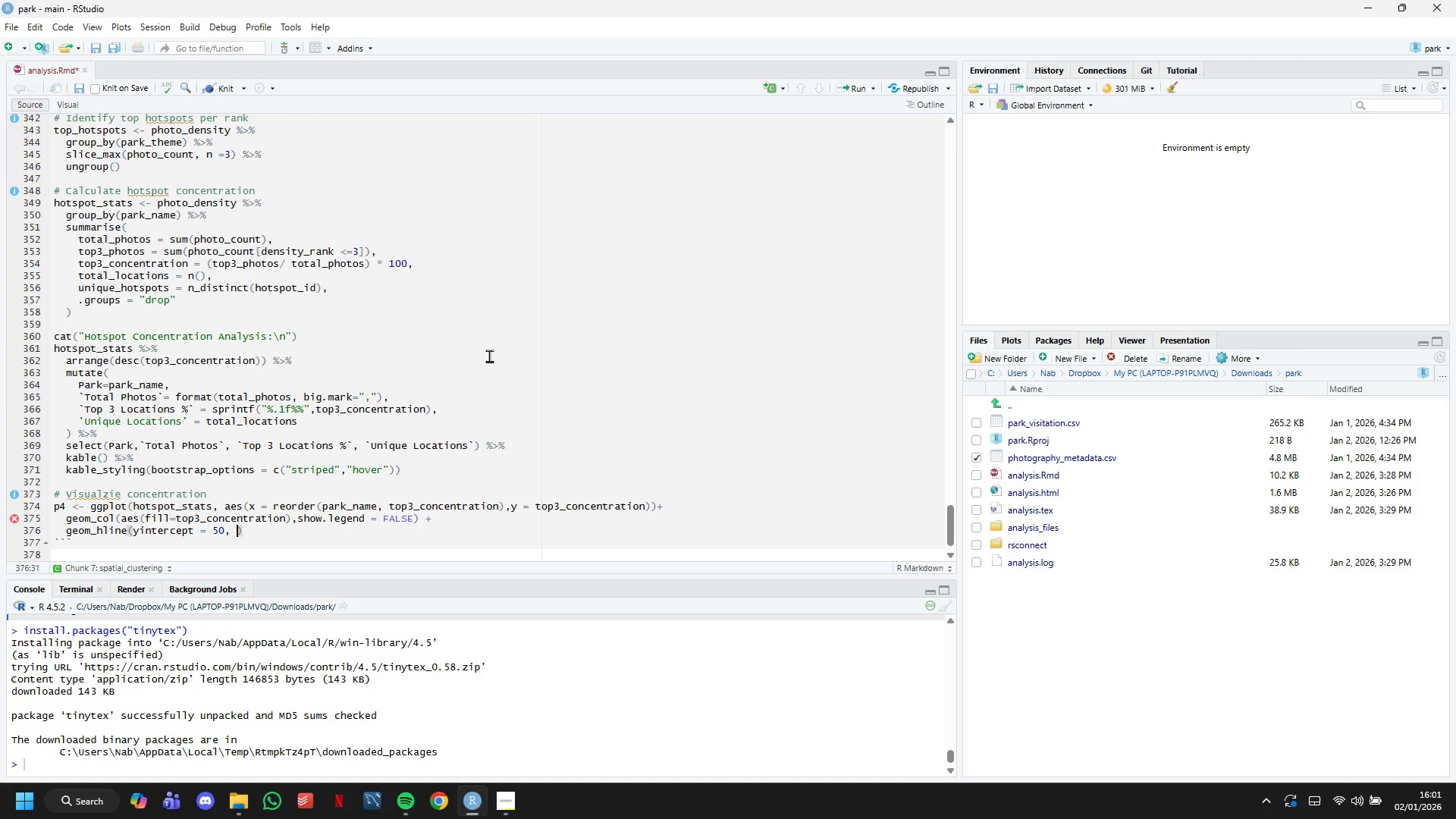 
key(ArrowRight)
 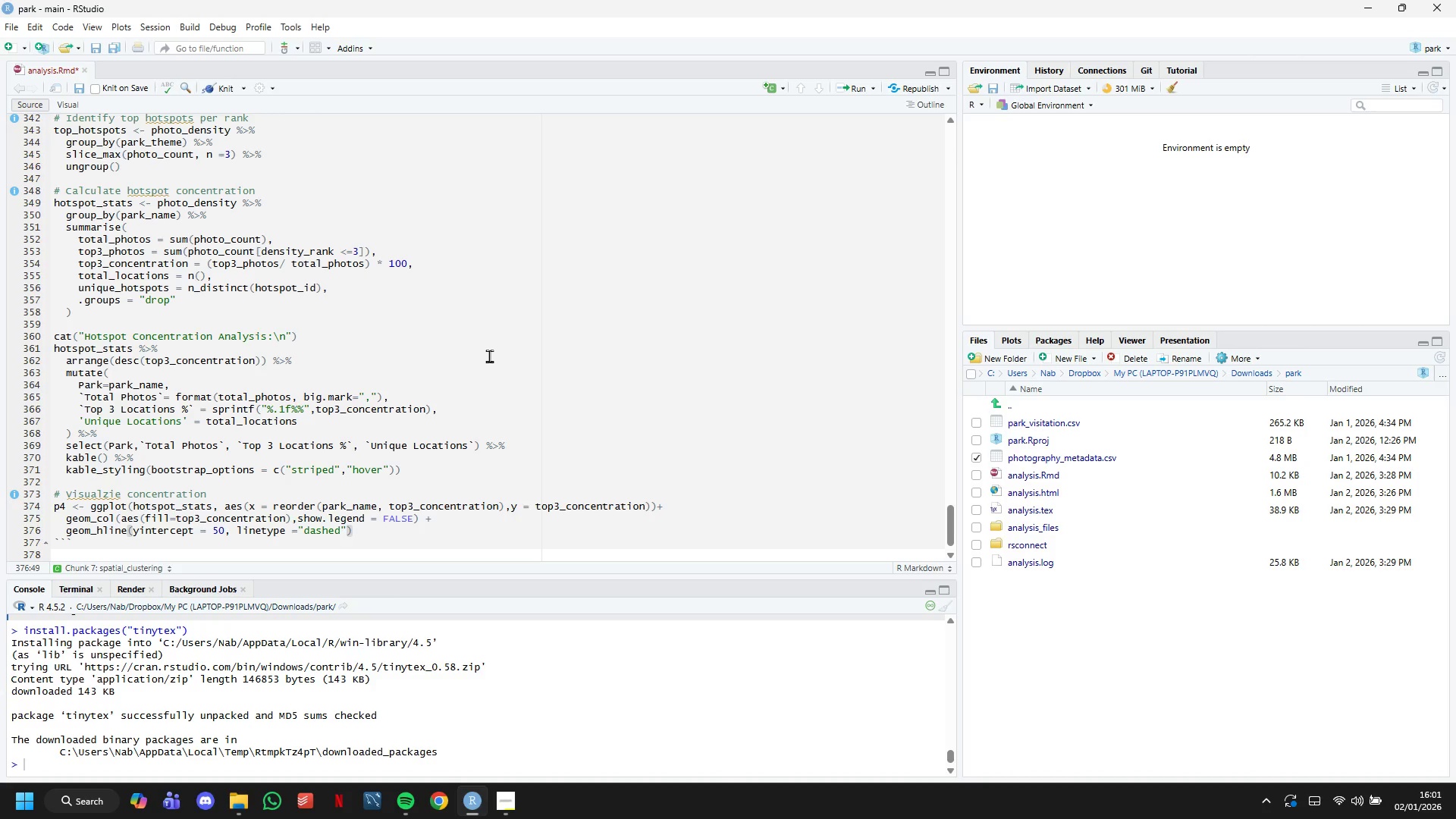 
type(,color="red)
 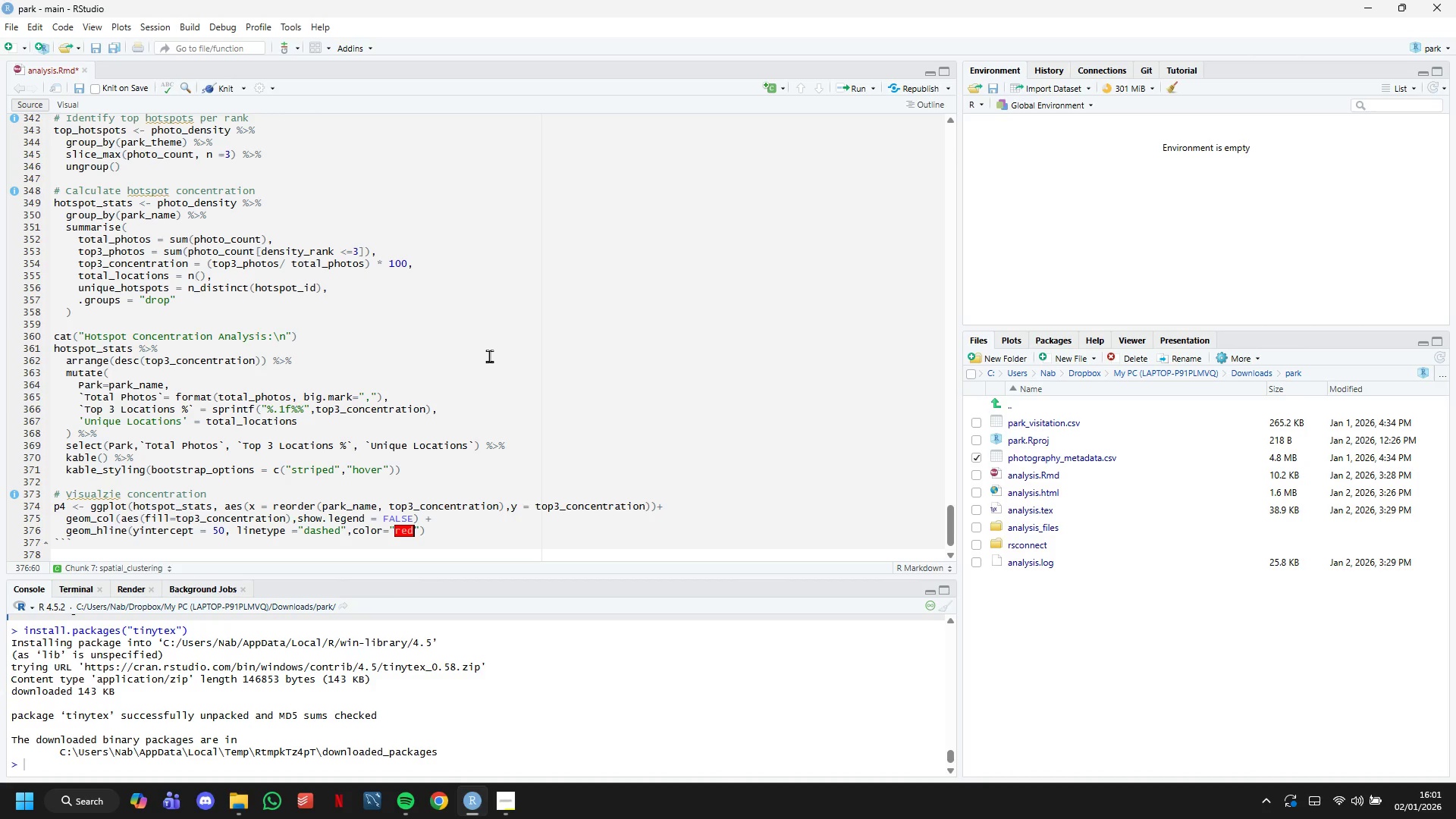 
key(ArrowRight)
 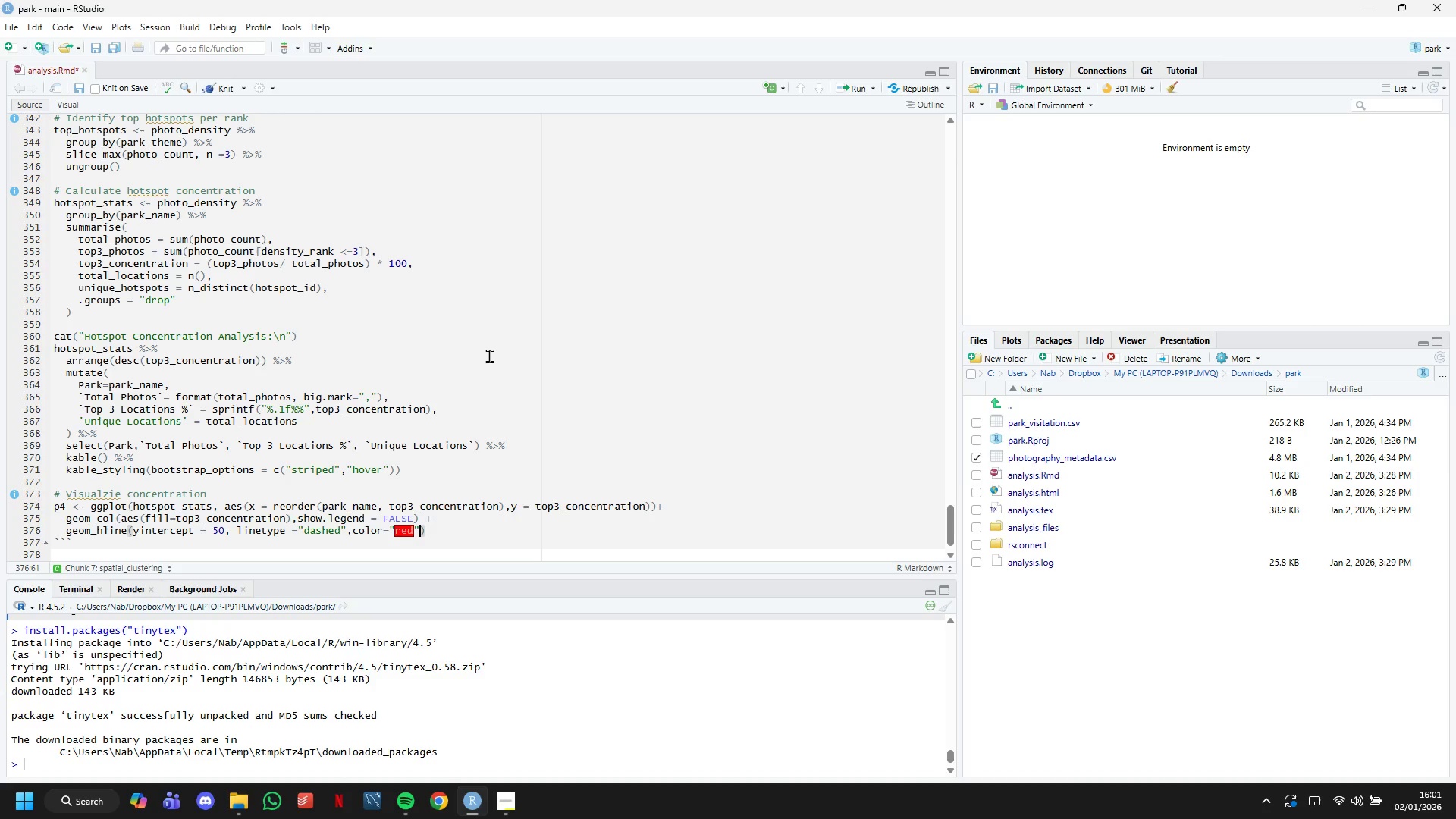 
key(ArrowRight)
 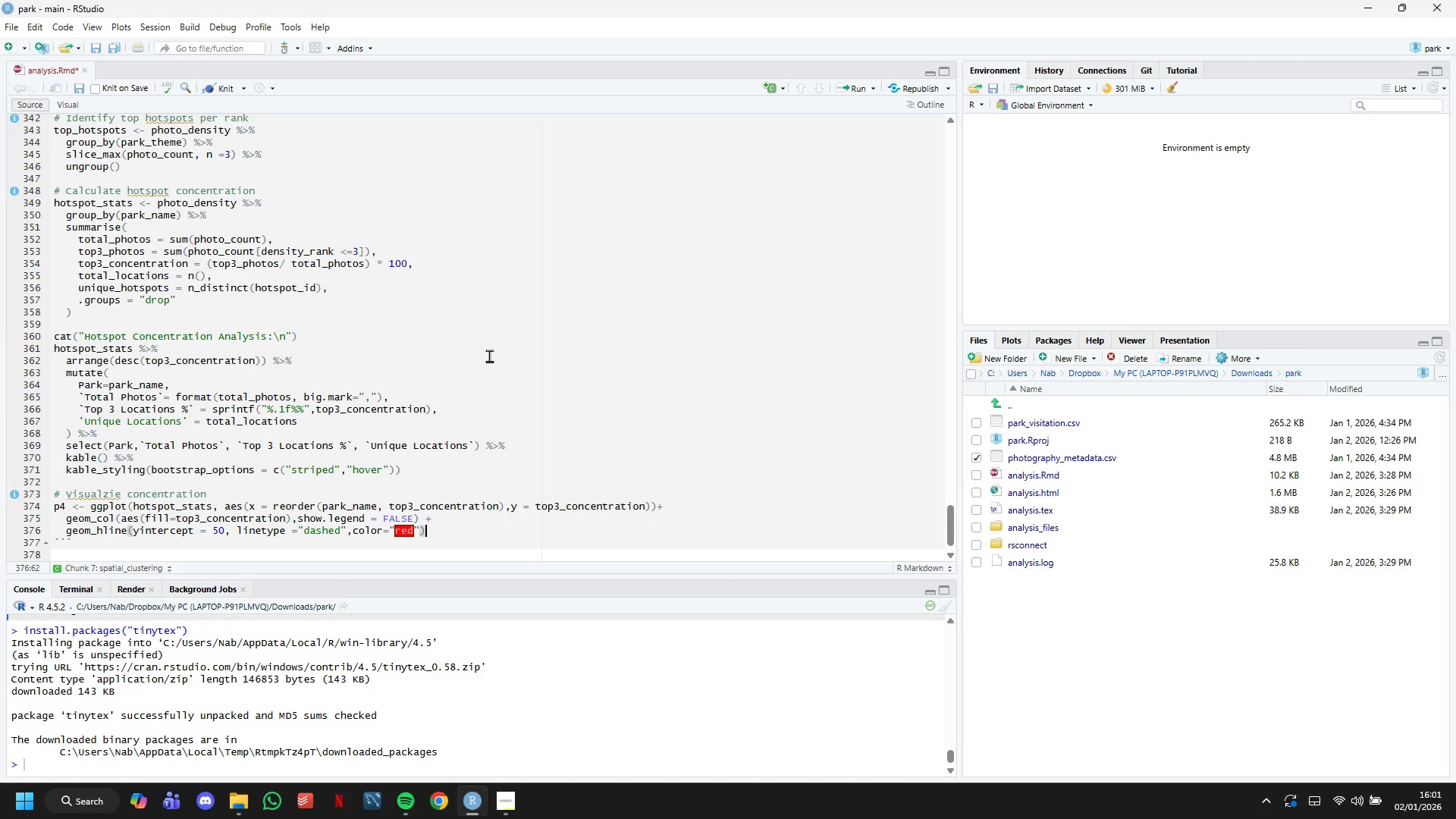 
key(Shift+Equal)
 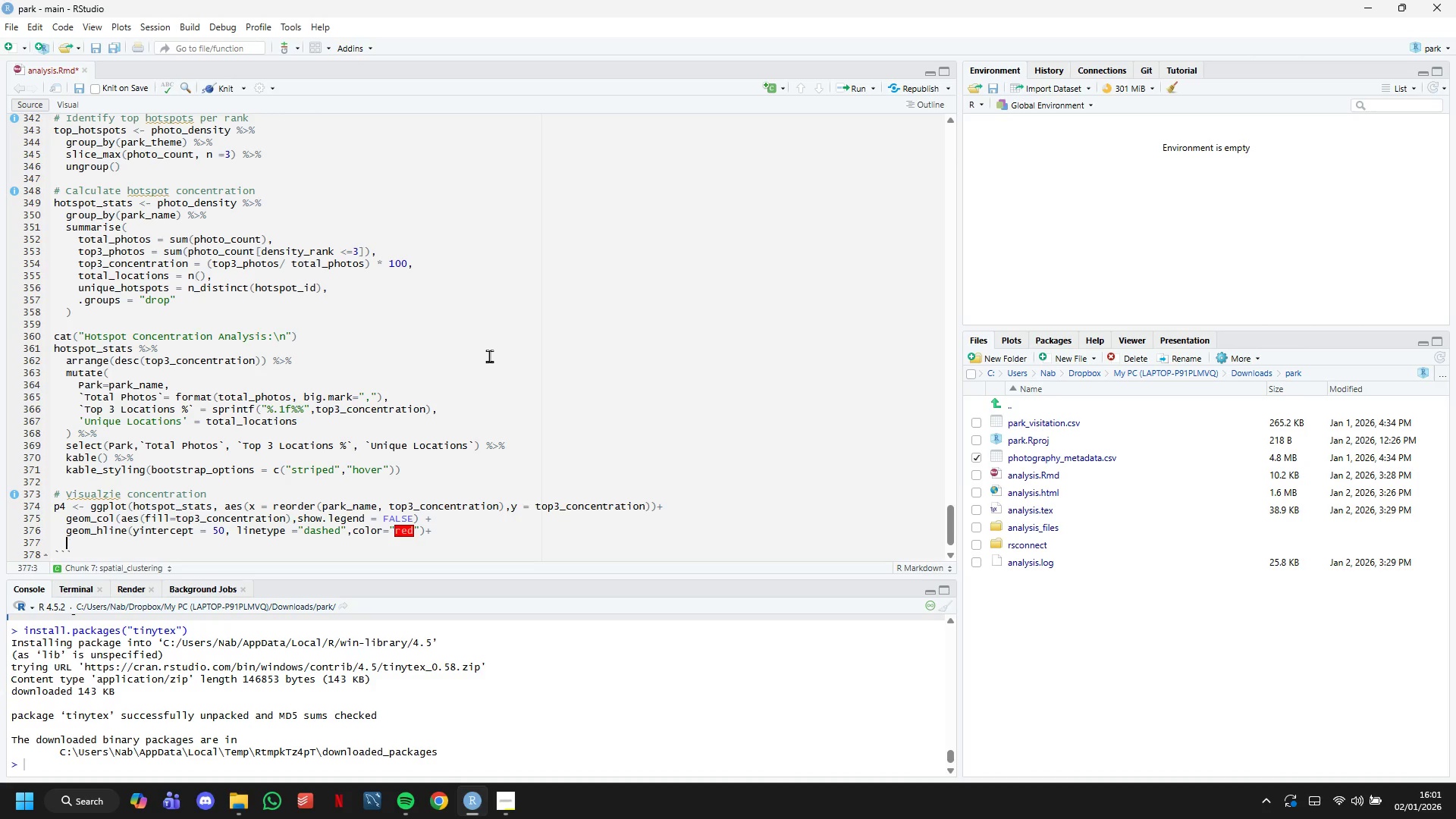 
key(Enter)
 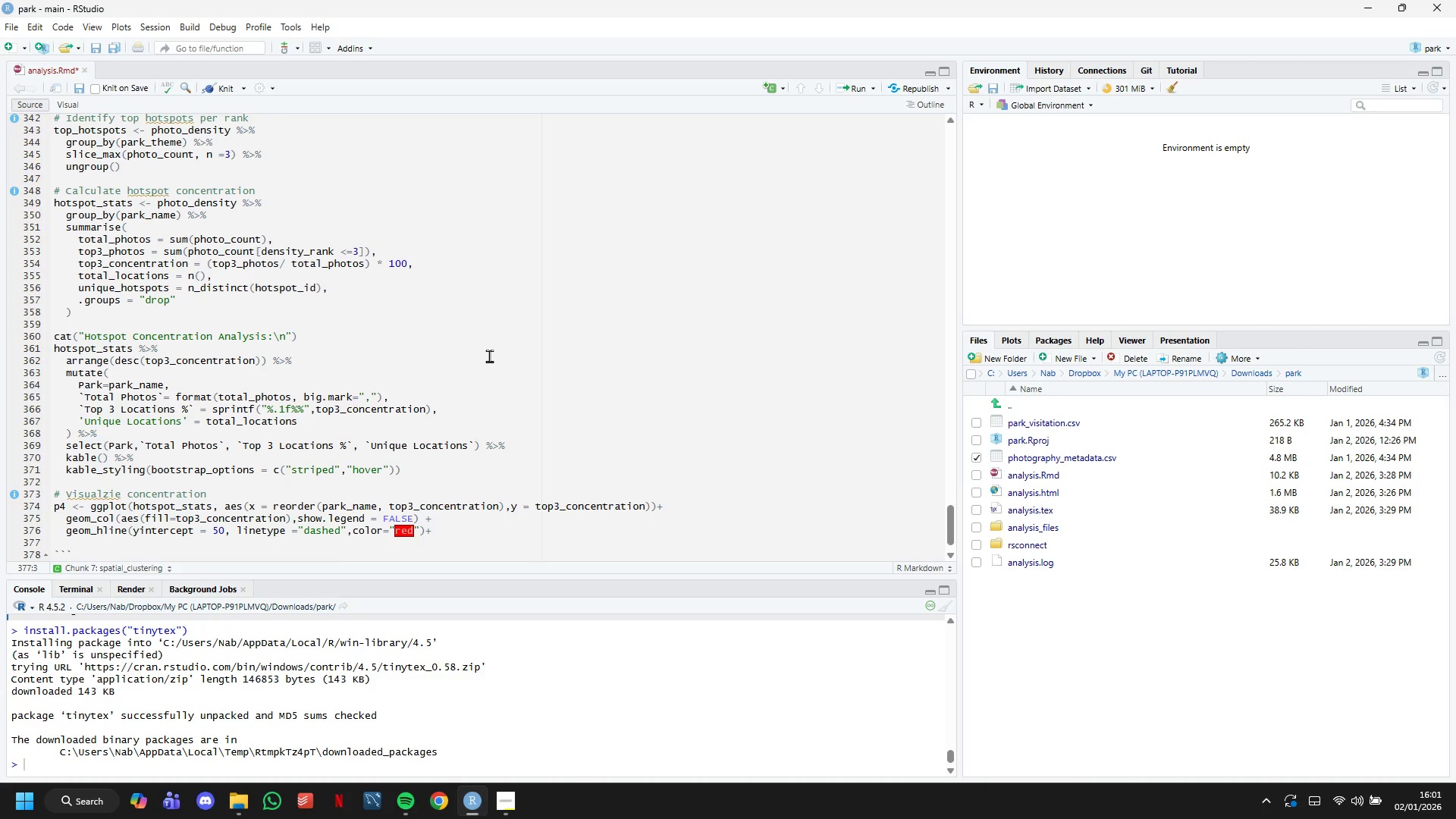 
type(scale_fill)
 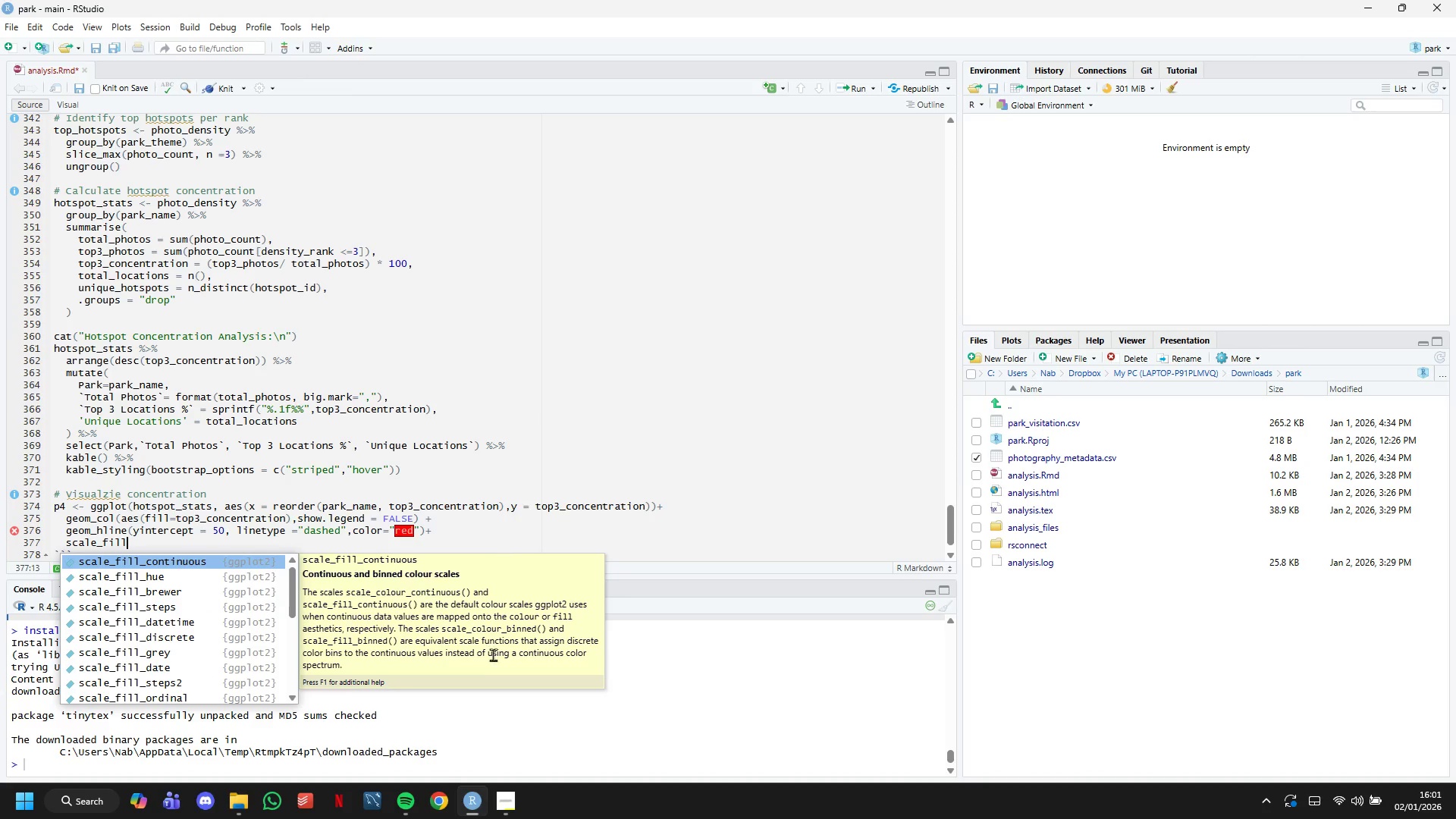 
left_click([503, 818])
 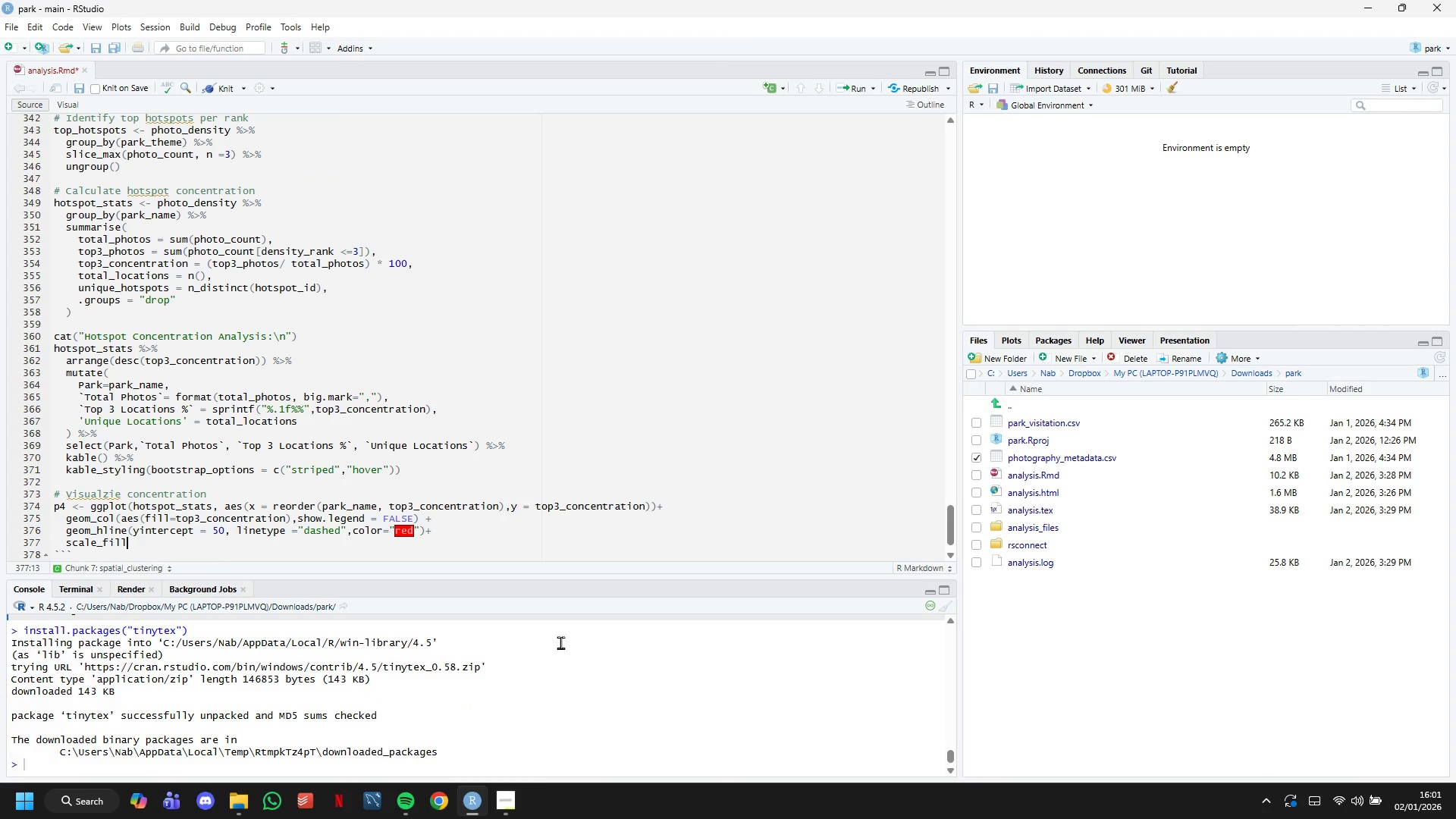 
scroll: coordinate [465, 428], scroll_direction: down, amount: 1.0
 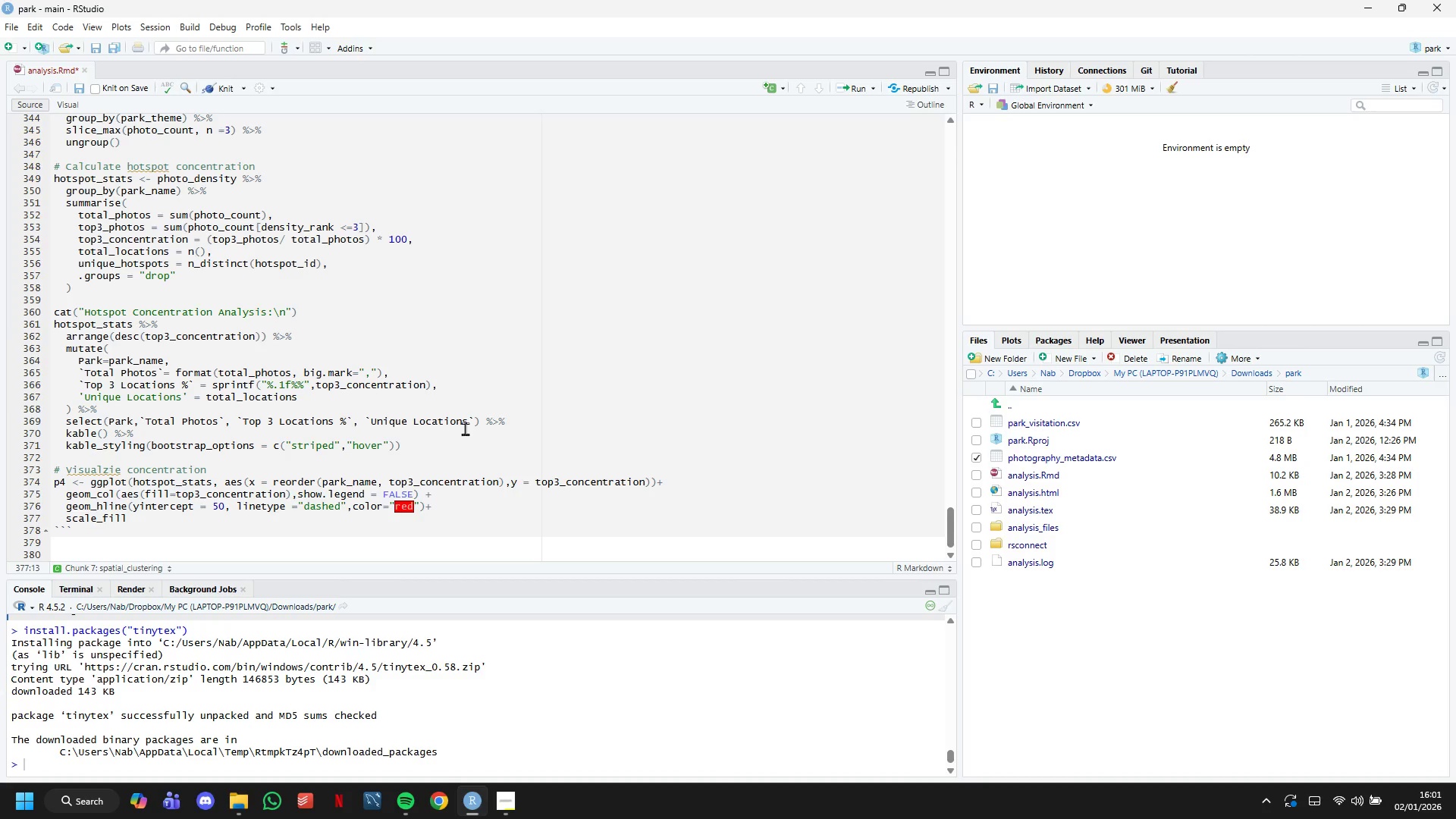 
type(_viridis)
 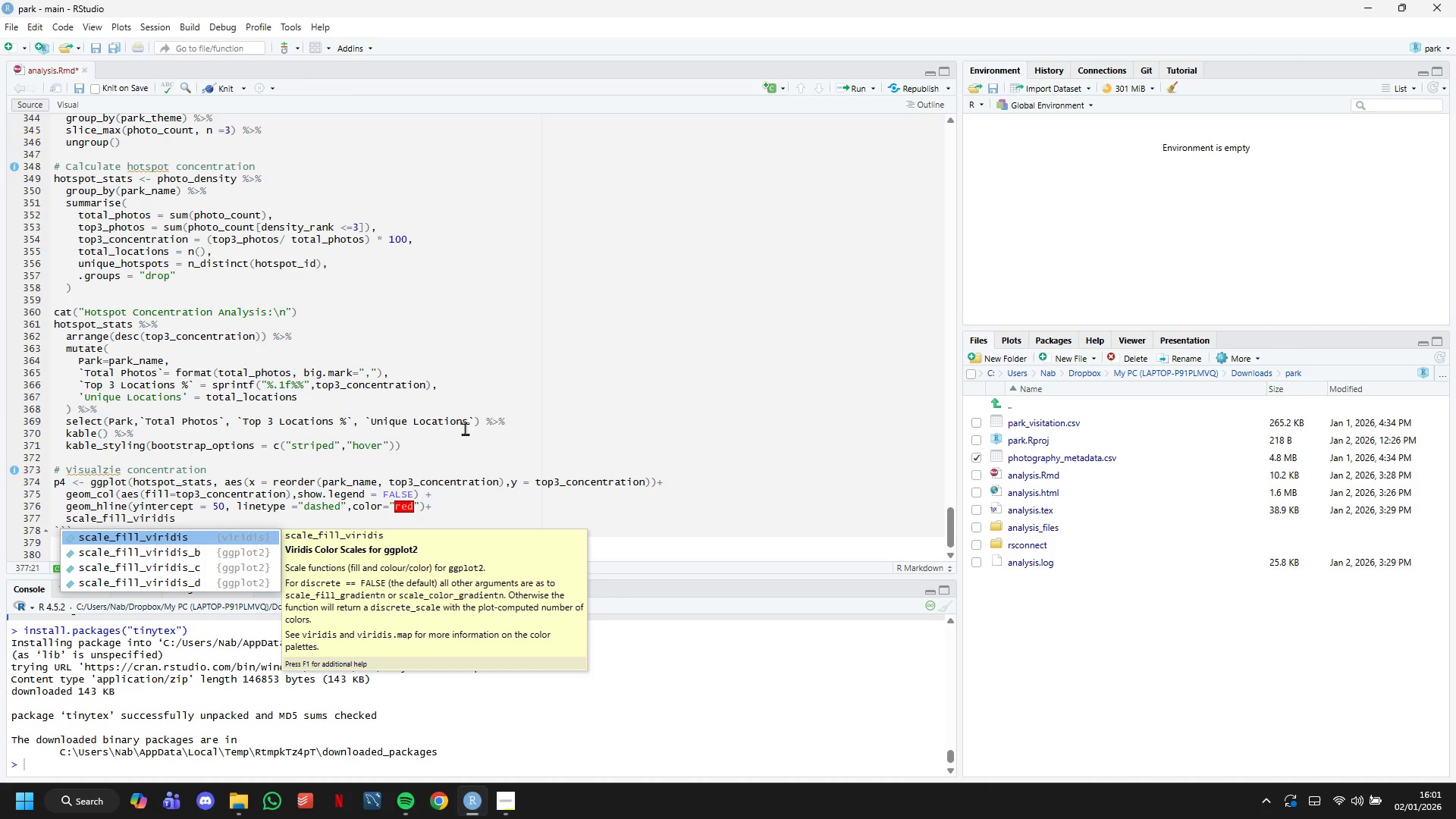 
key(ArrowDown)
 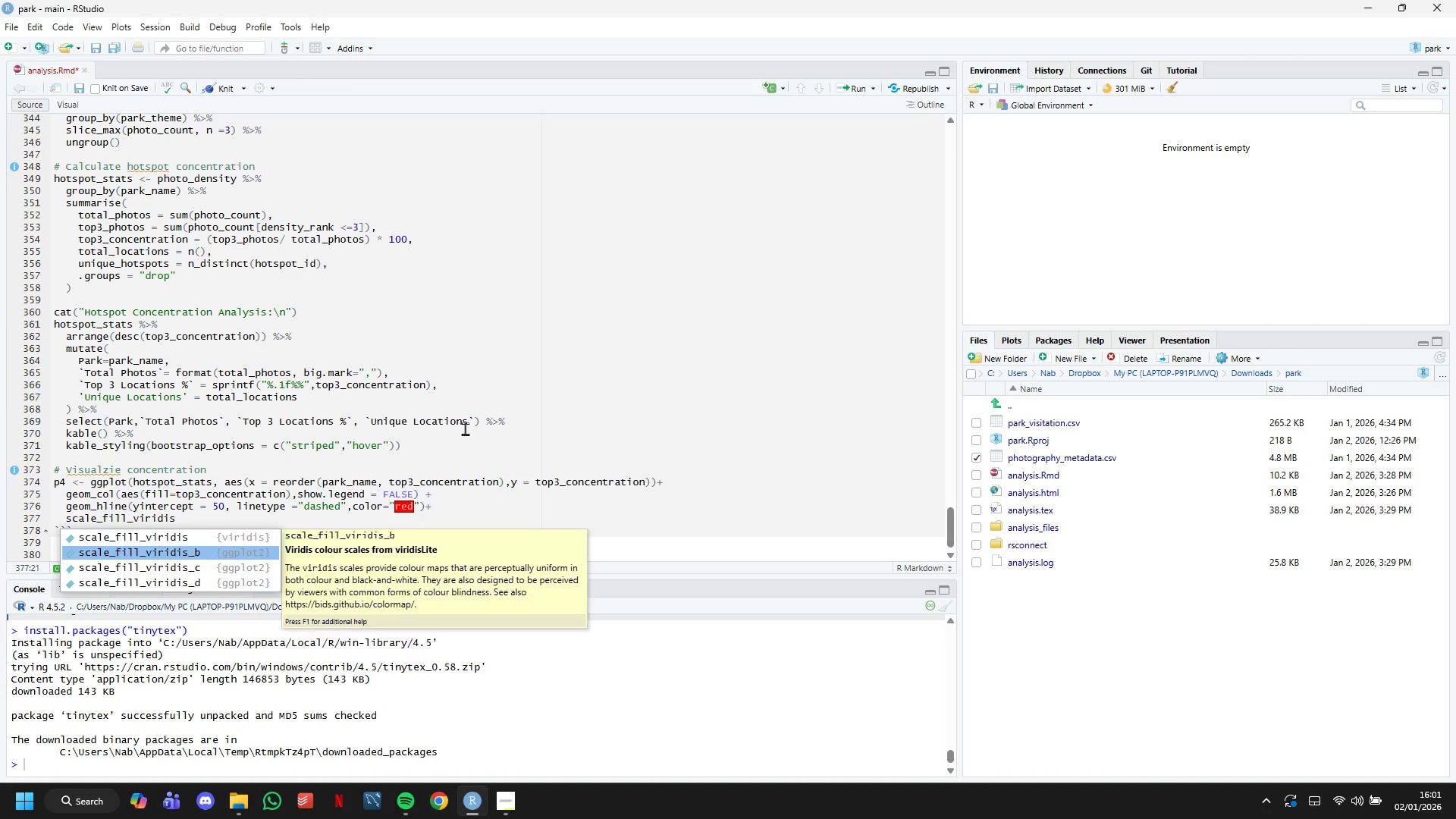 
key(ArrowDown)
 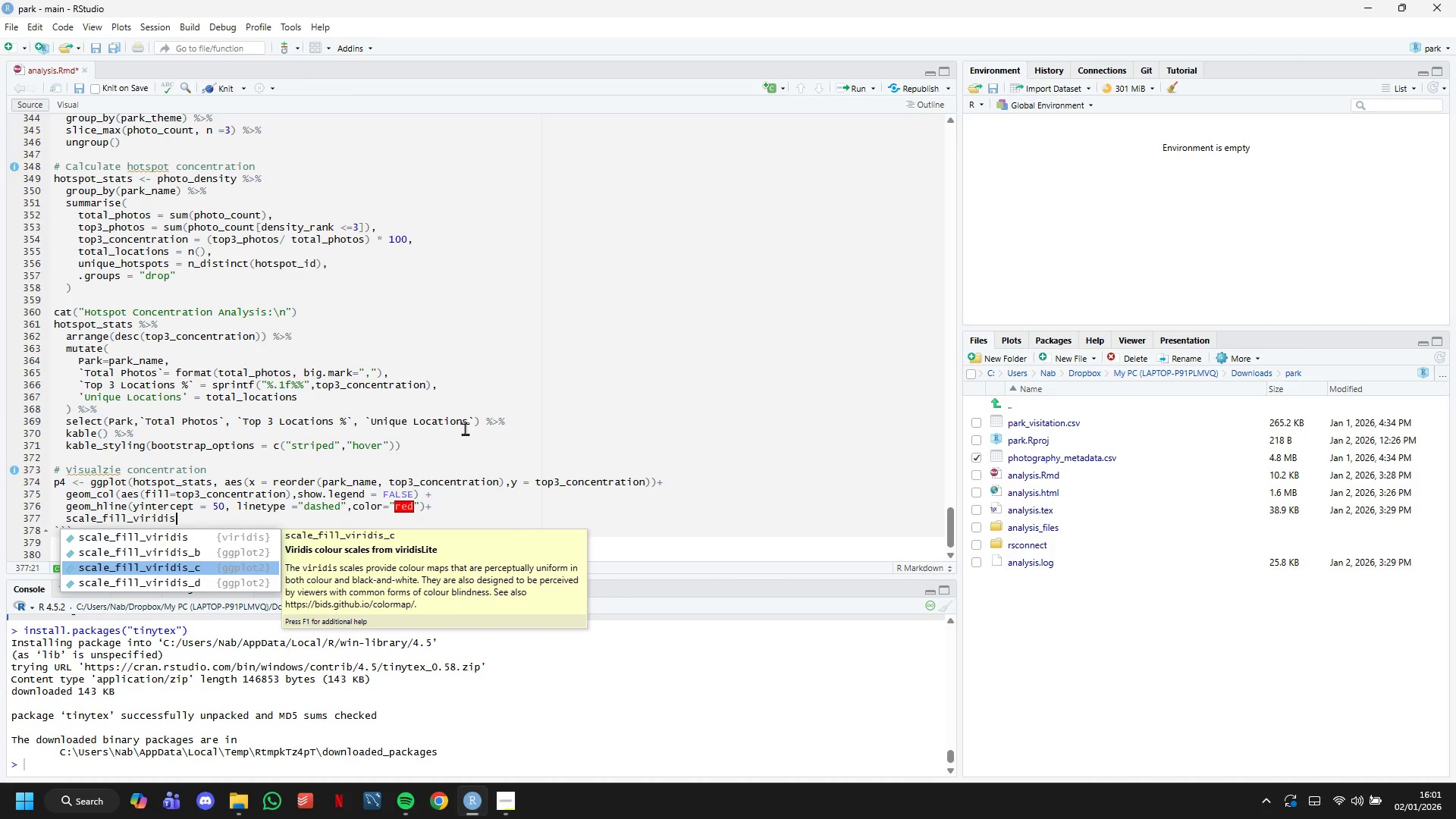 
key(Enter)
 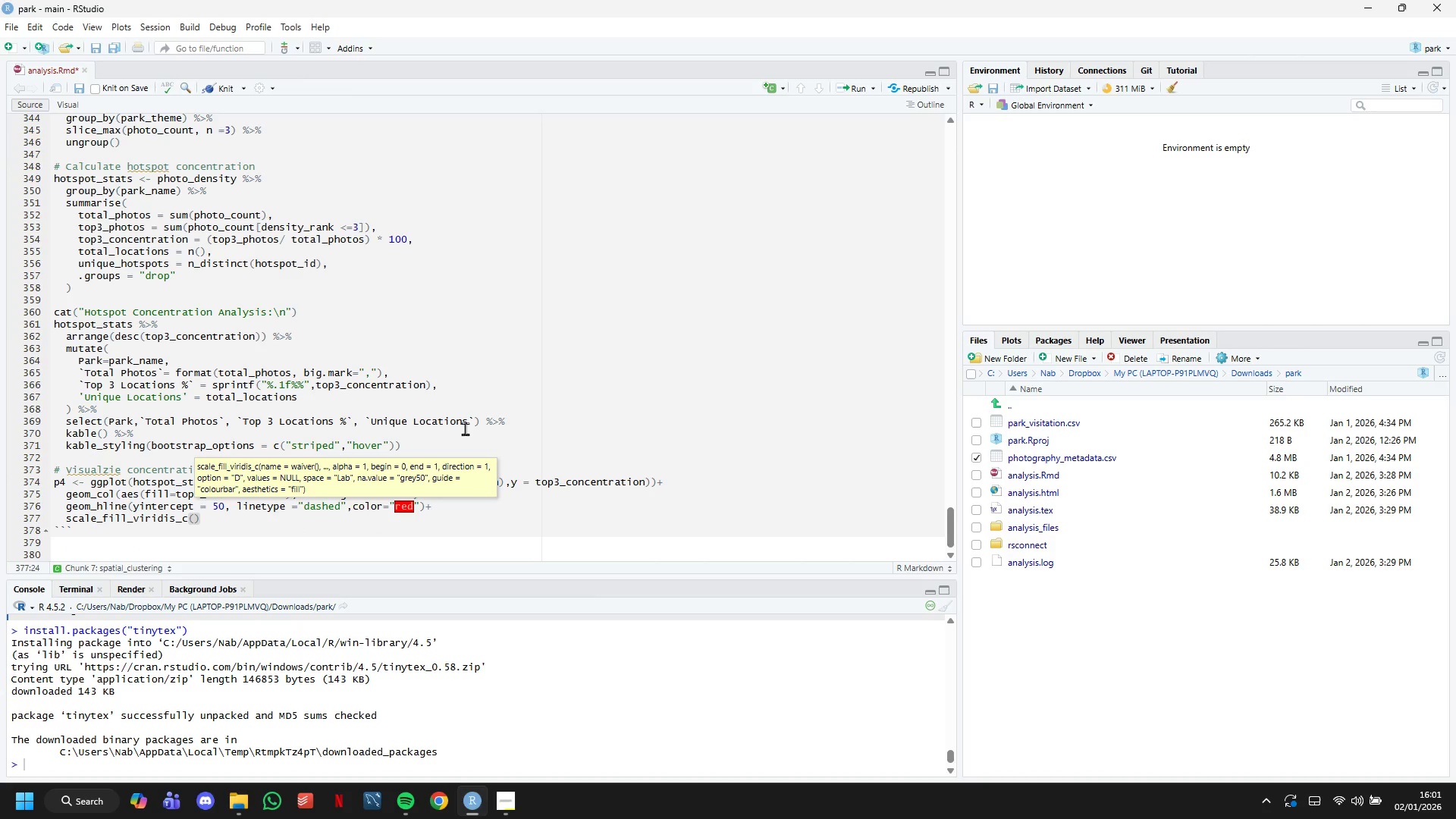 
type(option="plasma)
 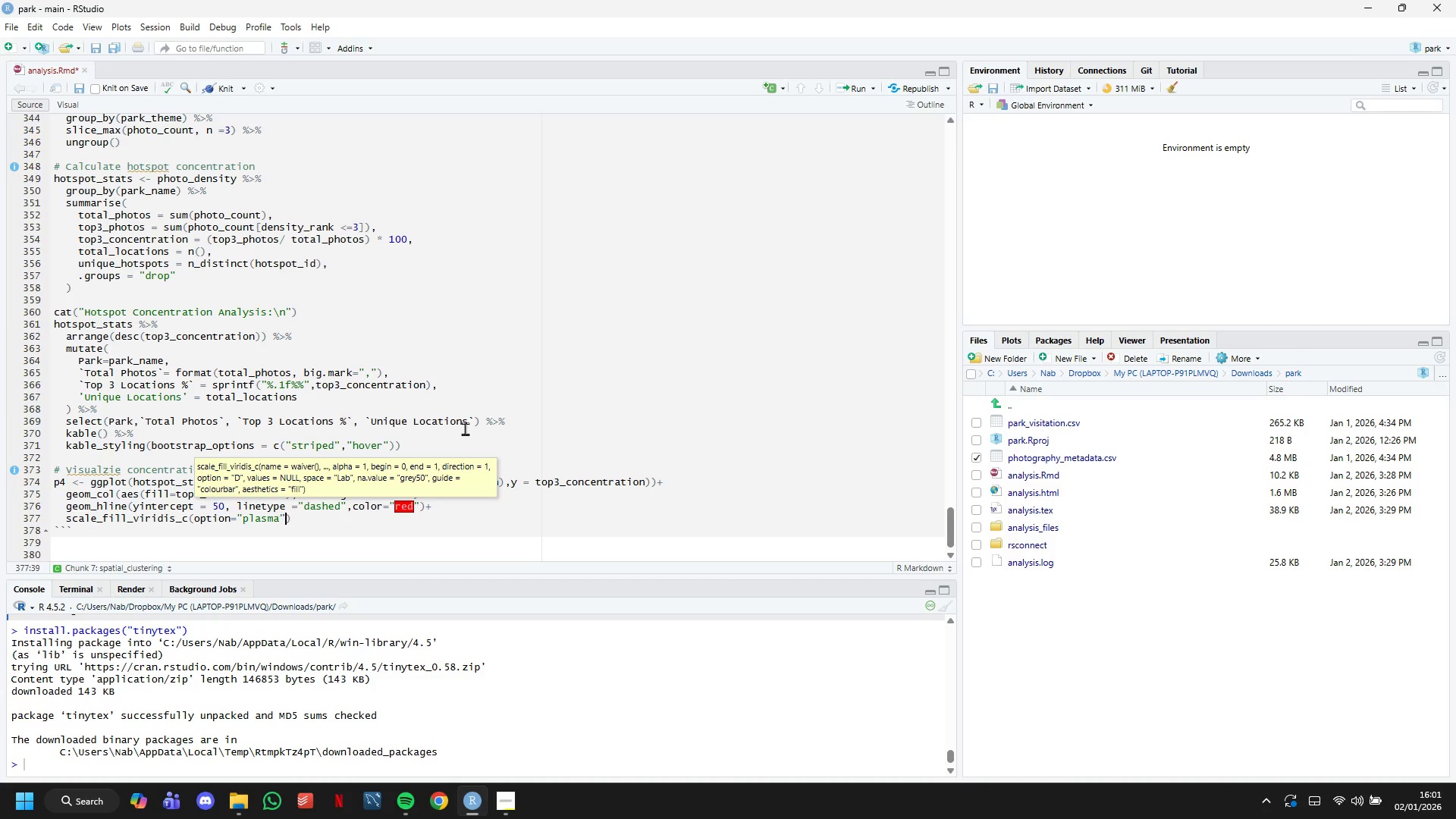 
 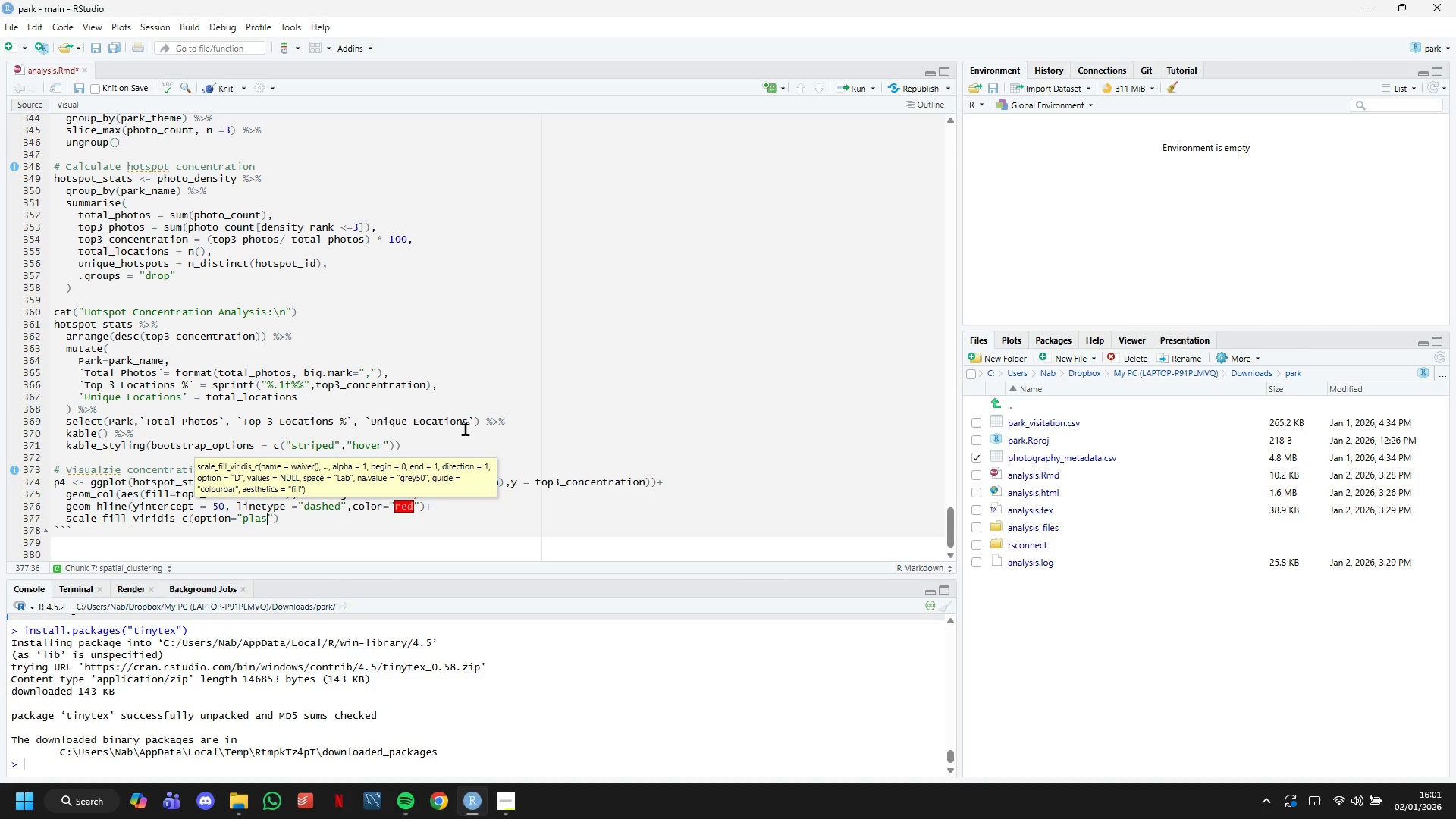 
key(ArrowRight)
 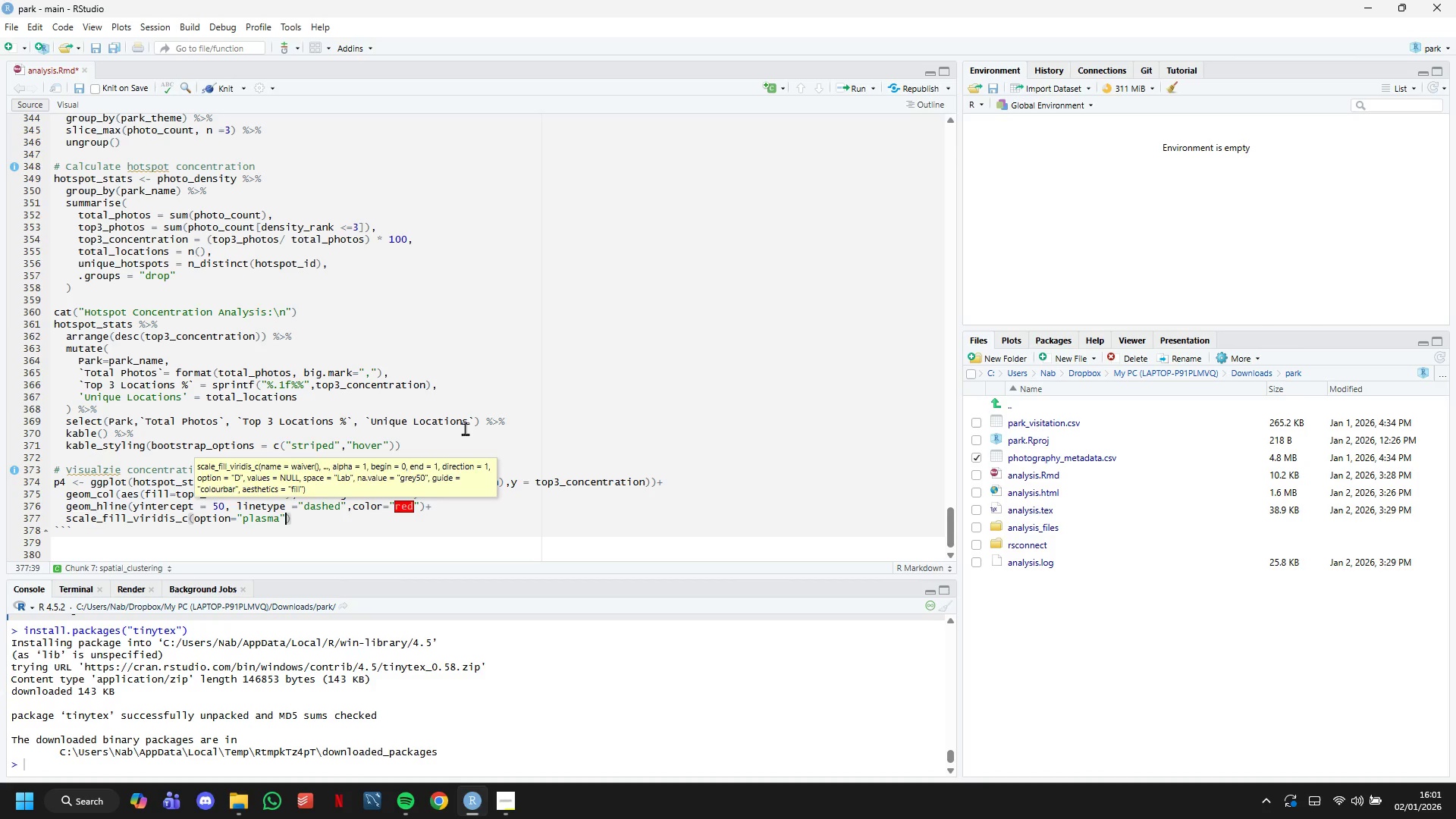 
key(ArrowRight)
 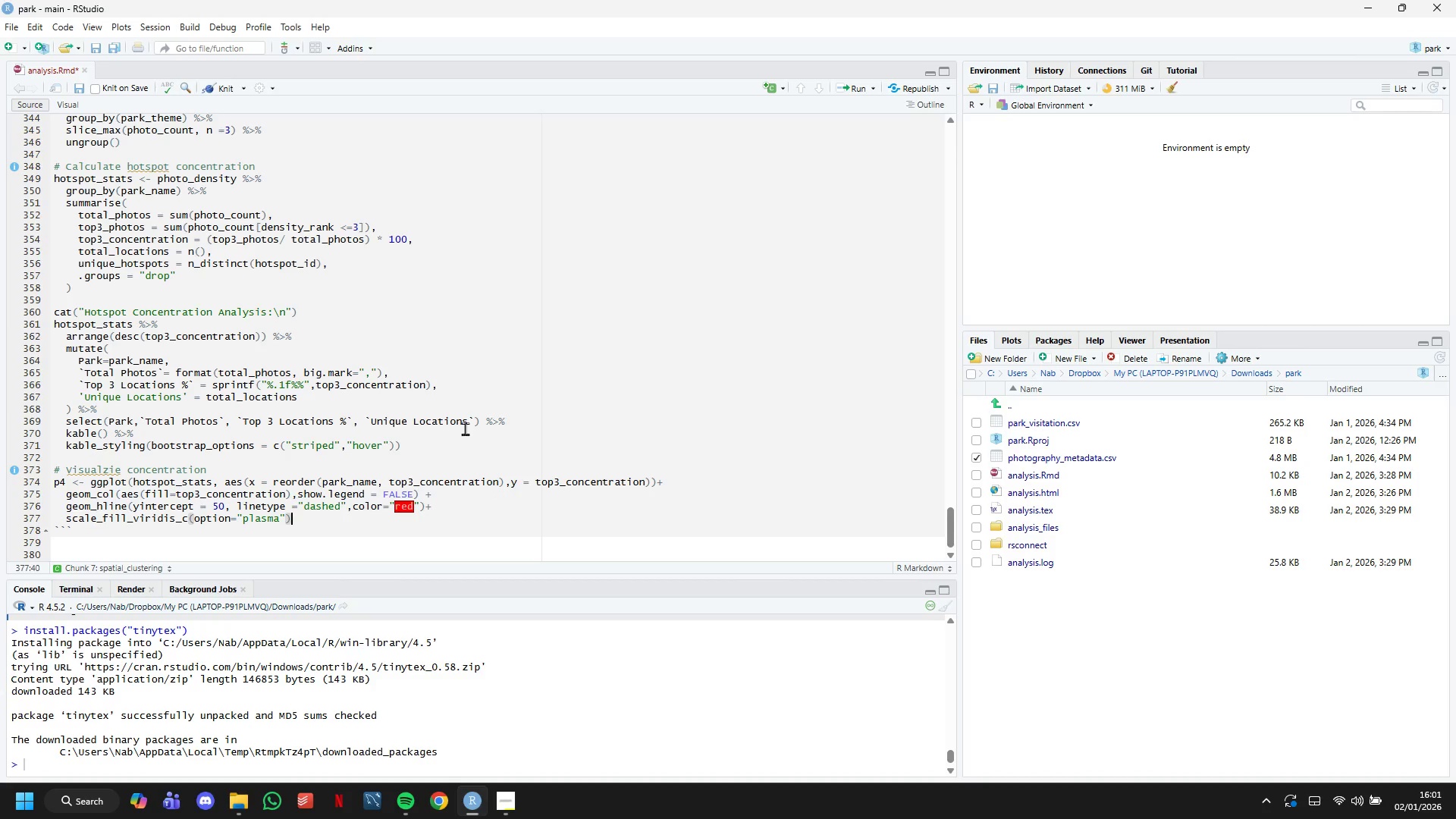 
key(Space)
 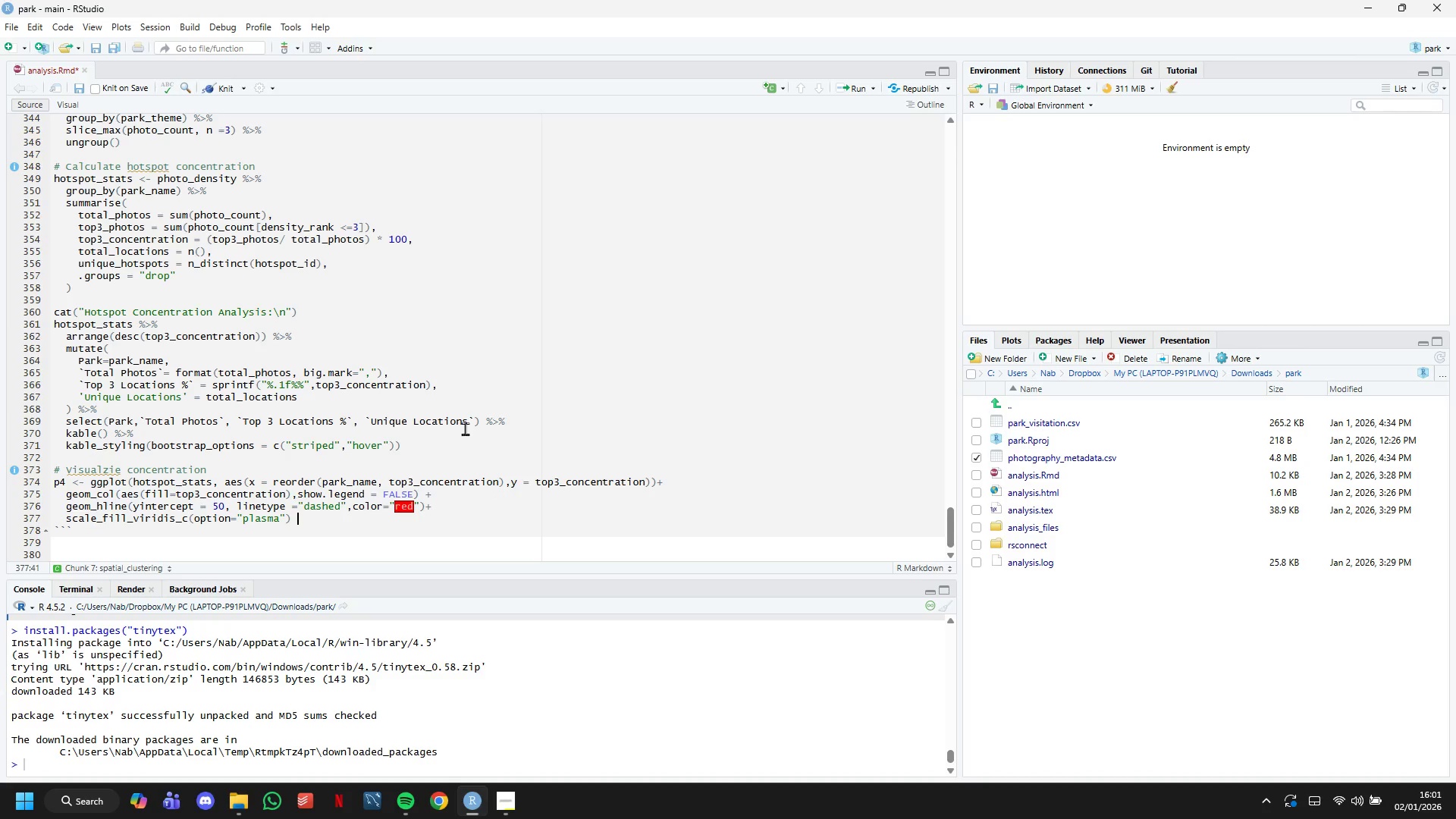 
key(Shift+ShiftLeft)
 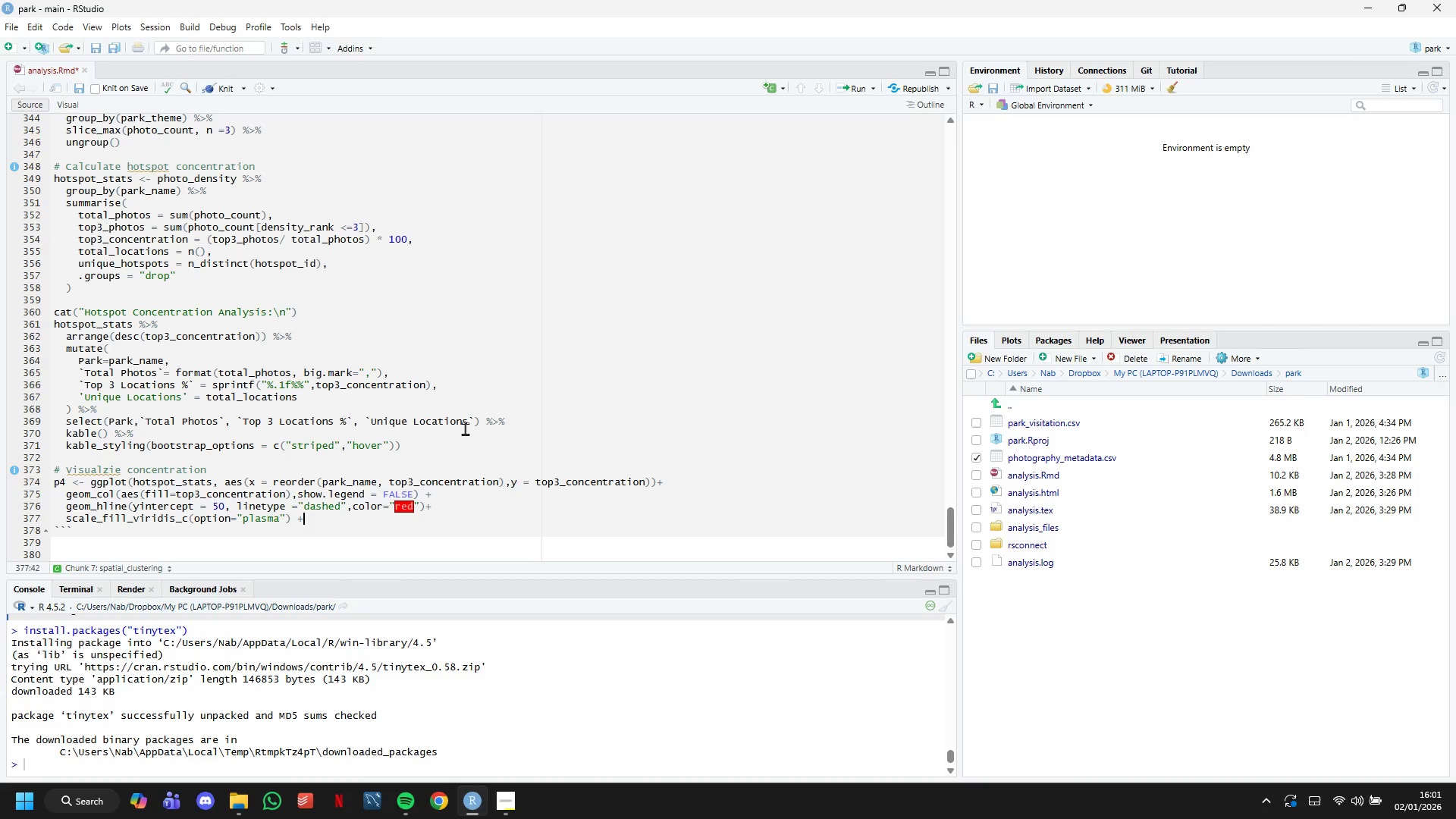 
key(Shift+Equal)
 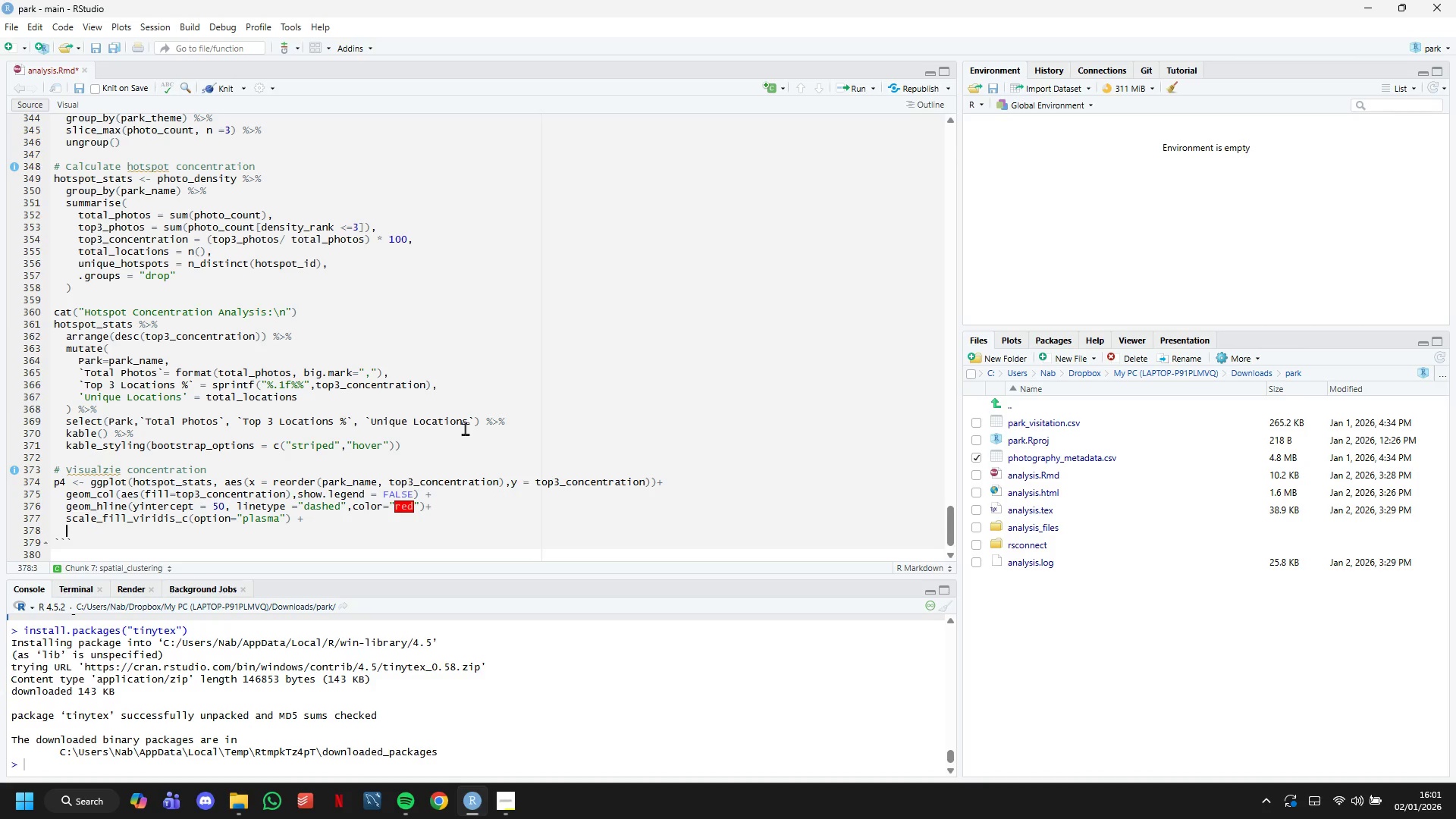 
key(Enter)
 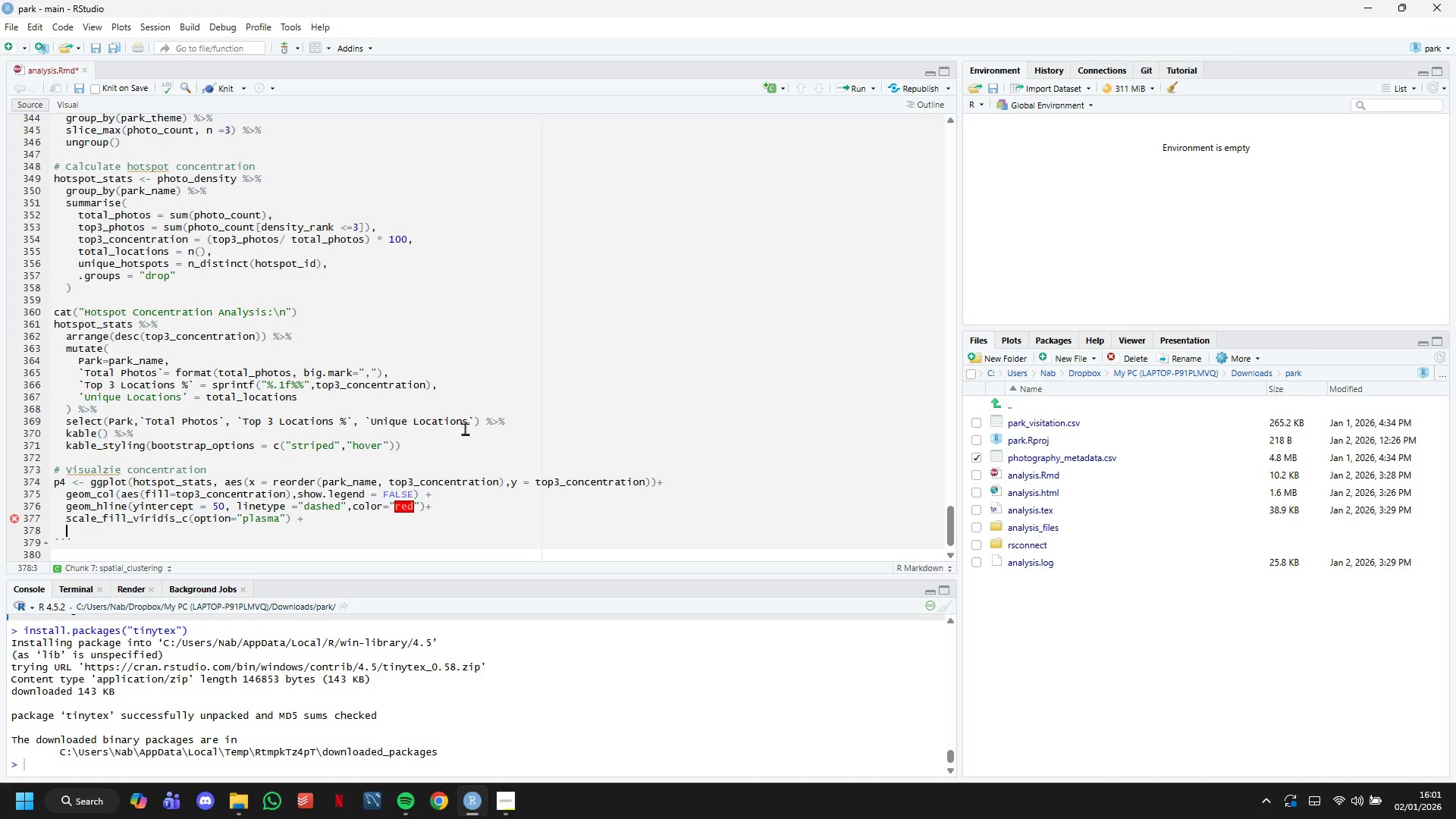 
type(coord_fi)
key(Backspace)
type(lip()
 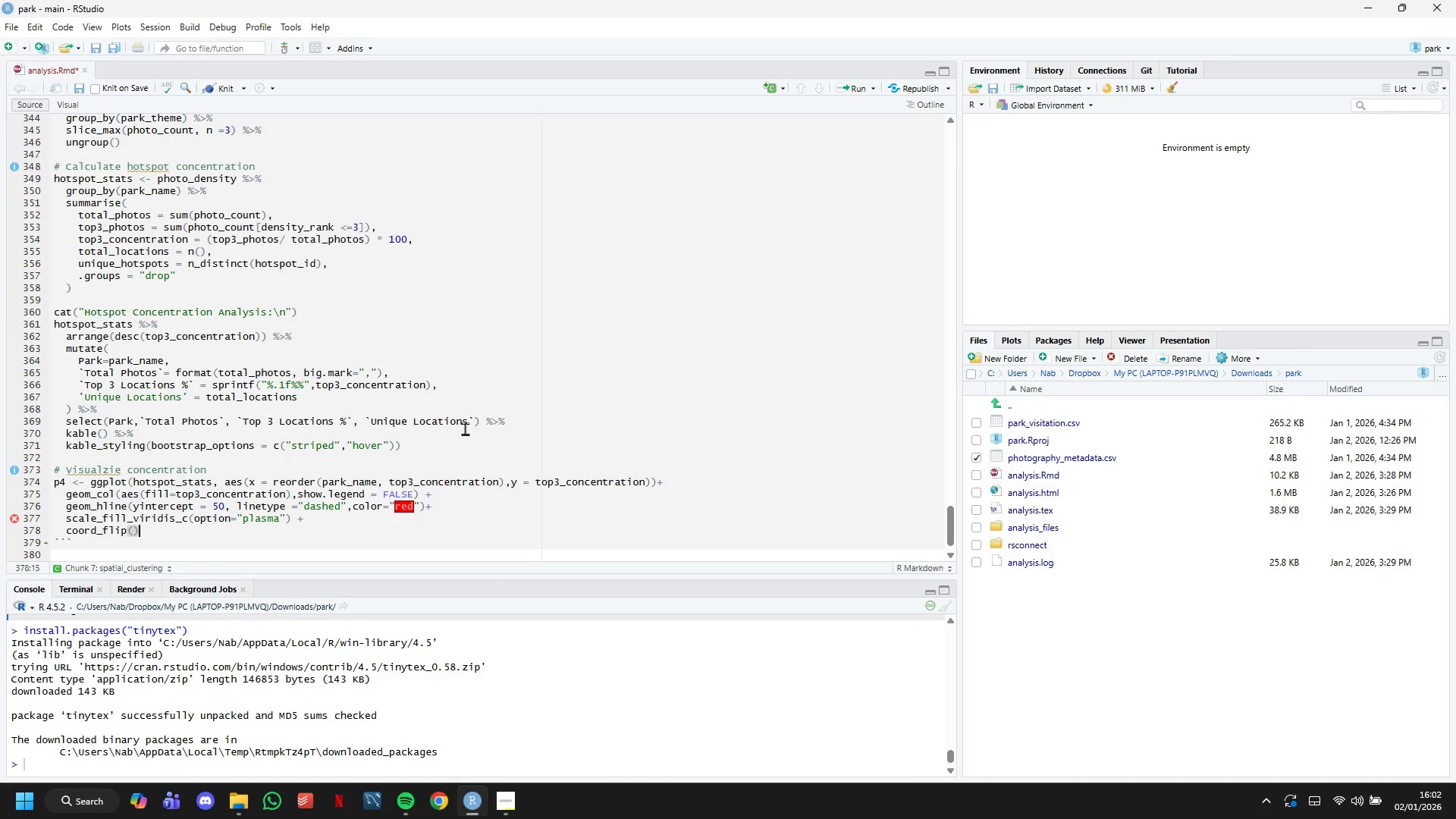 
 